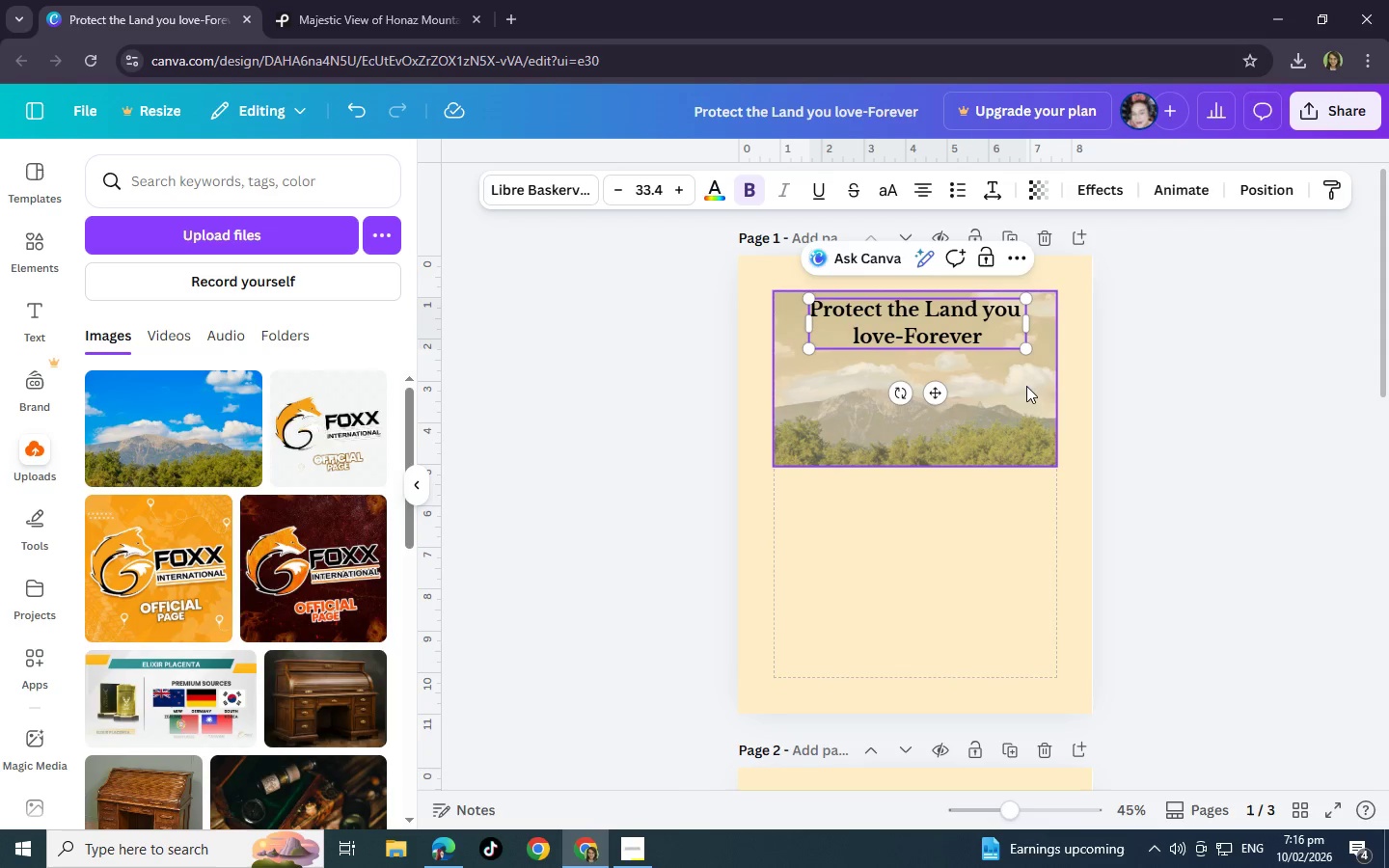 
left_click([1038, 397])
 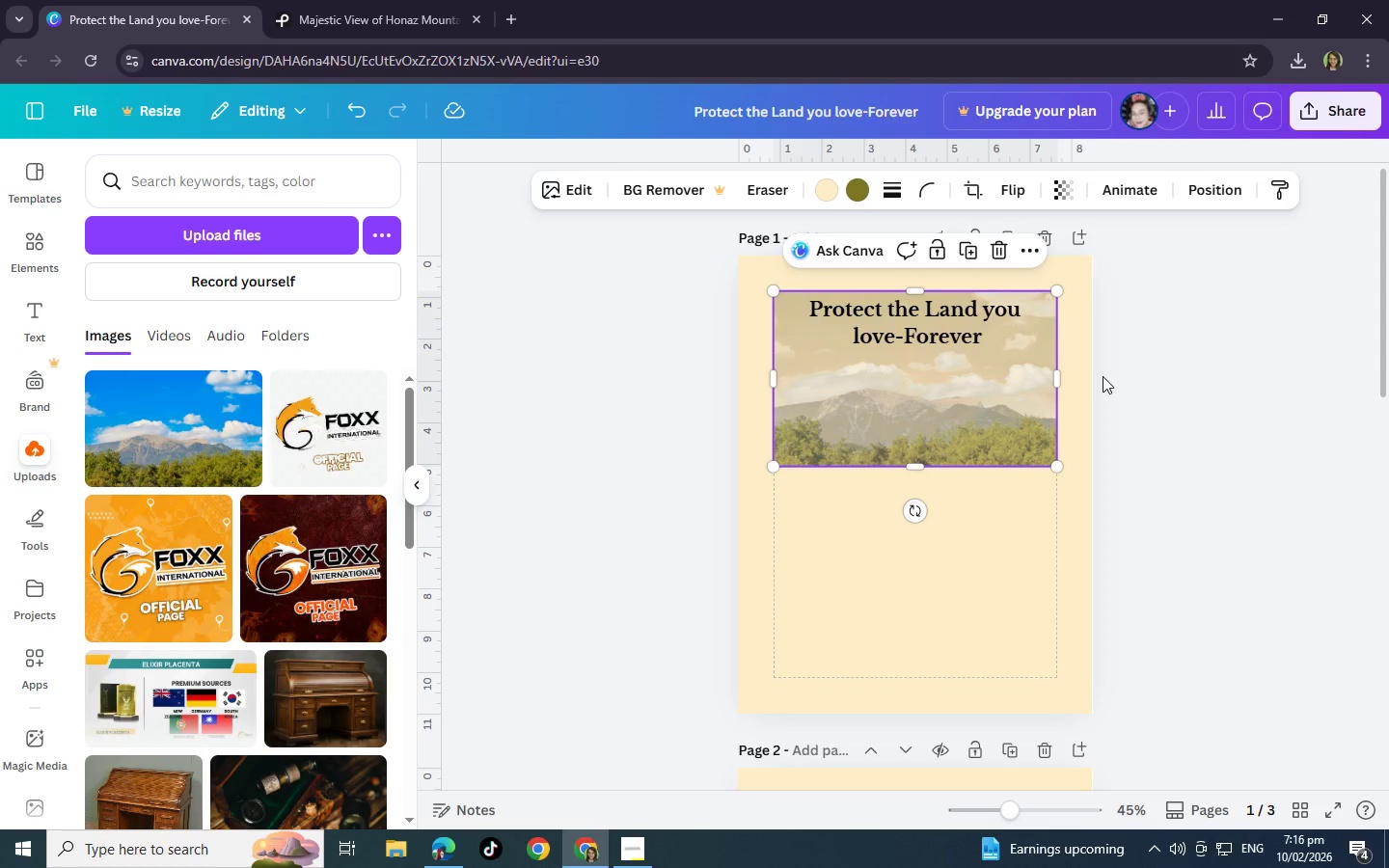 
left_click([1127, 387])
 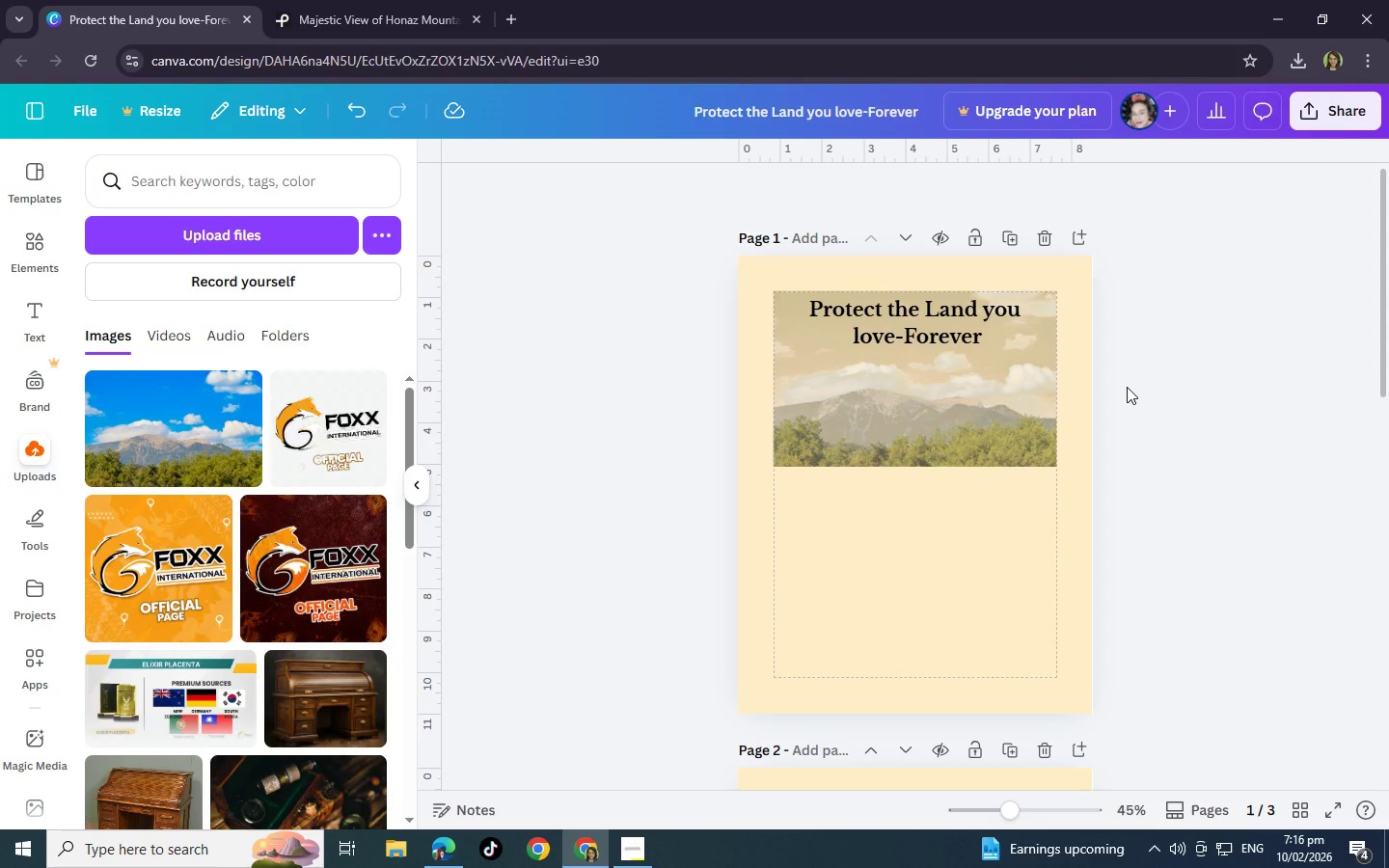 
wait(8.42)
 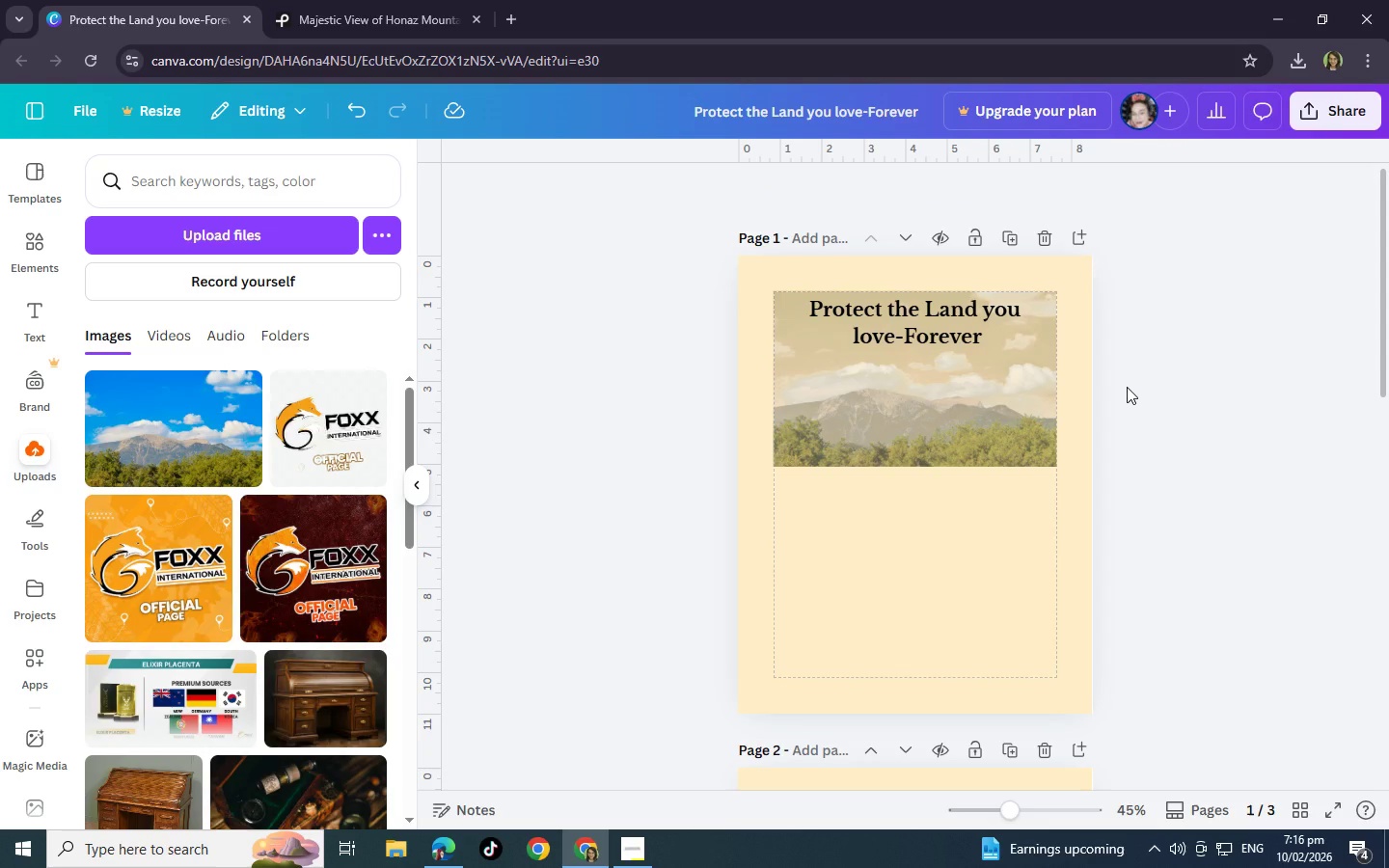 
left_click([895, 410])
 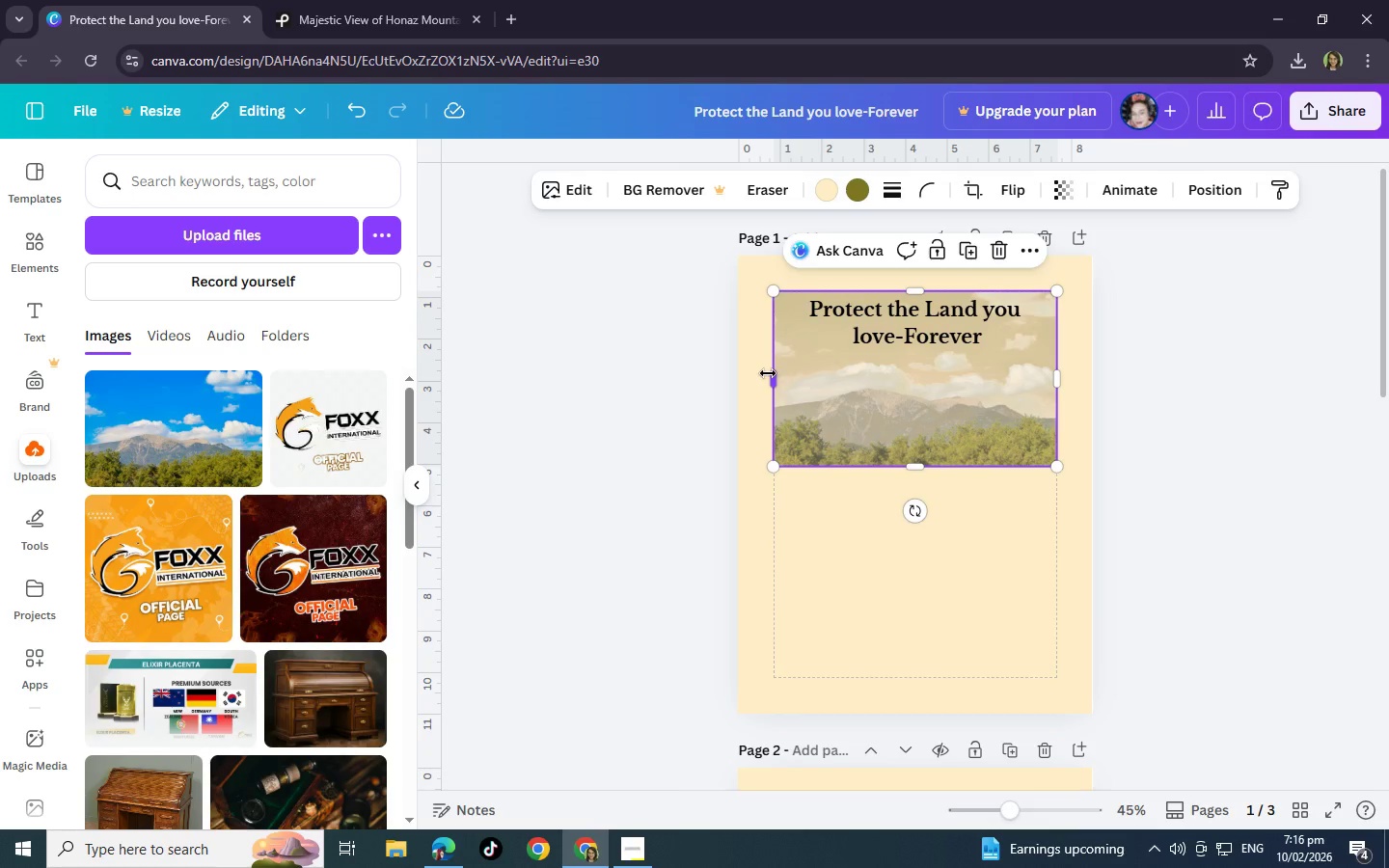 
left_click_drag(start_coordinate=[768, 373], to_coordinate=[720, 368])
 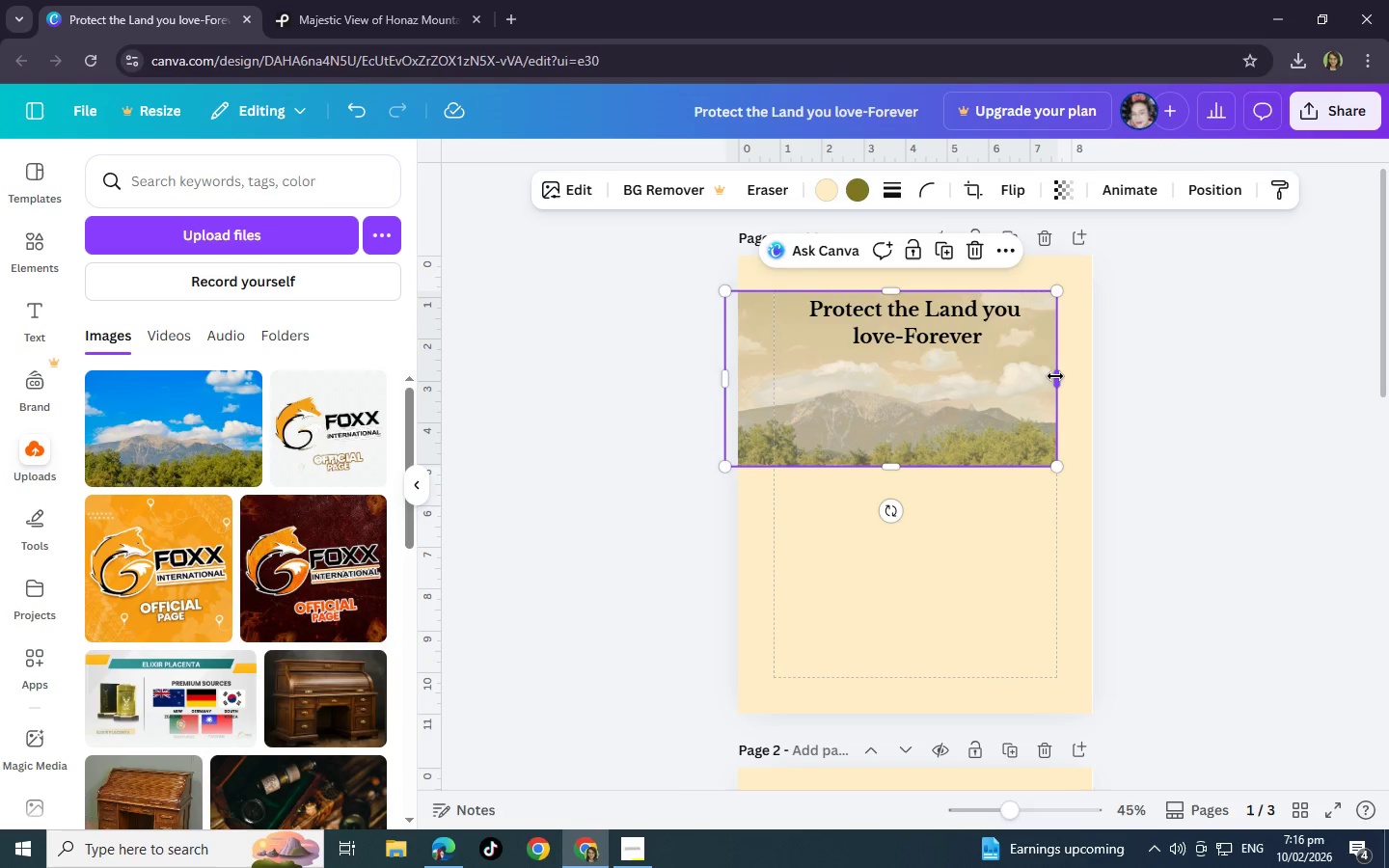 
left_click_drag(start_coordinate=[1055, 376], to_coordinate=[1097, 373])
 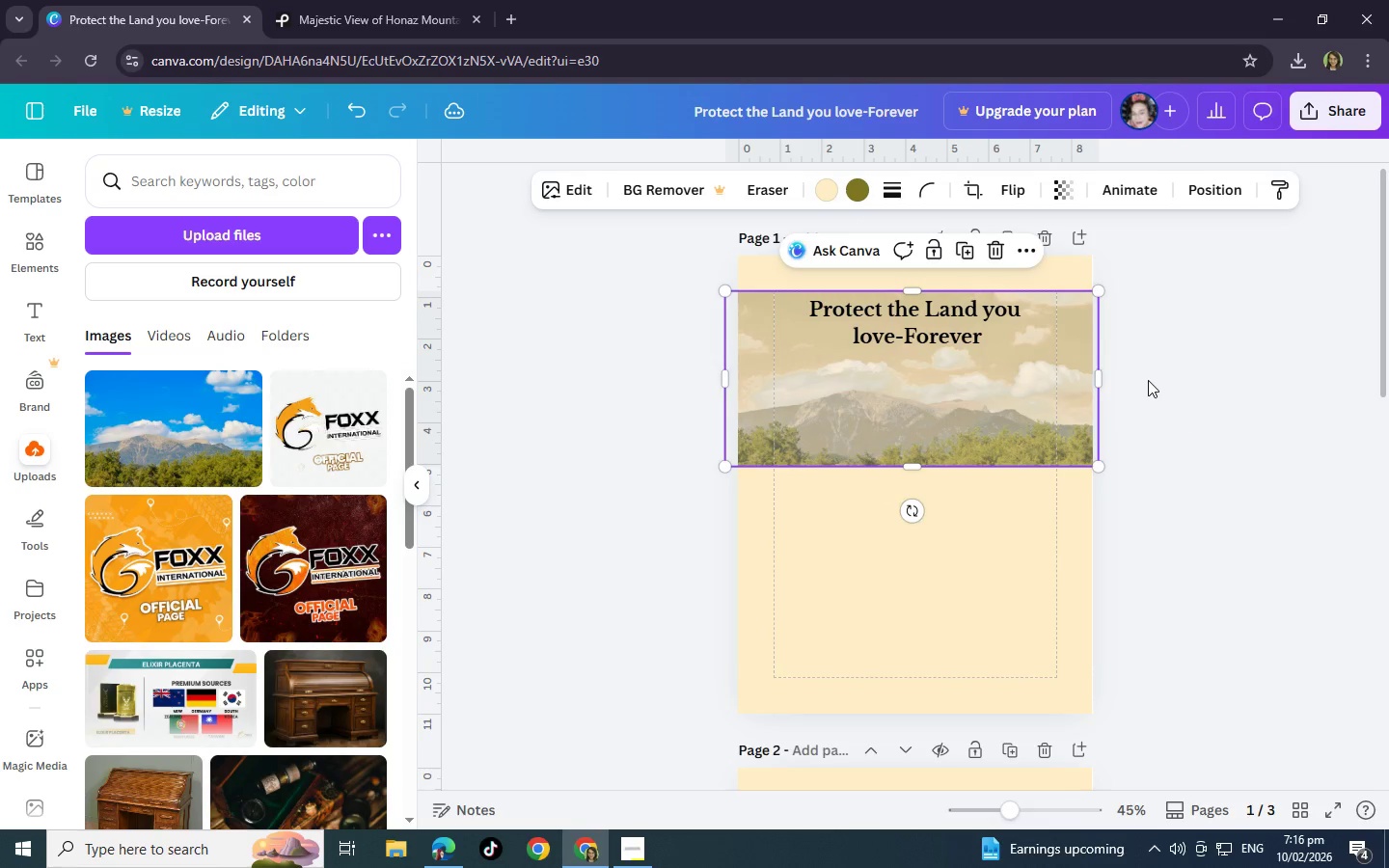 
left_click([1148, 380])
 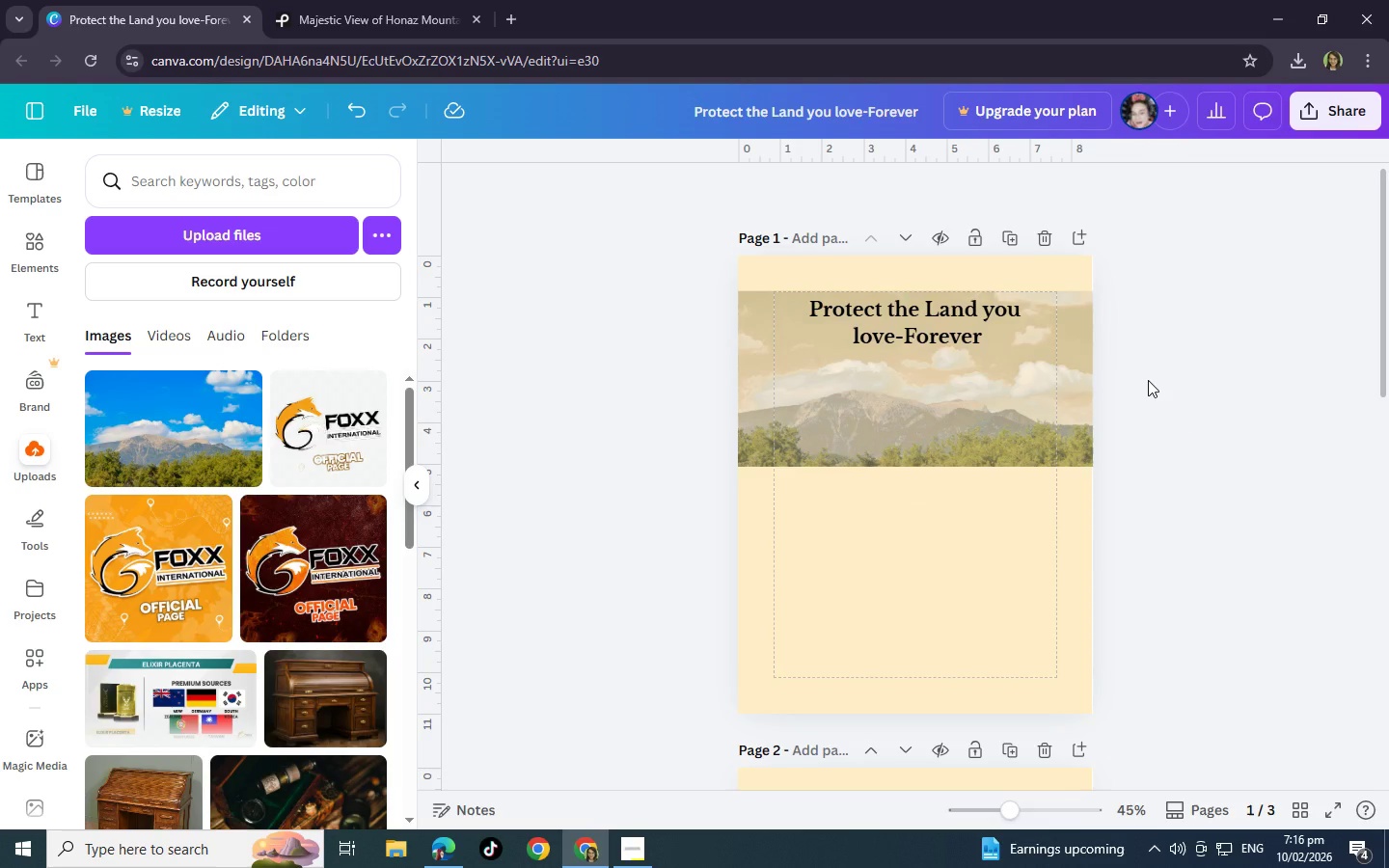 
left_click([1060, 330])
 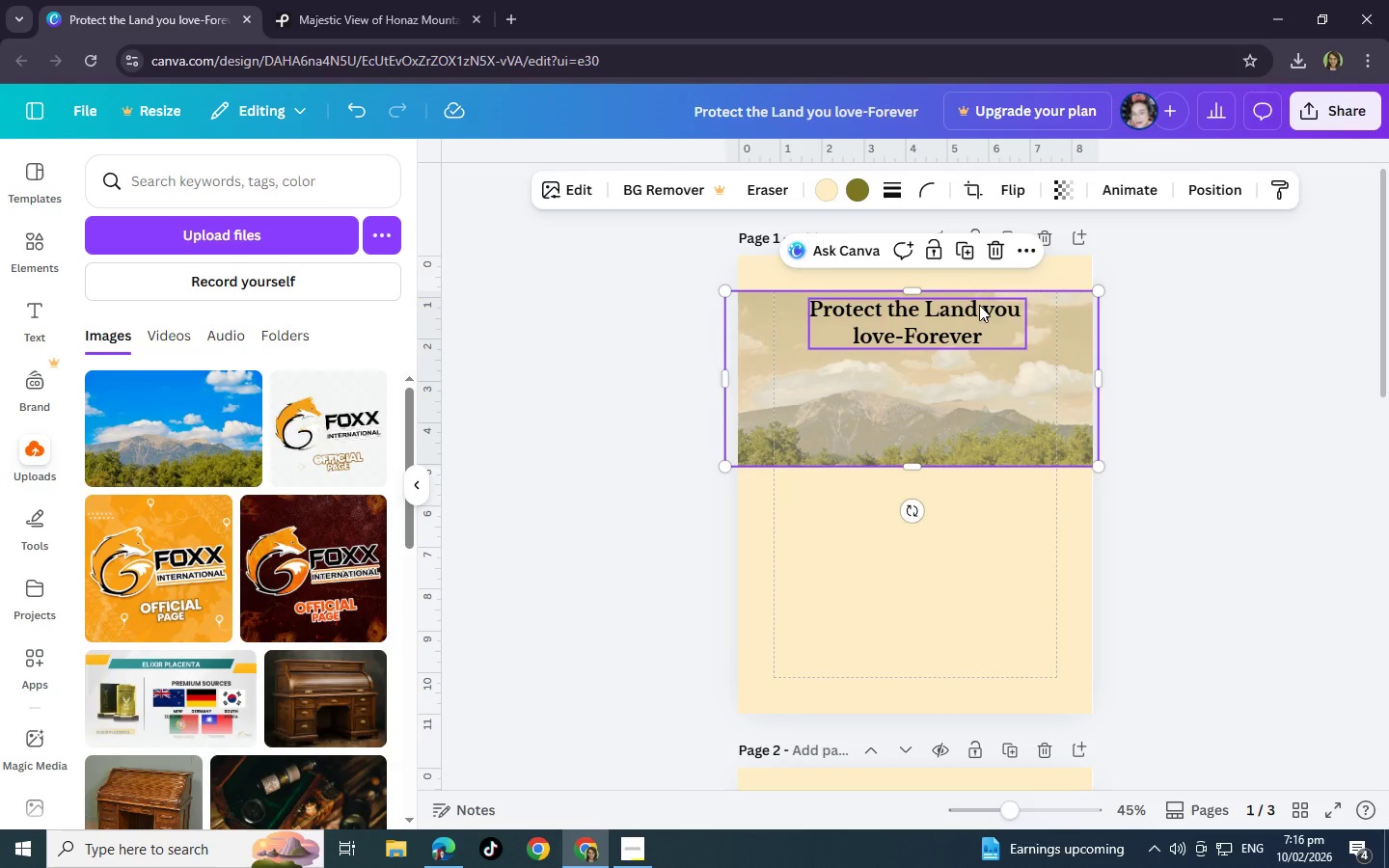 
left_click_drag(start_coordinate=[922, 288], to_coordinate=[922, 249])
 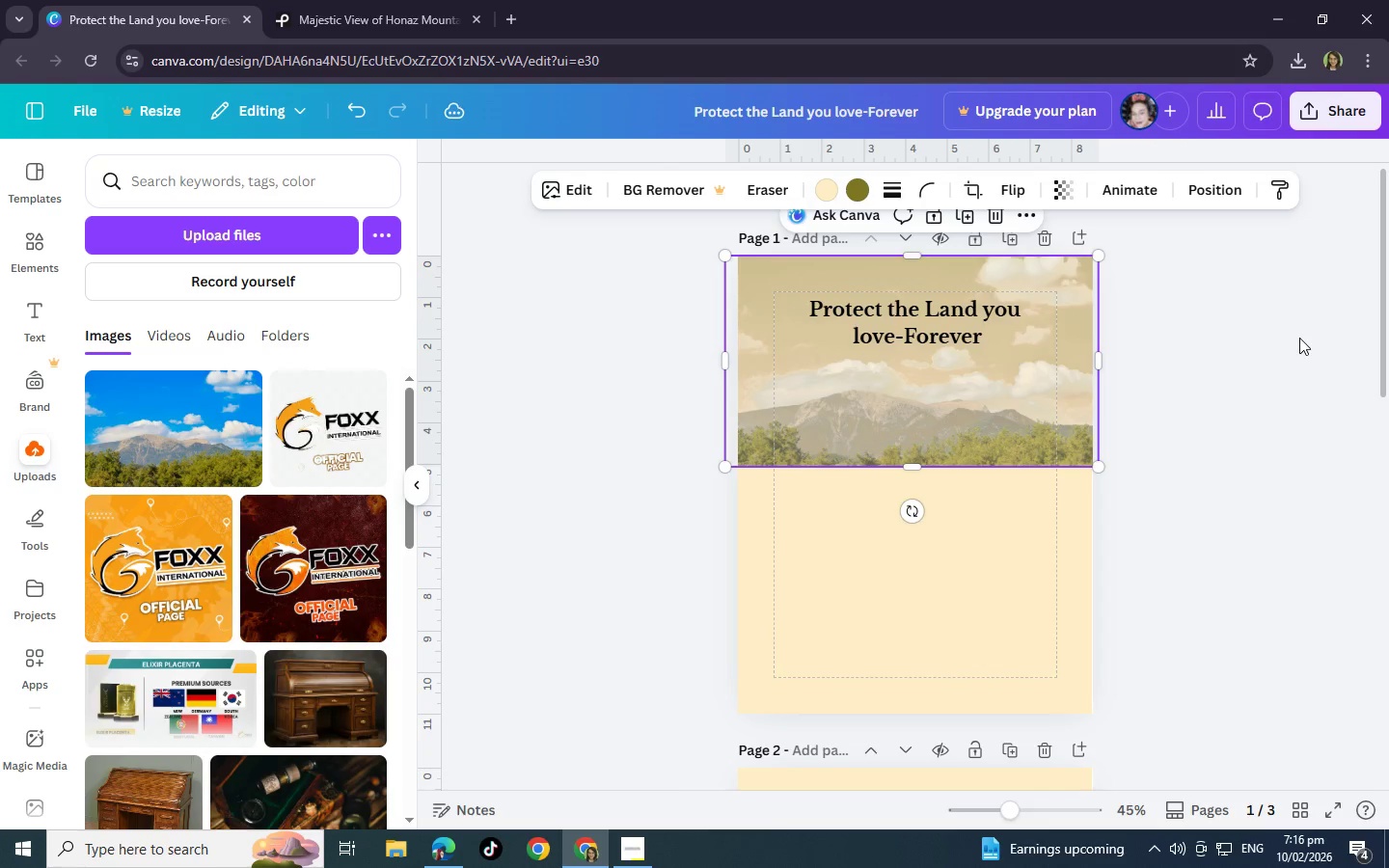 
left_click([1299, 338])
 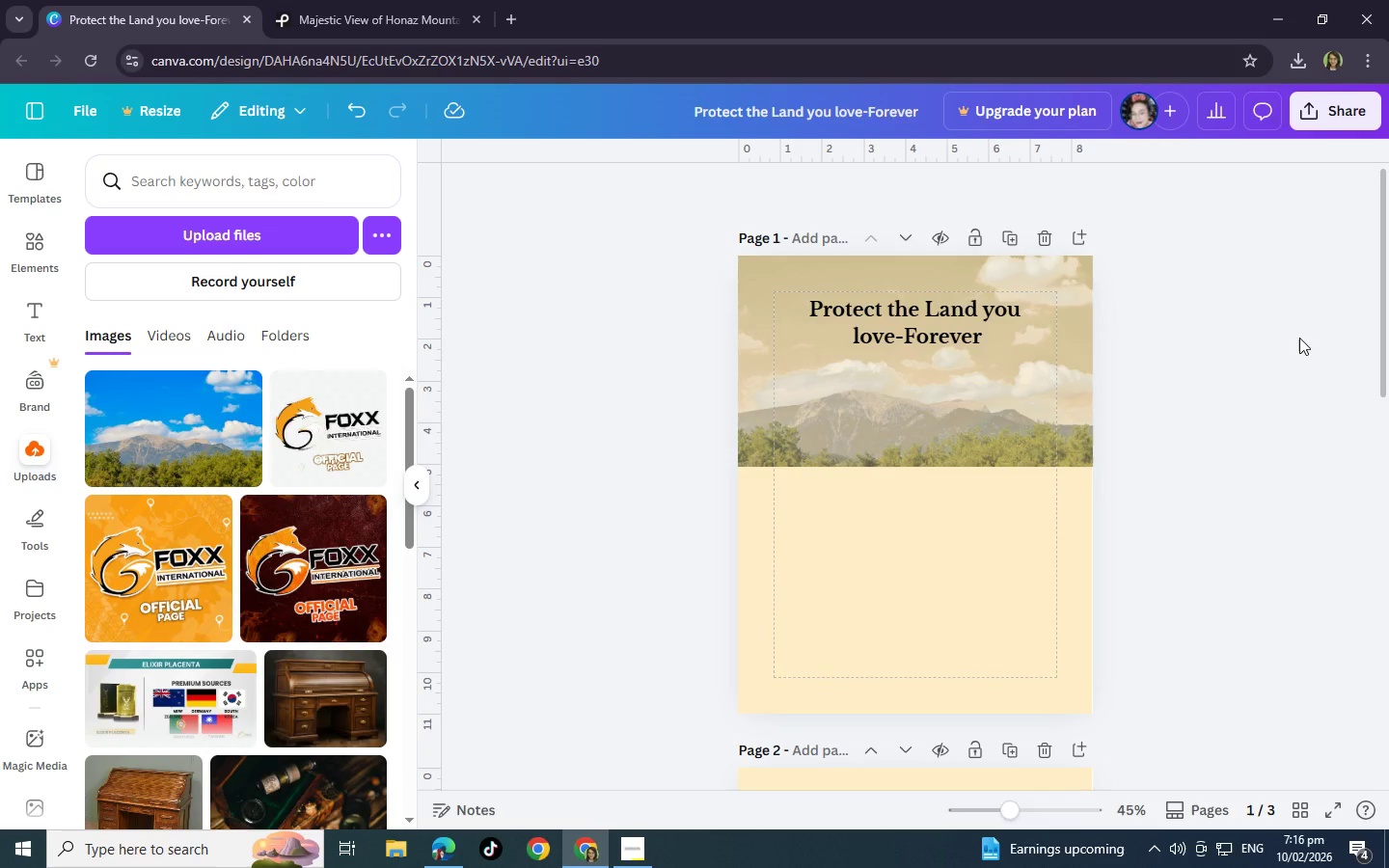 
wait(8.36)
 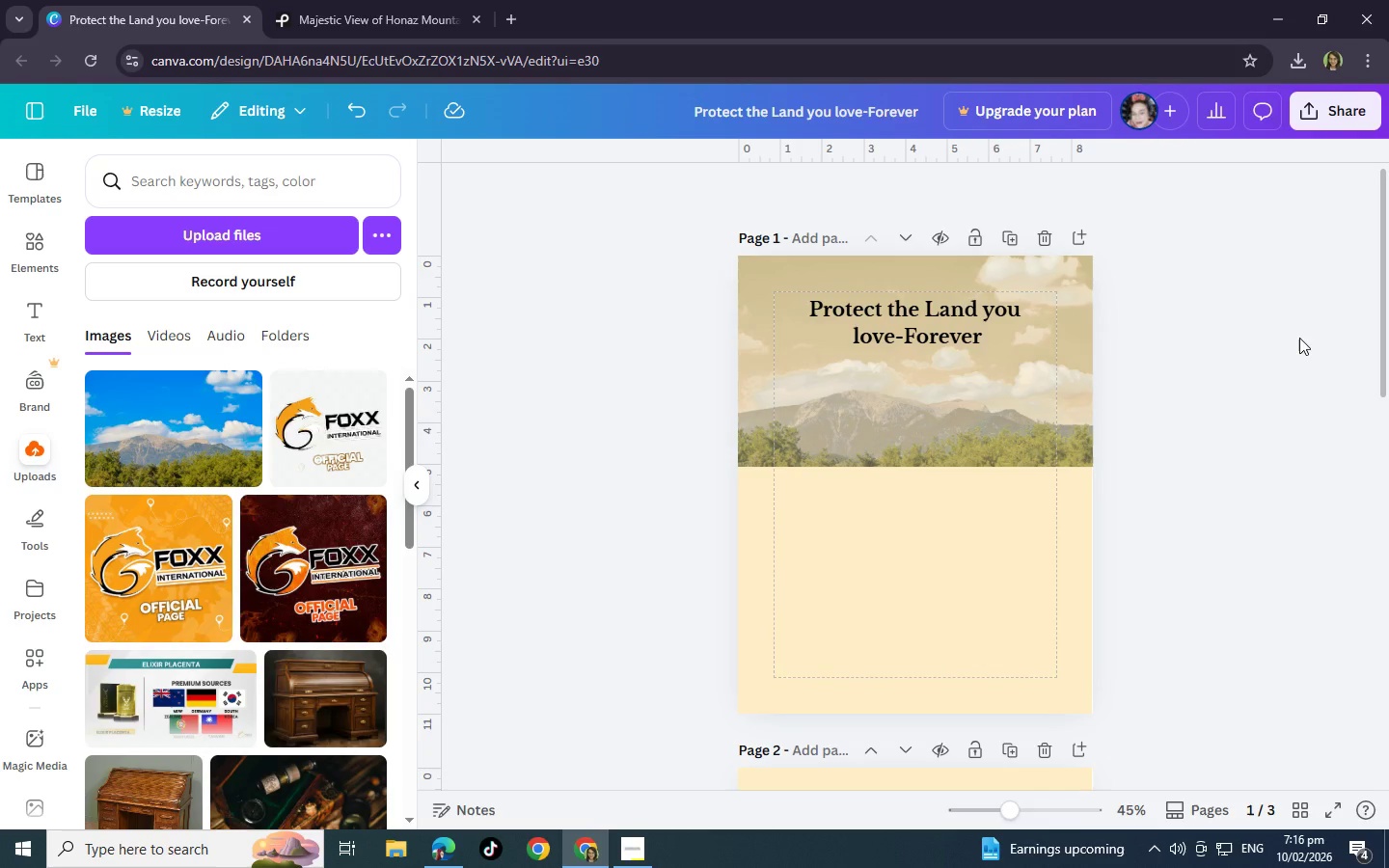 
left_click([40, 317])
 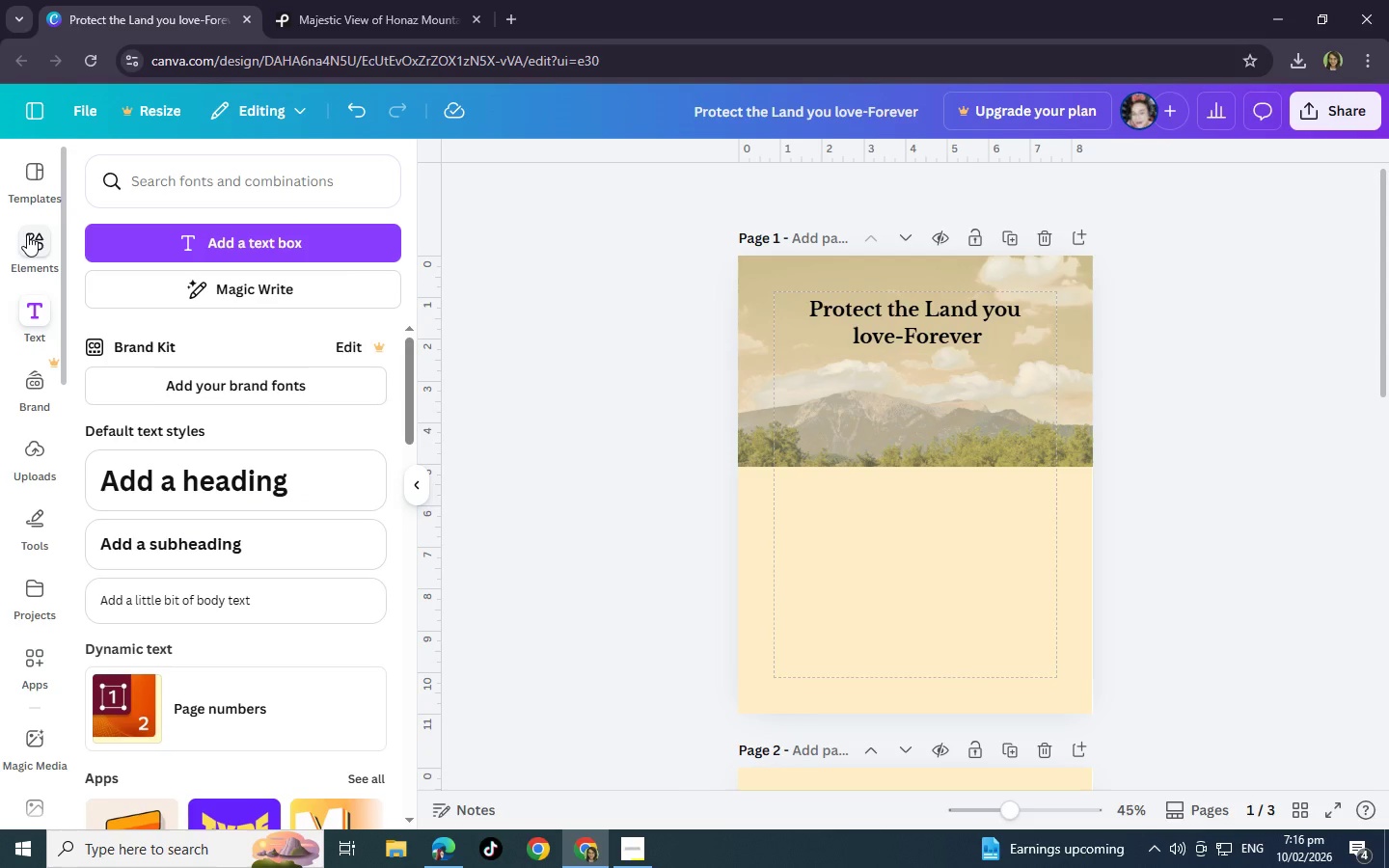 
left_click([27, 234])
 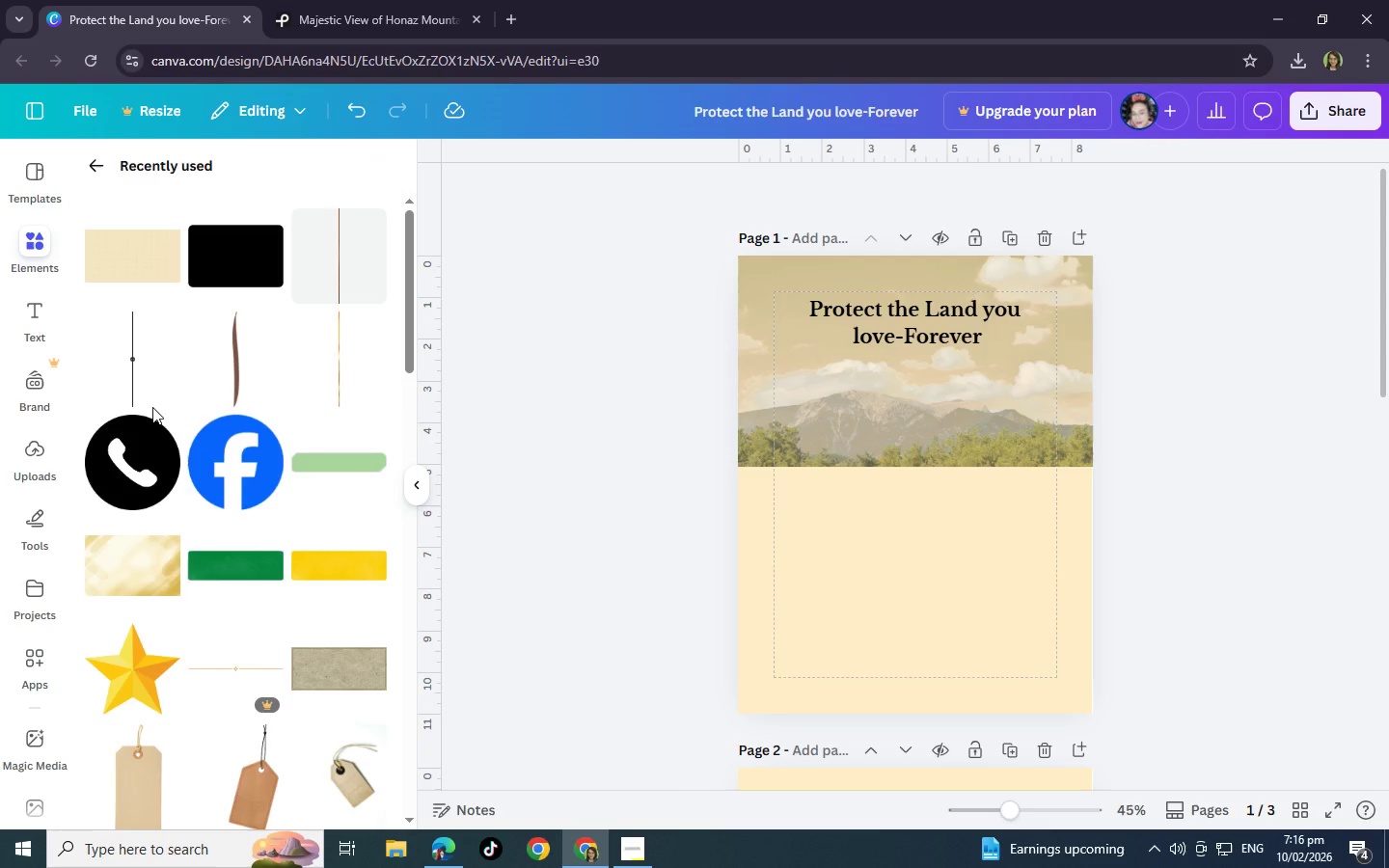 
wait(6.03)
 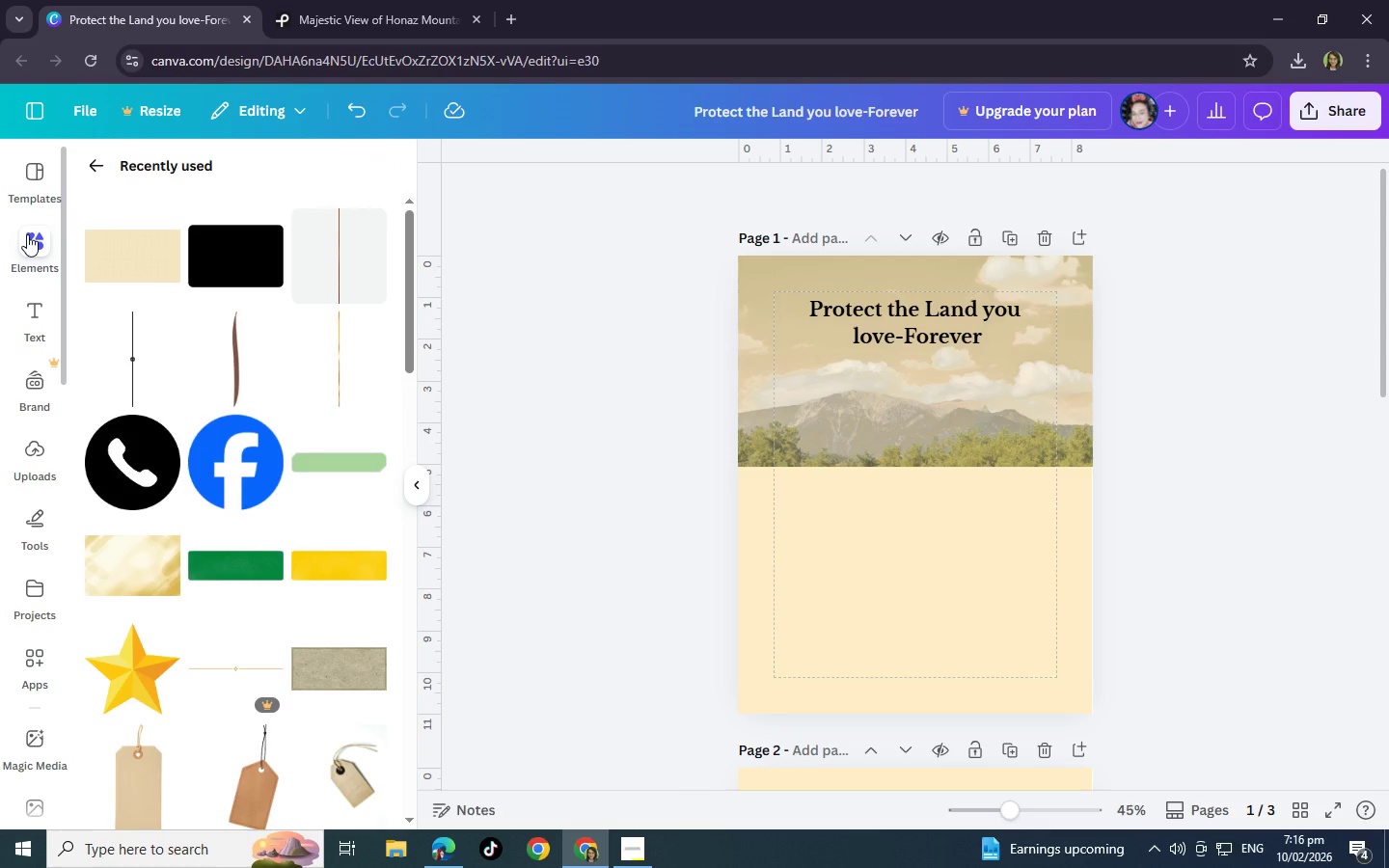 
scroll: coordinate [153, 407], scroll_direction: up, amount: 3.0
 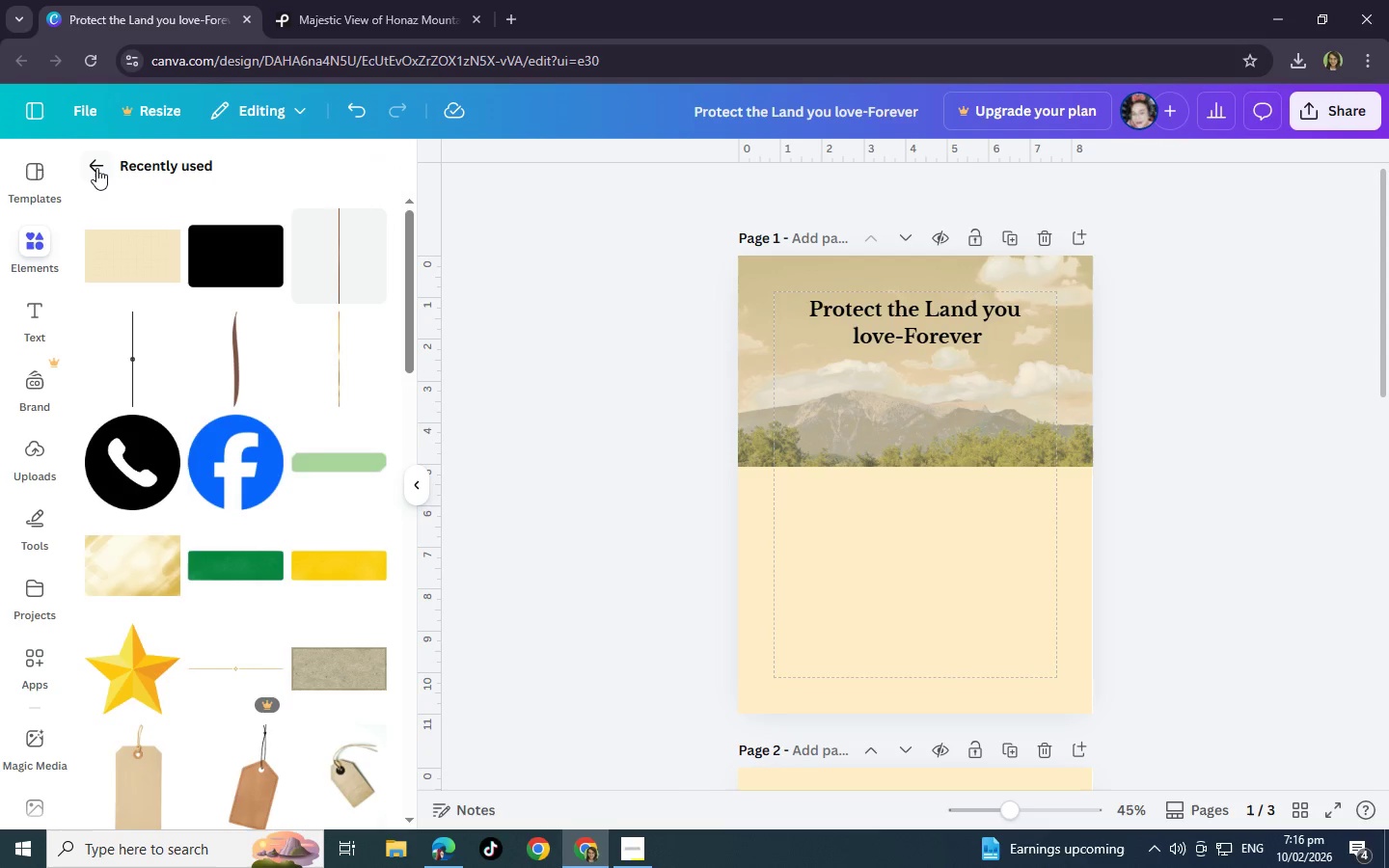 
left_click([96, 167])
 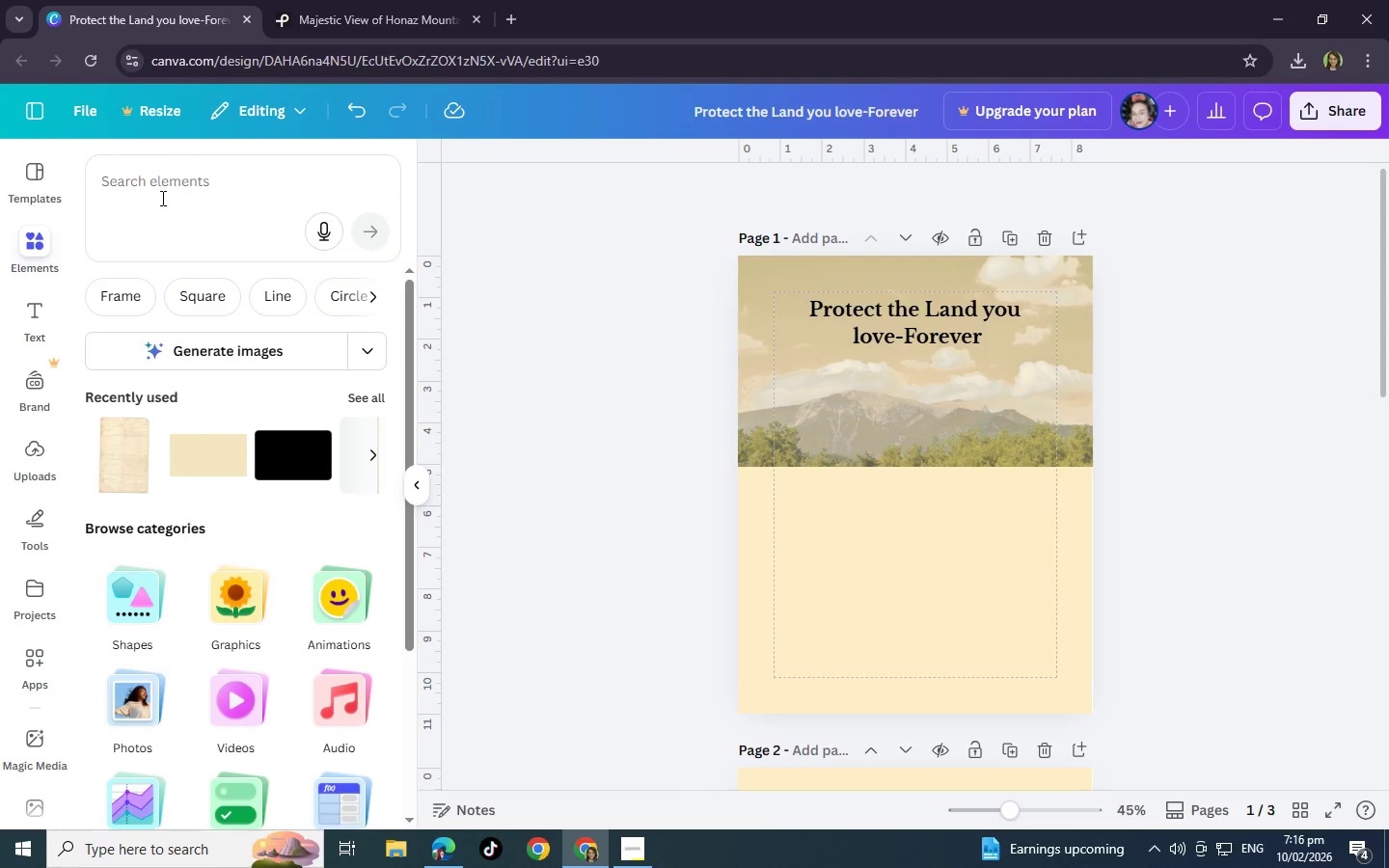 
left_click([164, 184])
 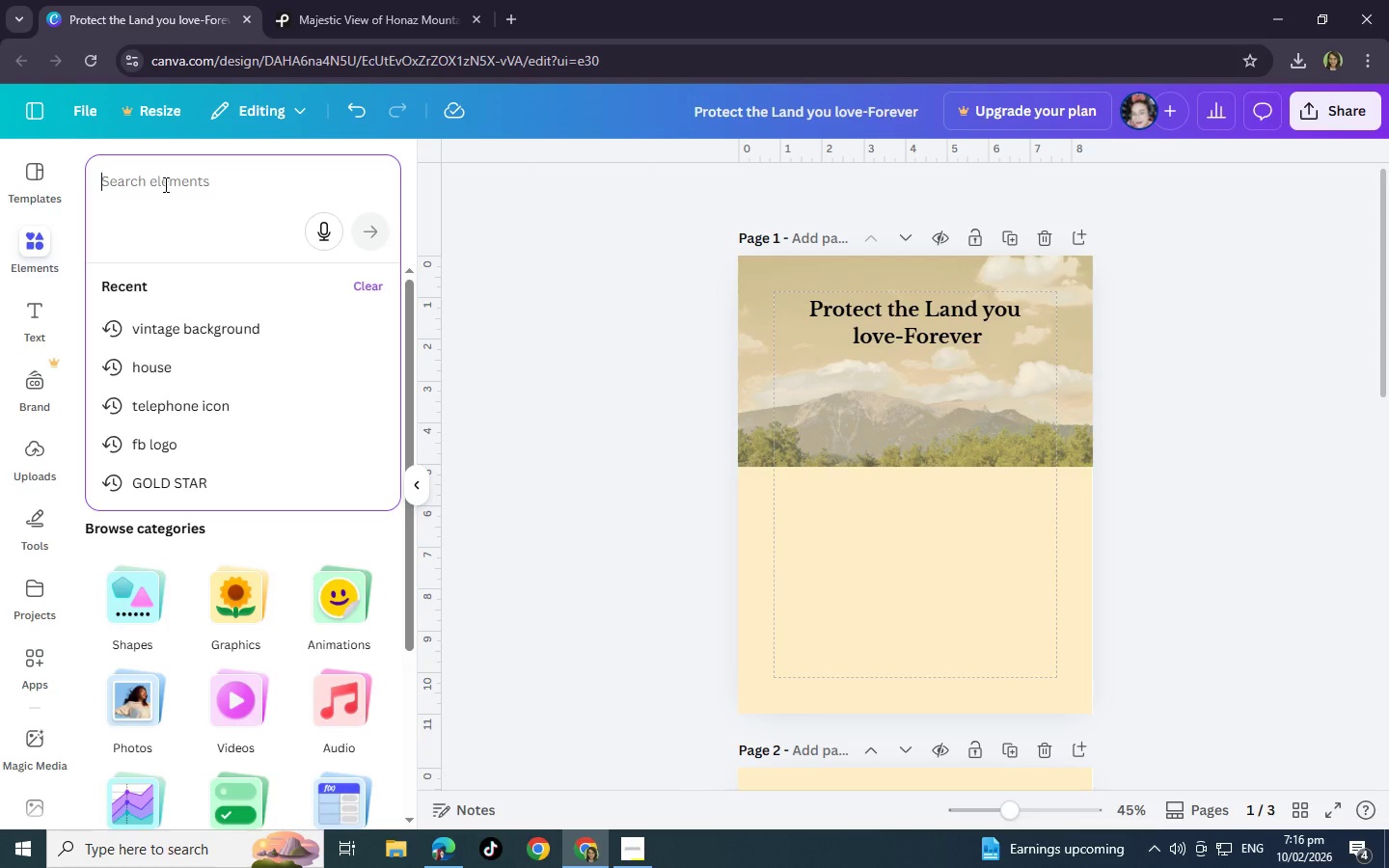 
type(line)
 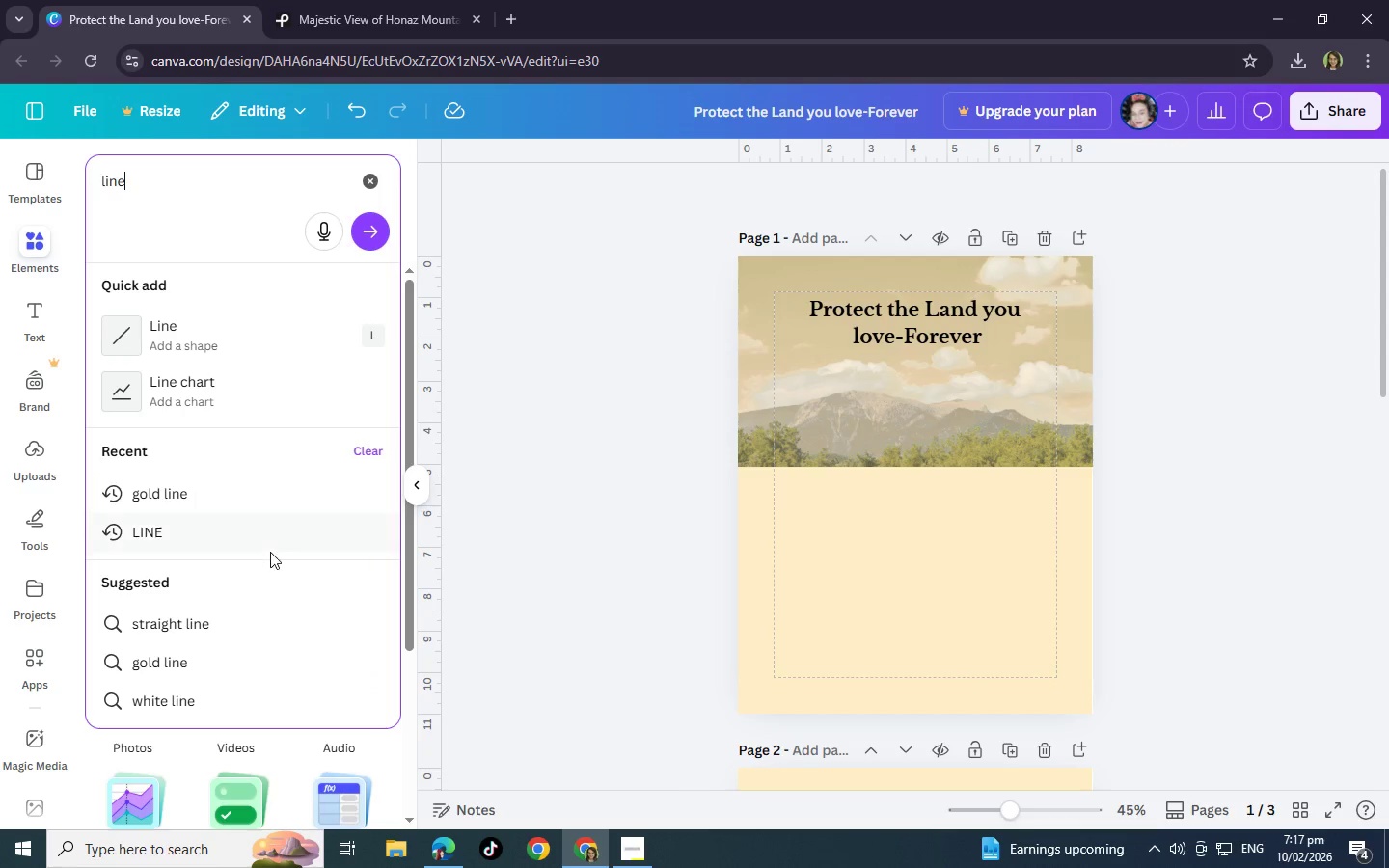 
double_click([274, 515])
 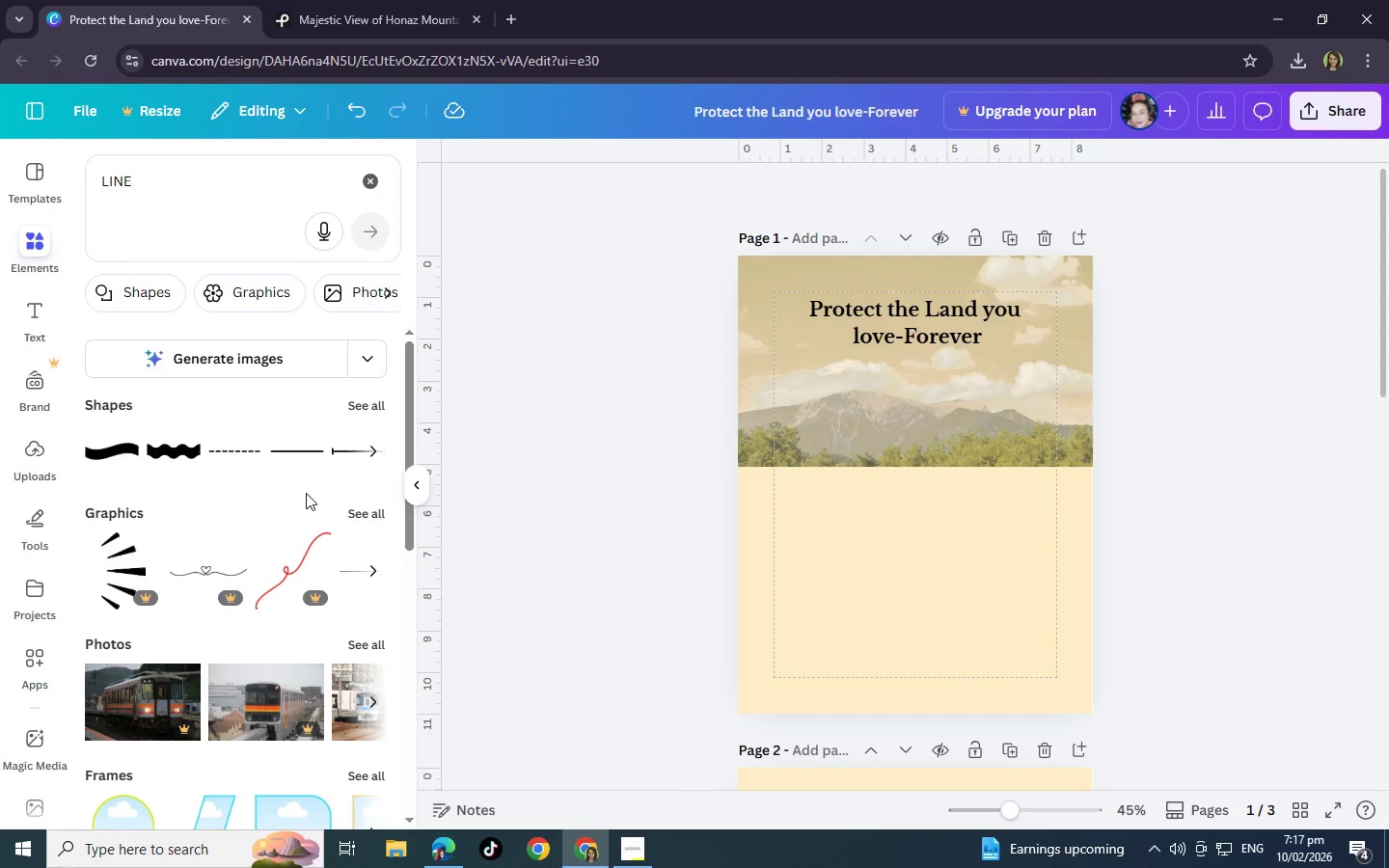 
left_click([306, 451])
 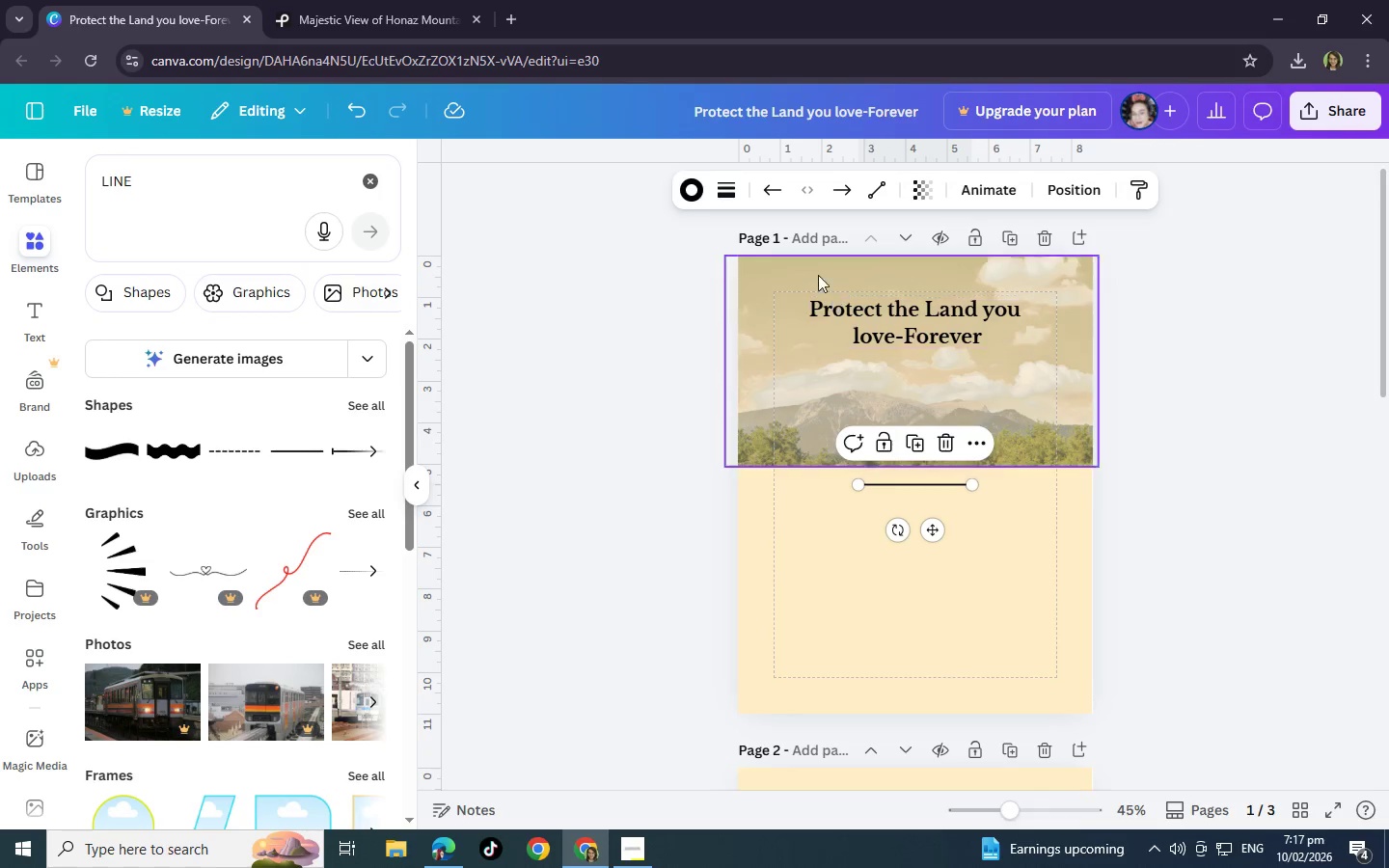 
left_click([696, 196])
 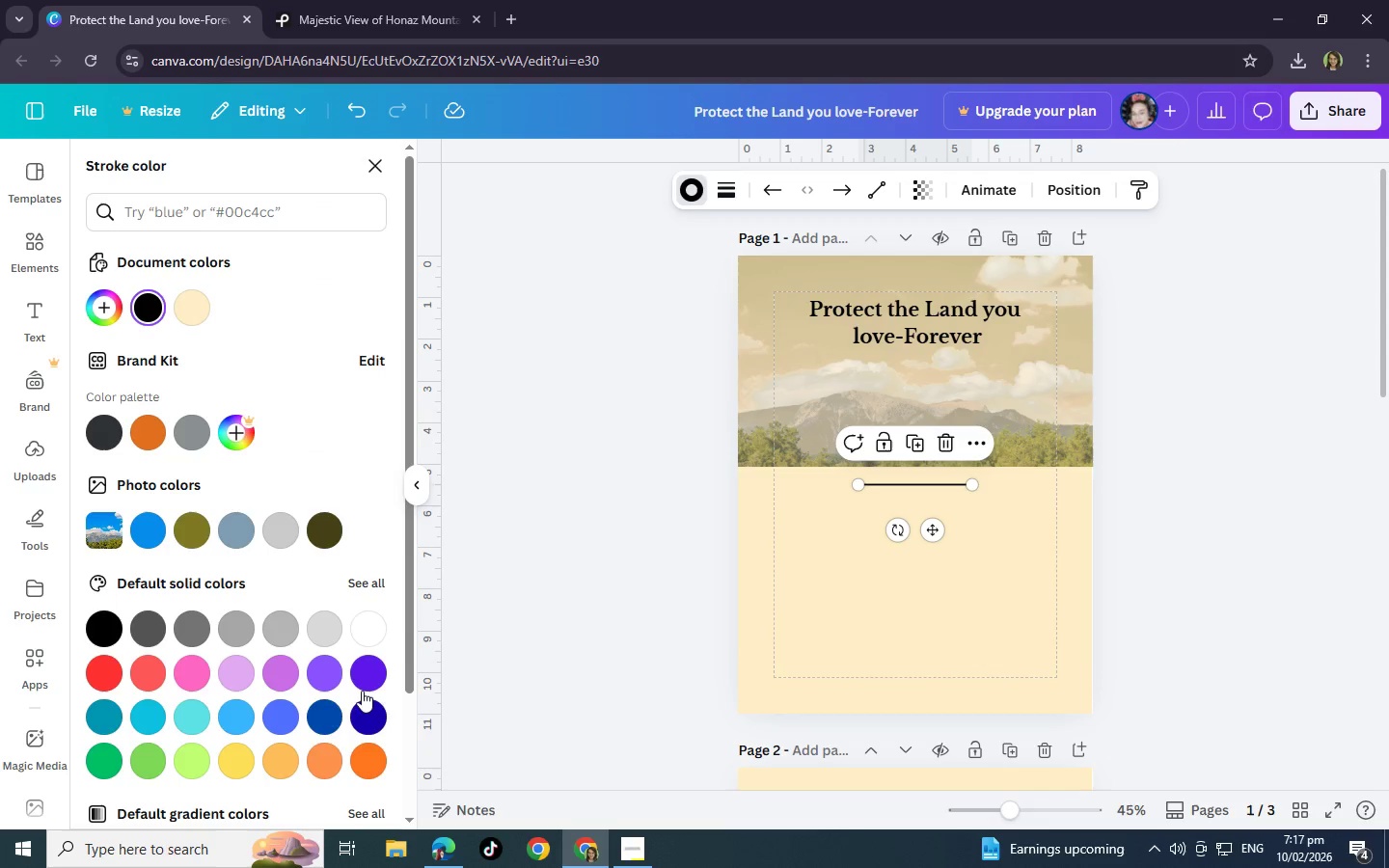 
wait(5.8)
 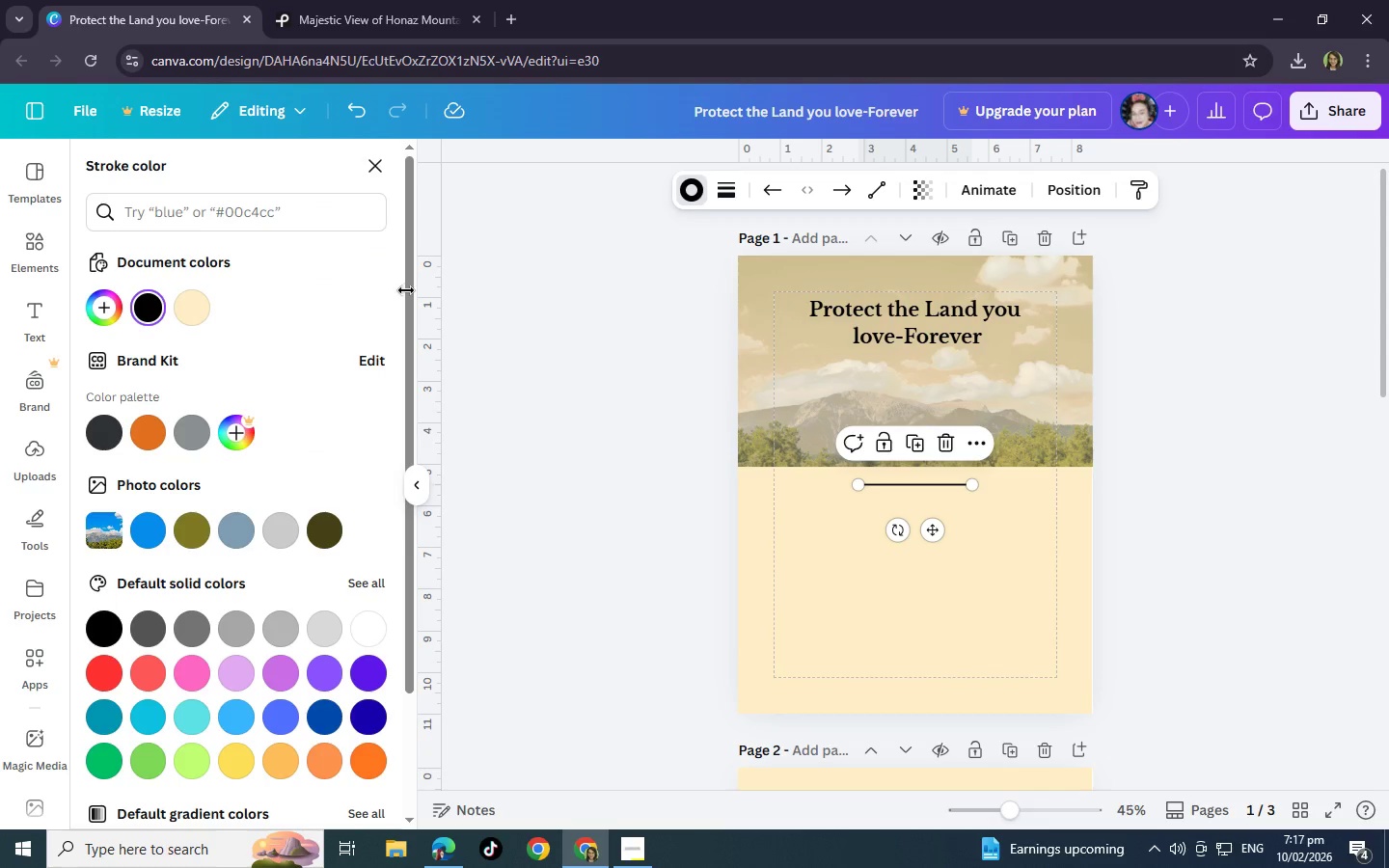 
scroll: coordinate [334, 450], scroll_direction: down, amount: 1.0
 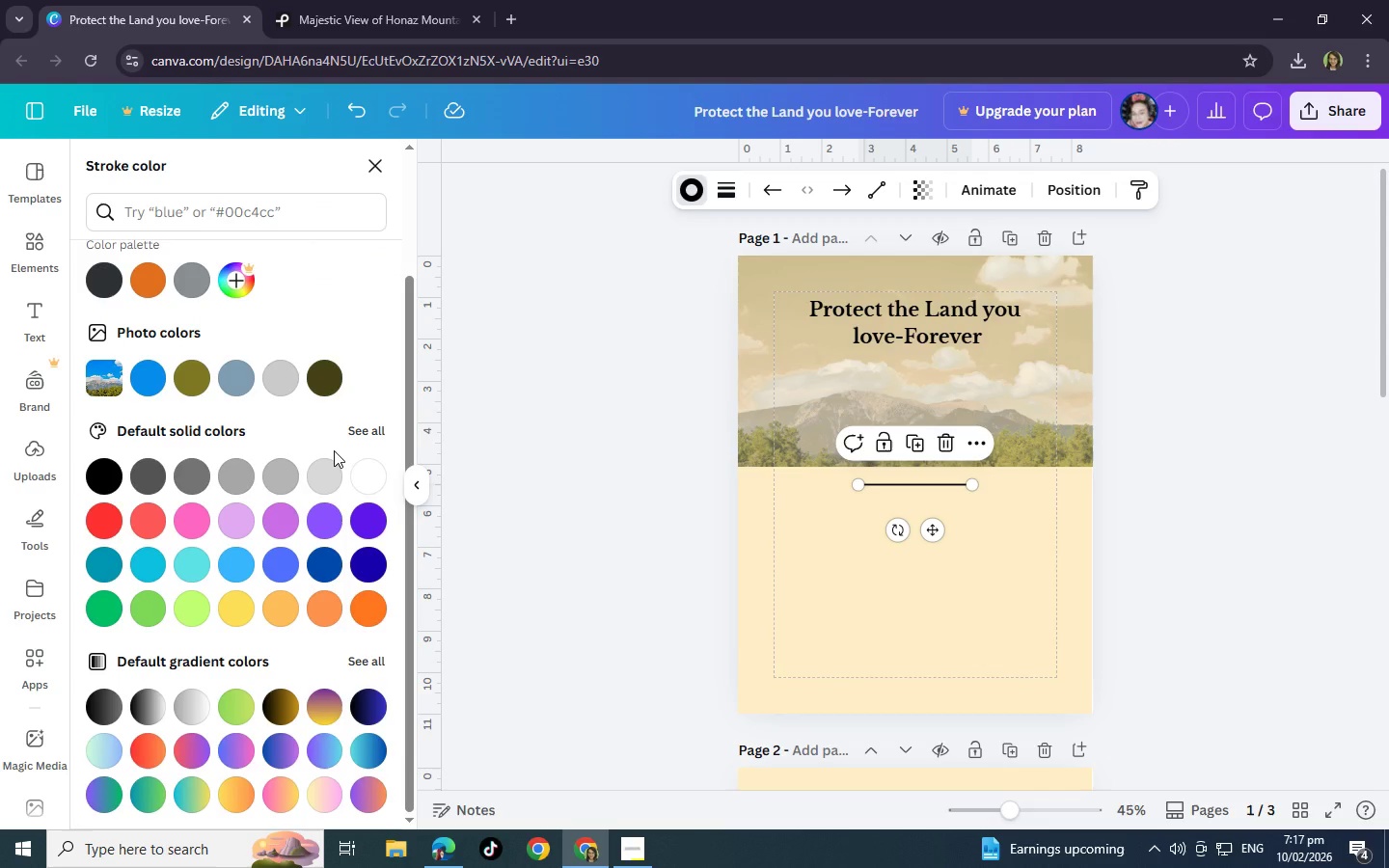 
scroll: coordinate [334, 450], scroll_direction: up, amount: 3.0
 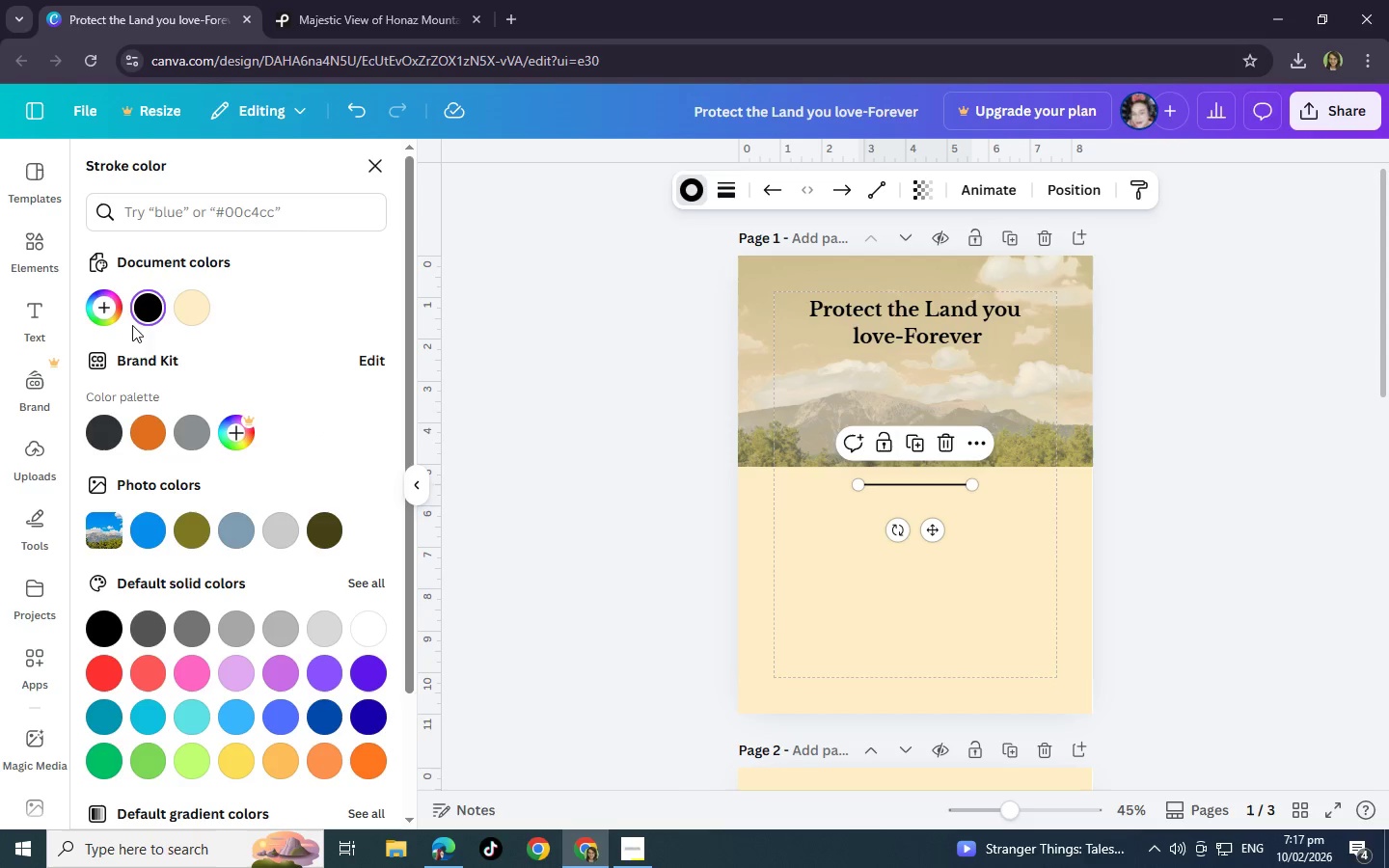 
left_click([104, 308])
 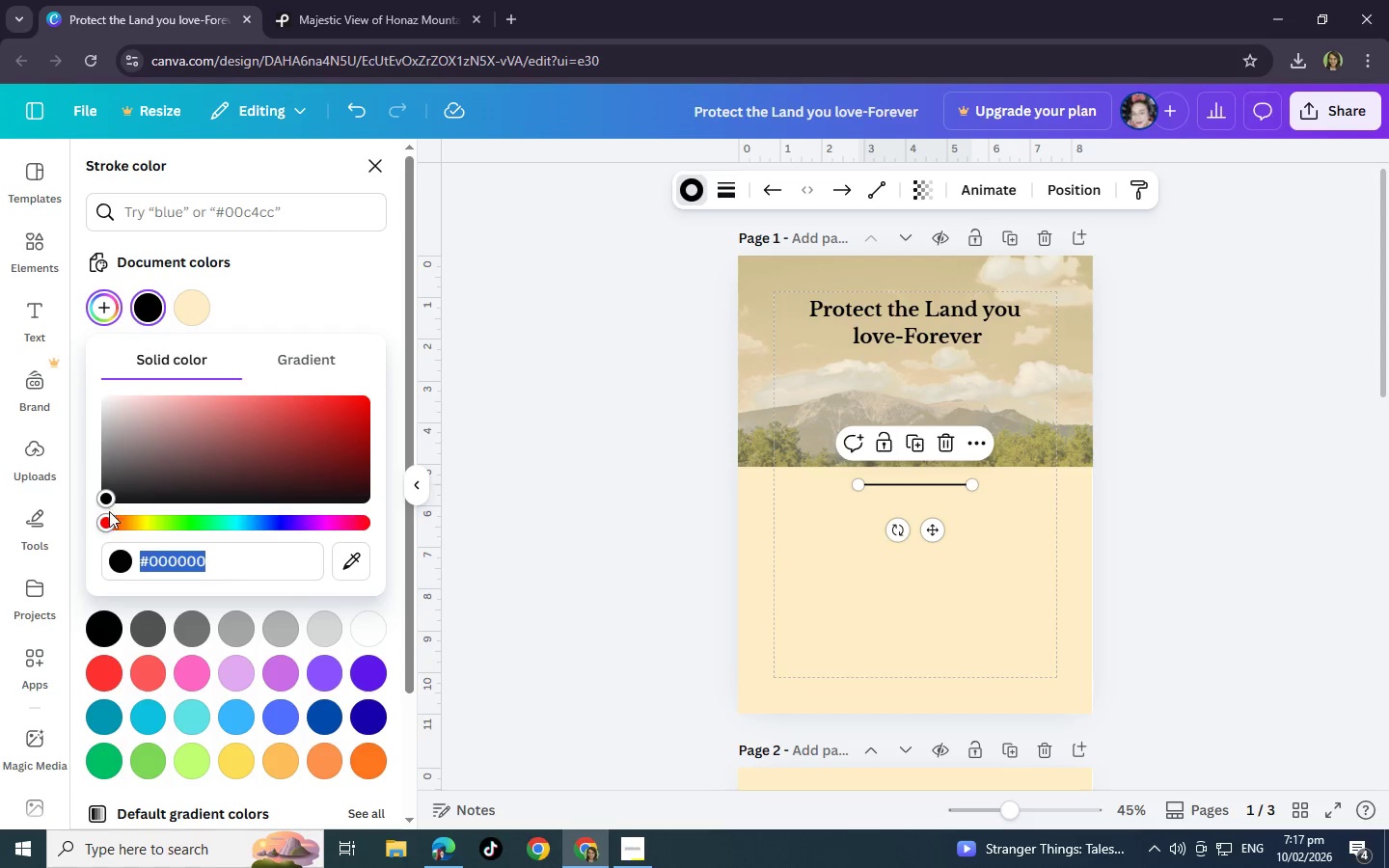 
left_click_drag(start_coordinate=[109, 517], to_coordinate=[137, 519])
 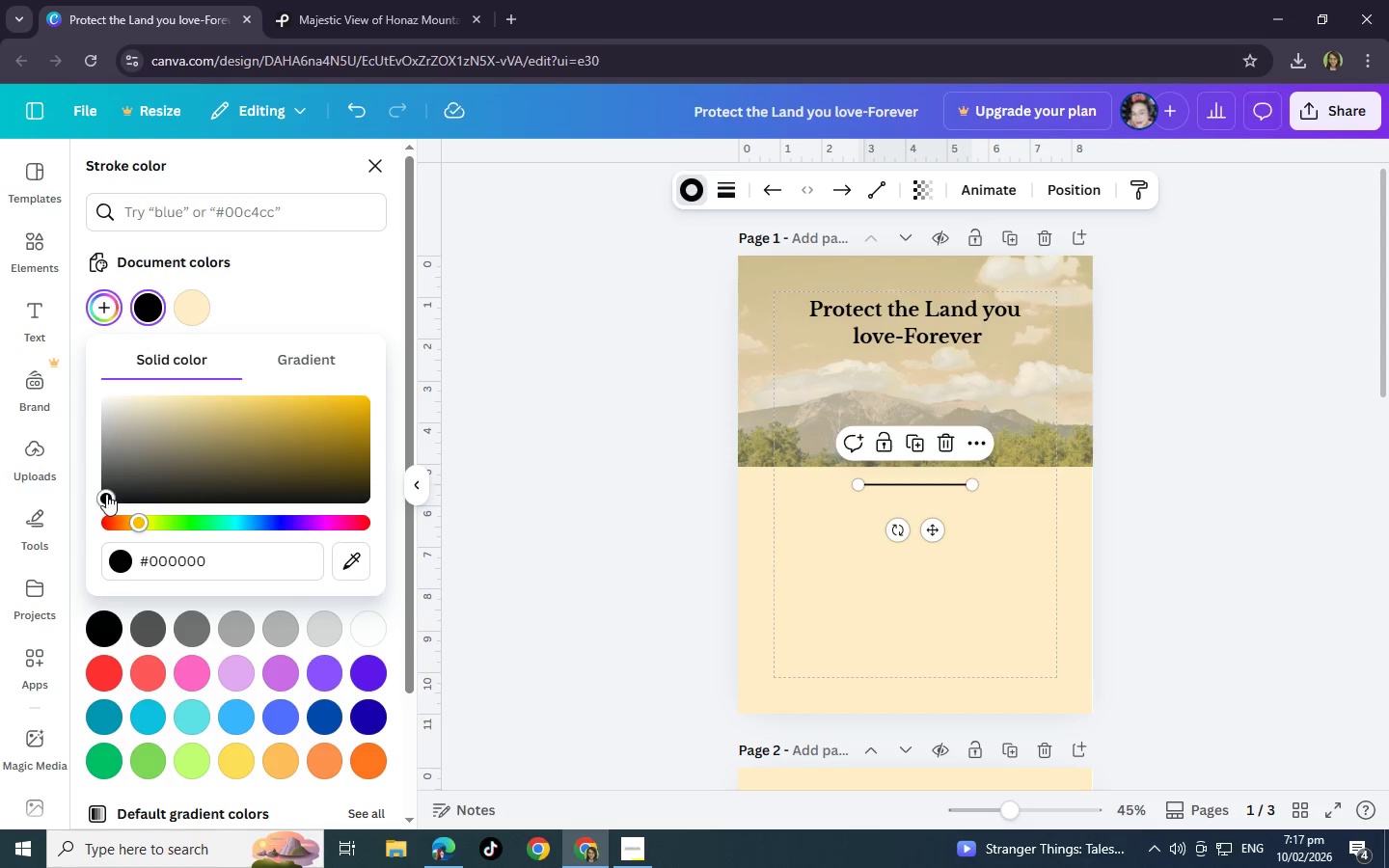 
left_click_drag(start_coordinate=[106, 494], to_coordinate=[322, 433])
 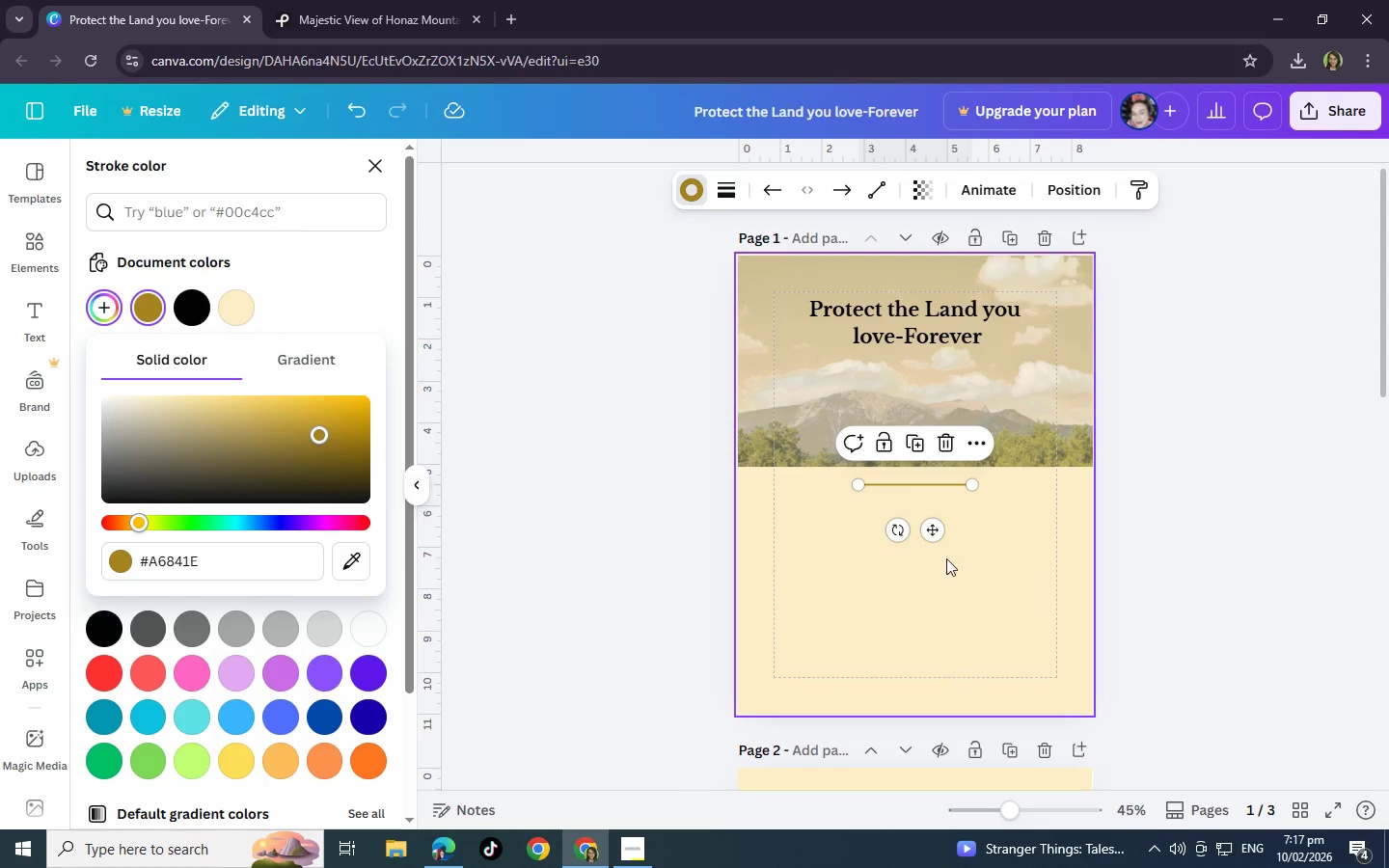 
left_click([954, 558])
 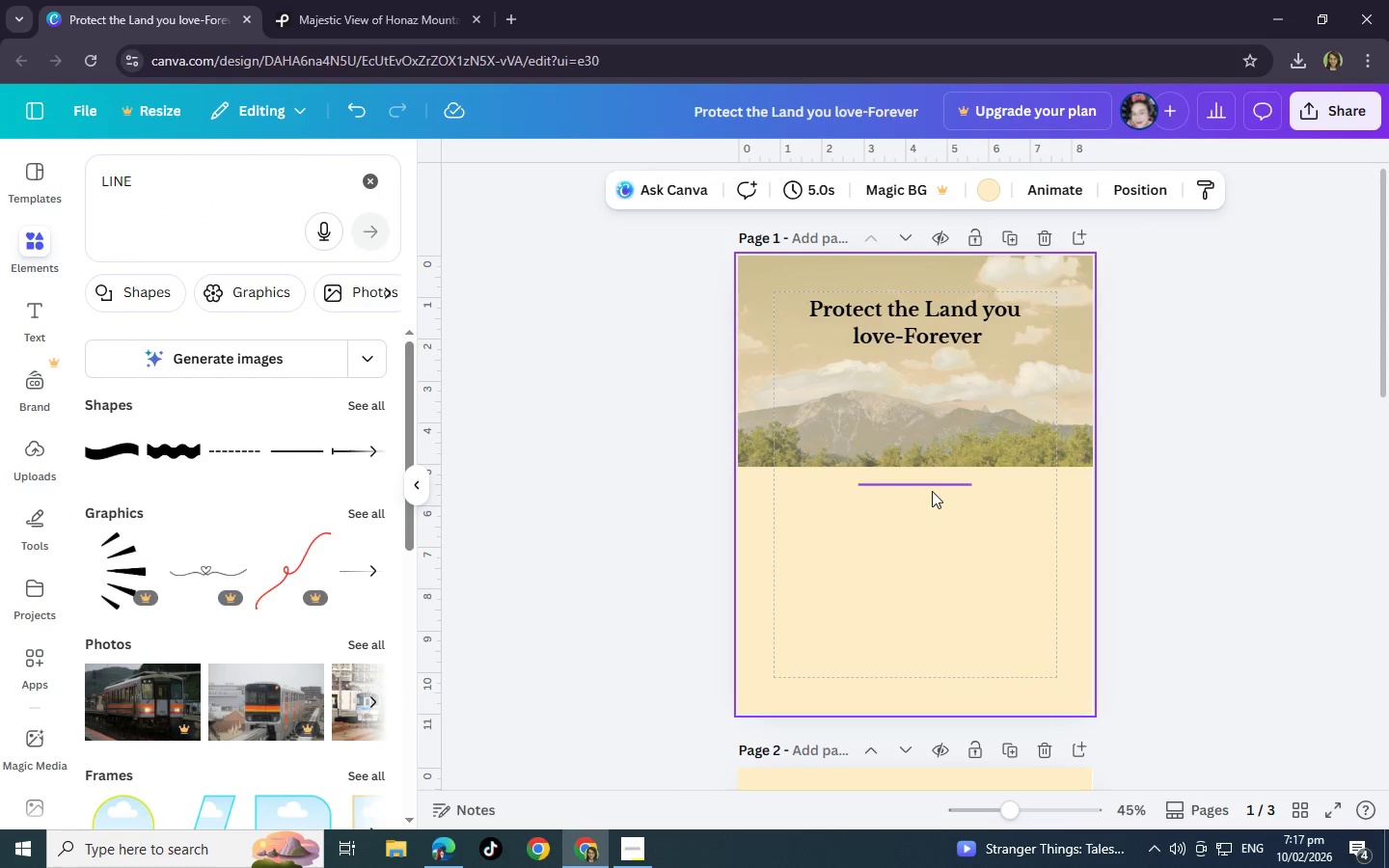 
left_click_drag(start_coordinate=[932, 489], to_coordinate=[891, 366])
 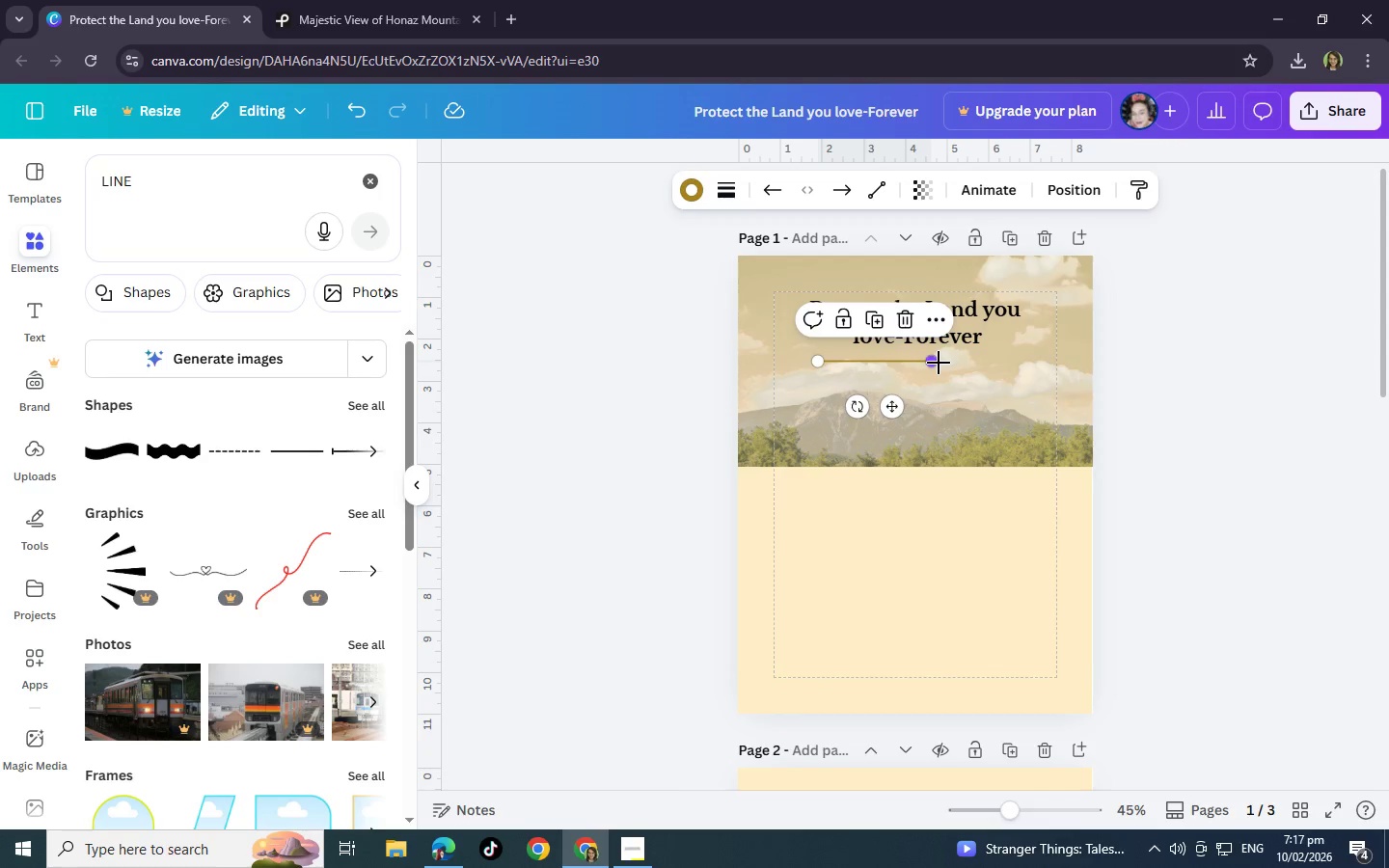 
left_click_drag(start_coordinate=[934, 365], to_coordinate=[1007, 362])
 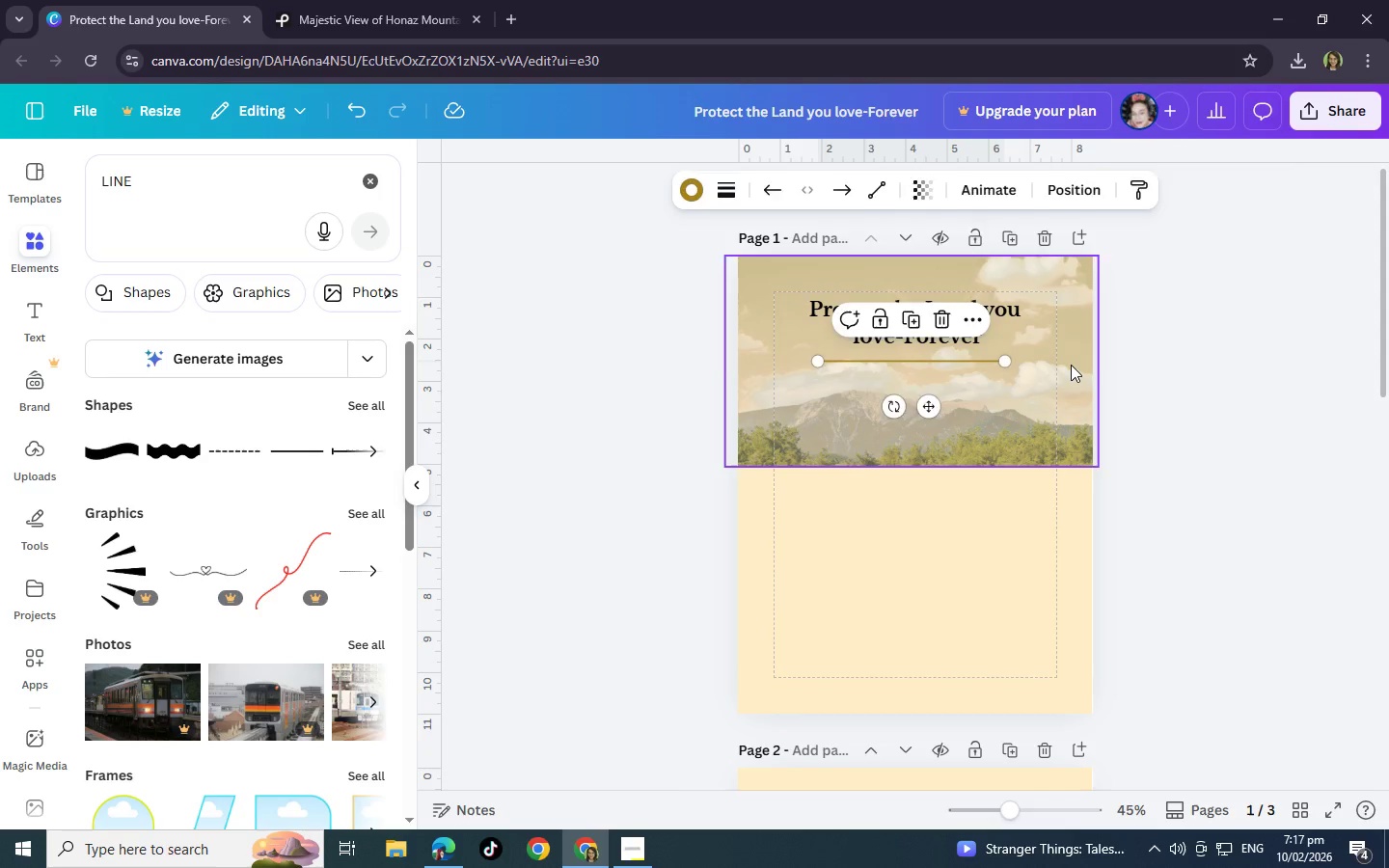 
left_click([1071, 365])
 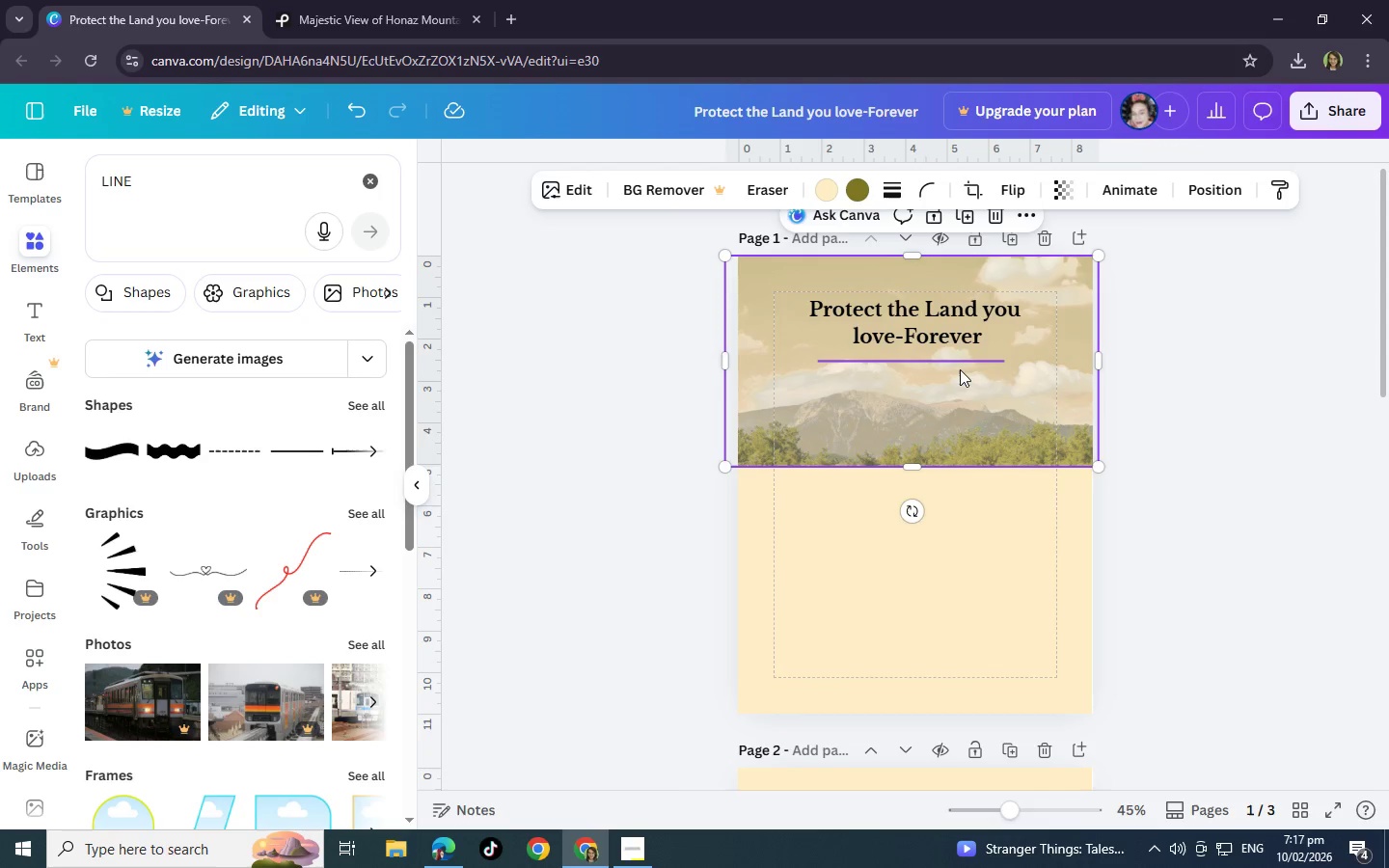 
left_click([959, 367])
 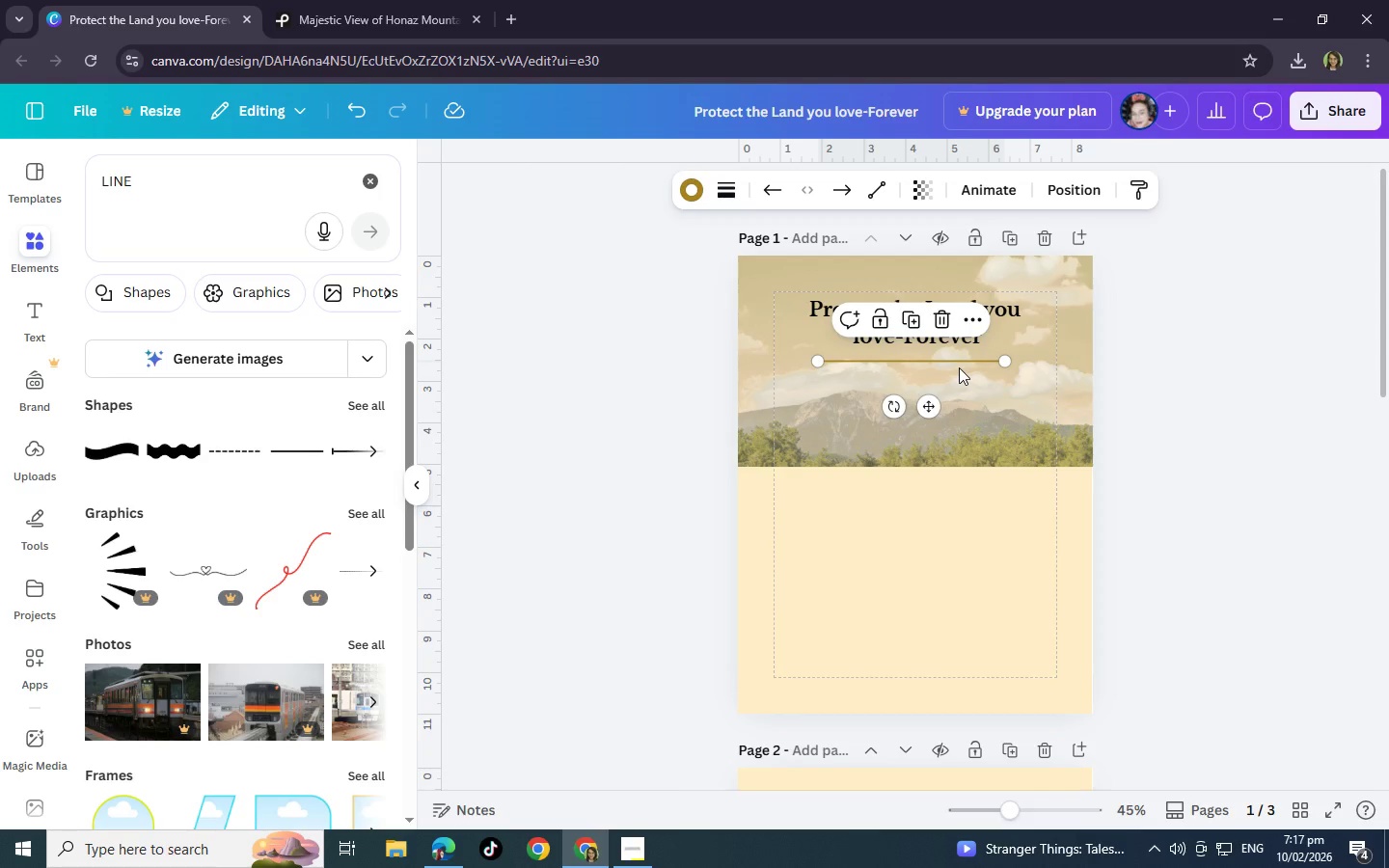 
wait(8.77)
 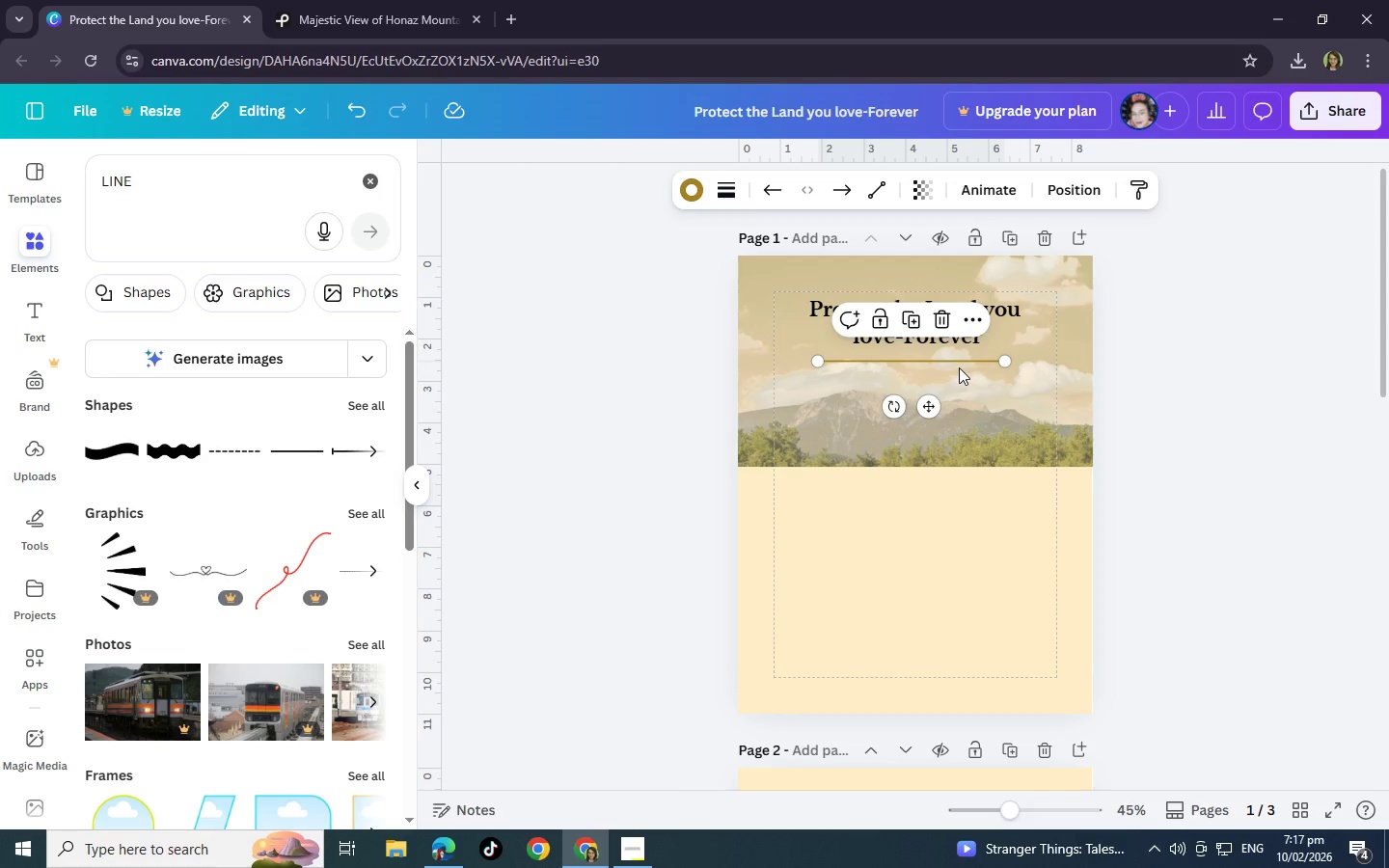 
left_click_drag(start_coordinate=[821, 365], to_coordinate=[739, 366])
 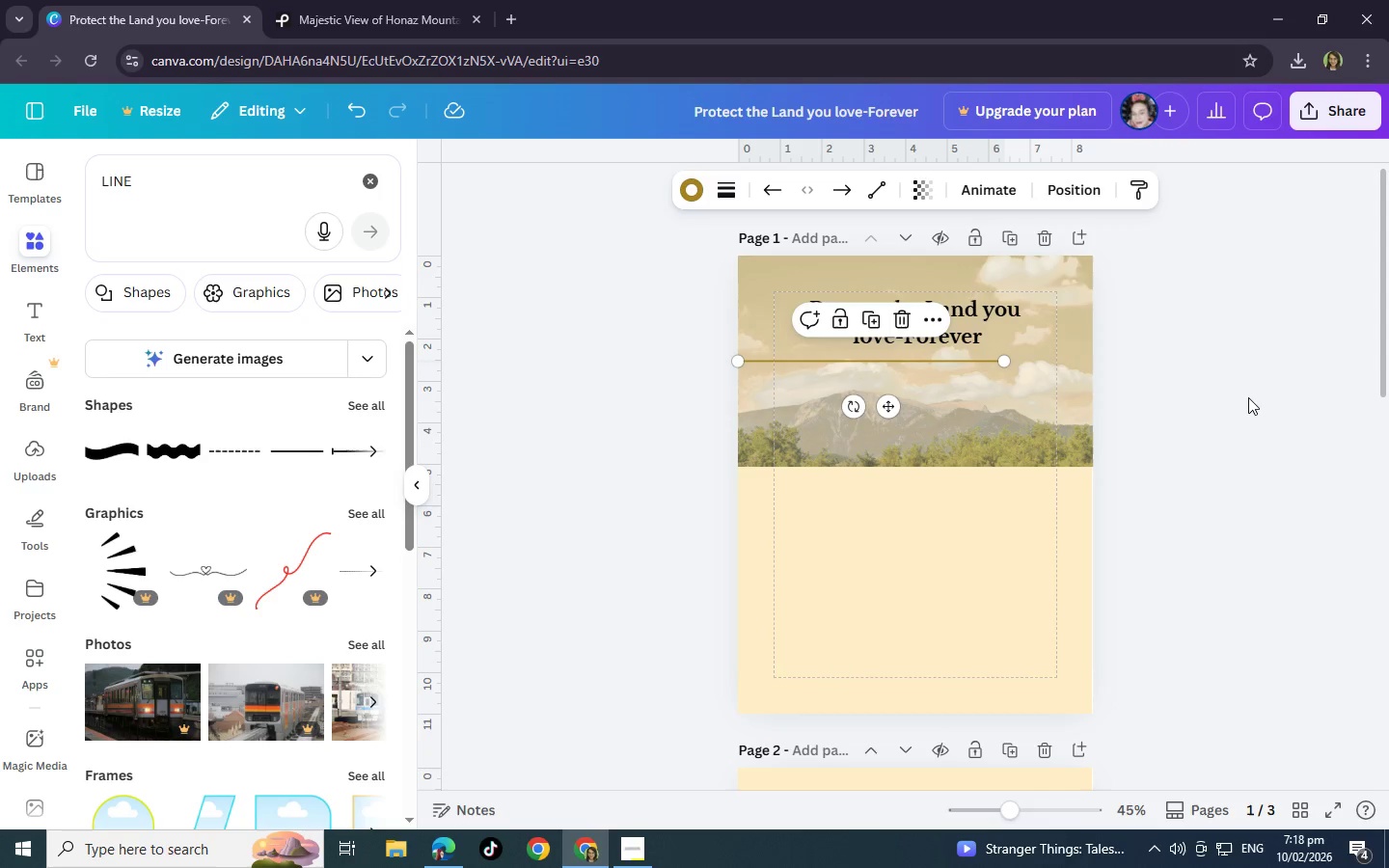 
left_click([1248, 397])
 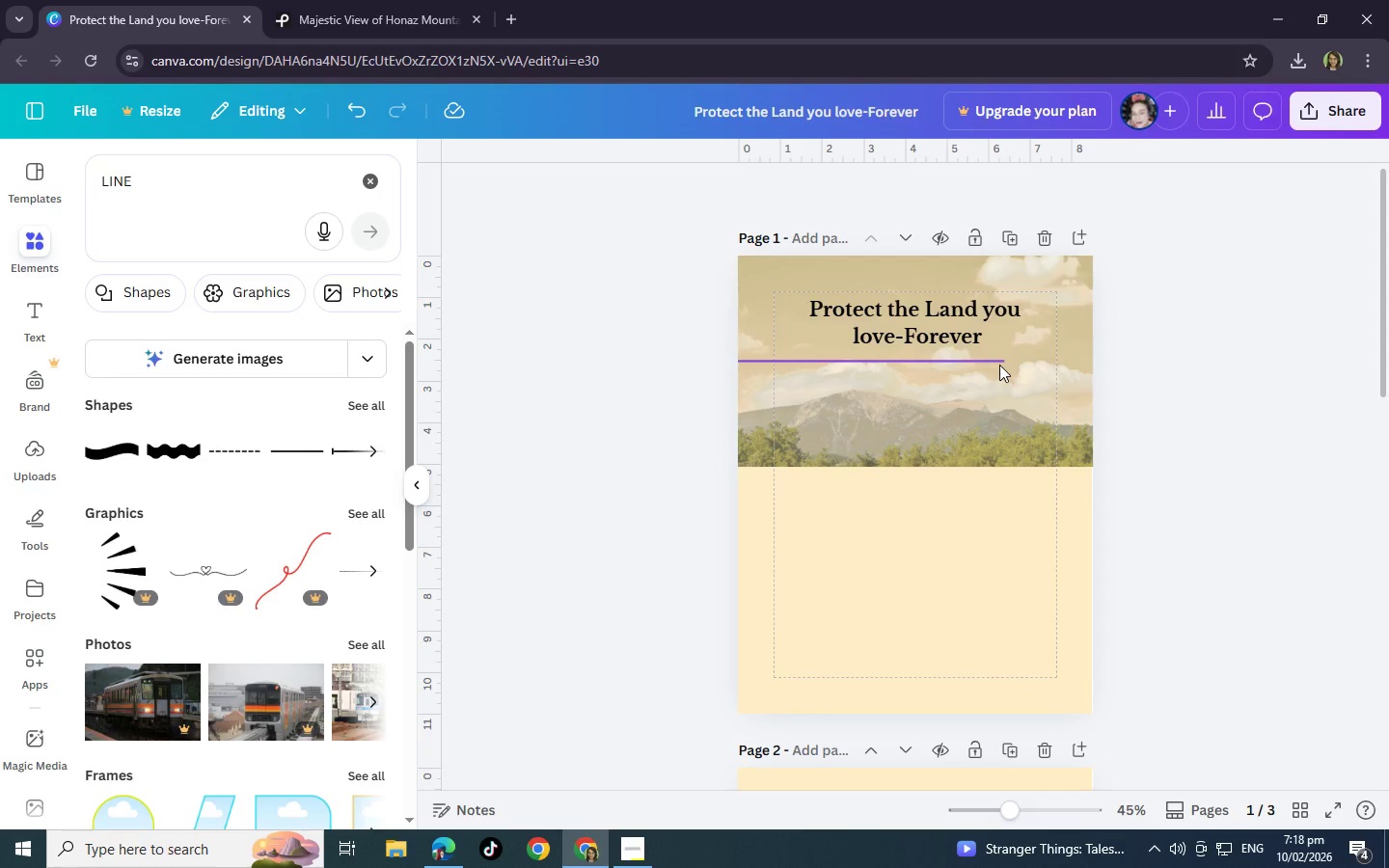 
left_click([999, 365])
 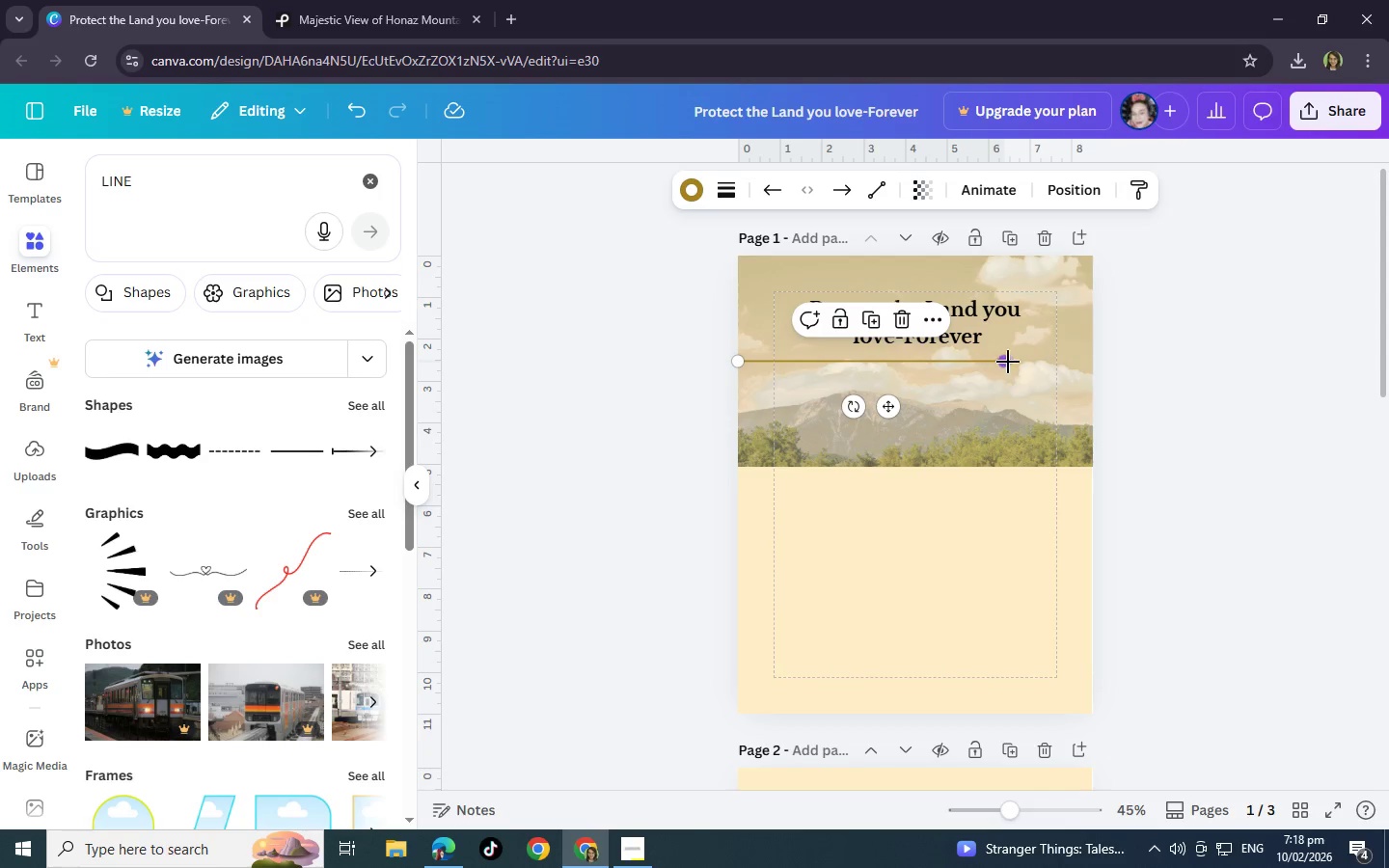 
left_click_drag(start_coordinate=[1002, 364], to_coordinate=[1150, 362])
 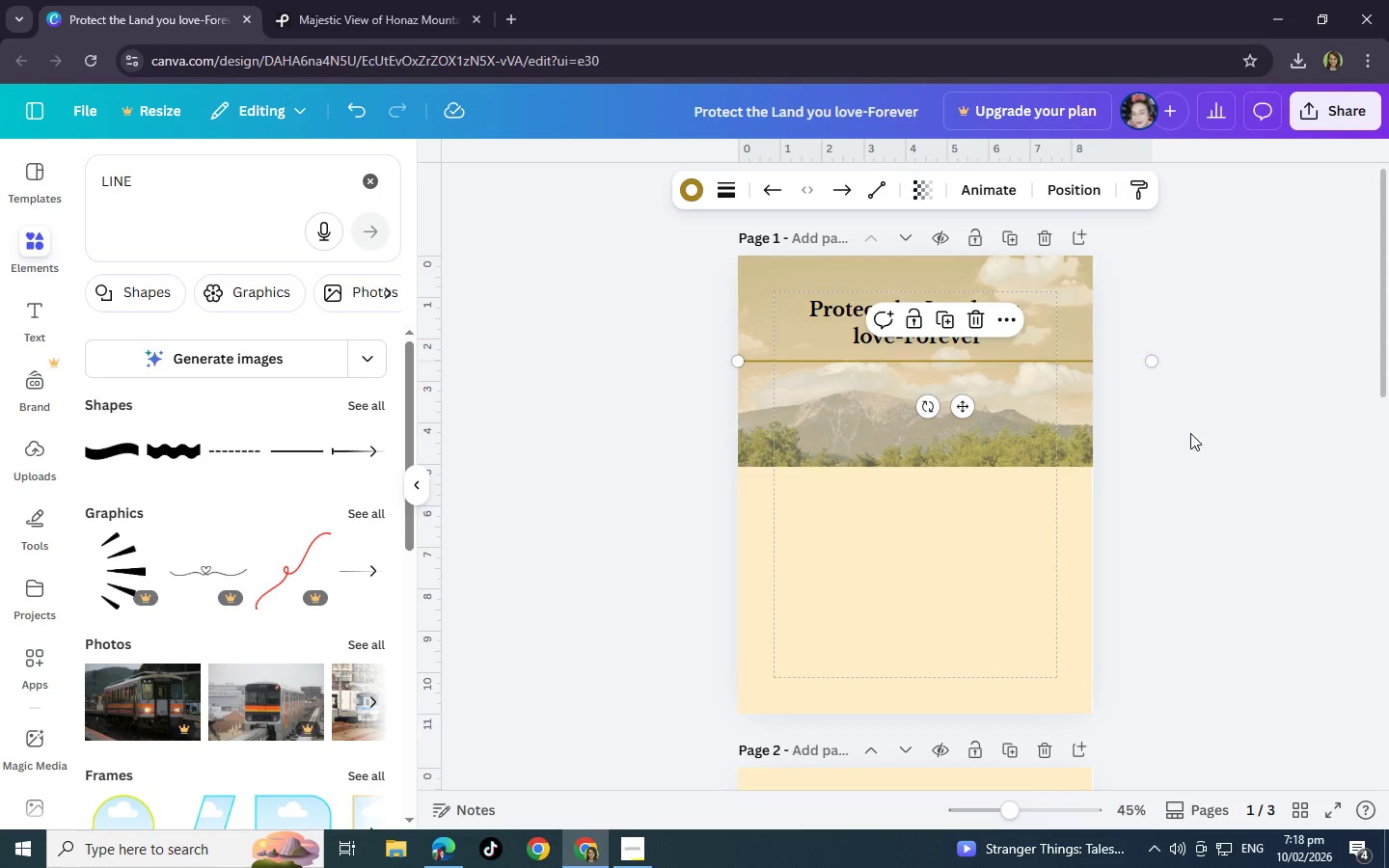 
left_click([1190, 433])
 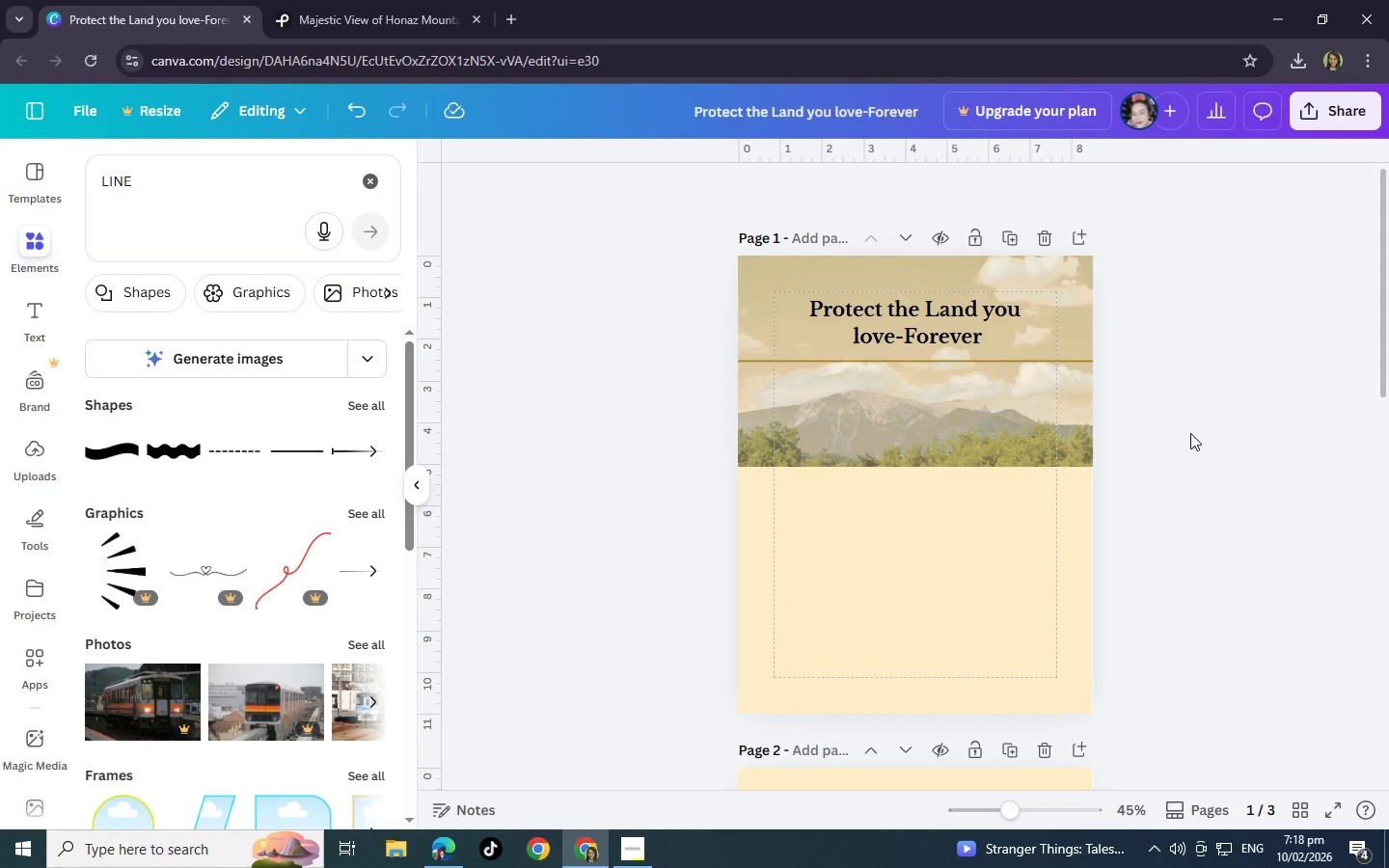 
wait(5.17)
 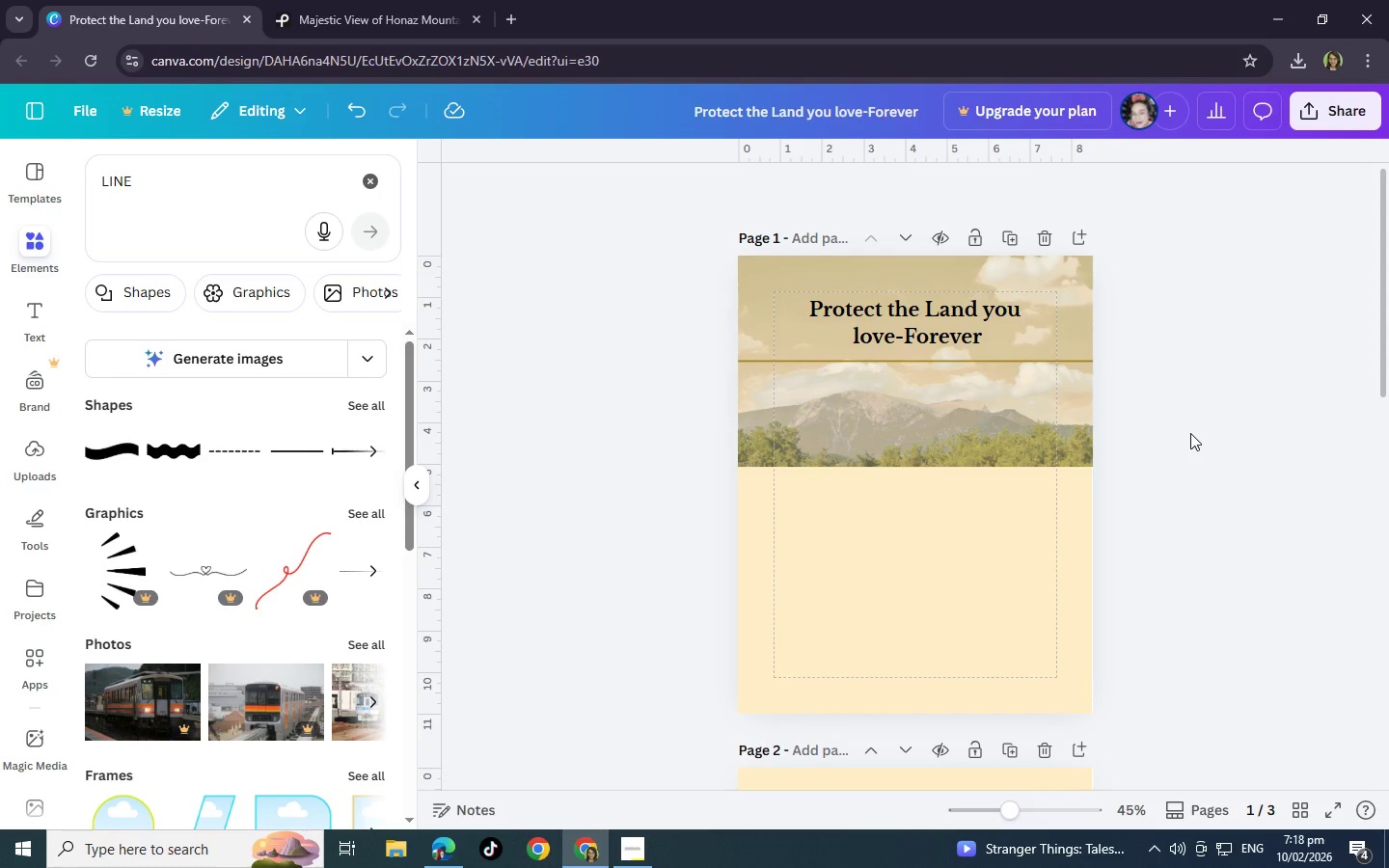 
left_click([932, 366])
 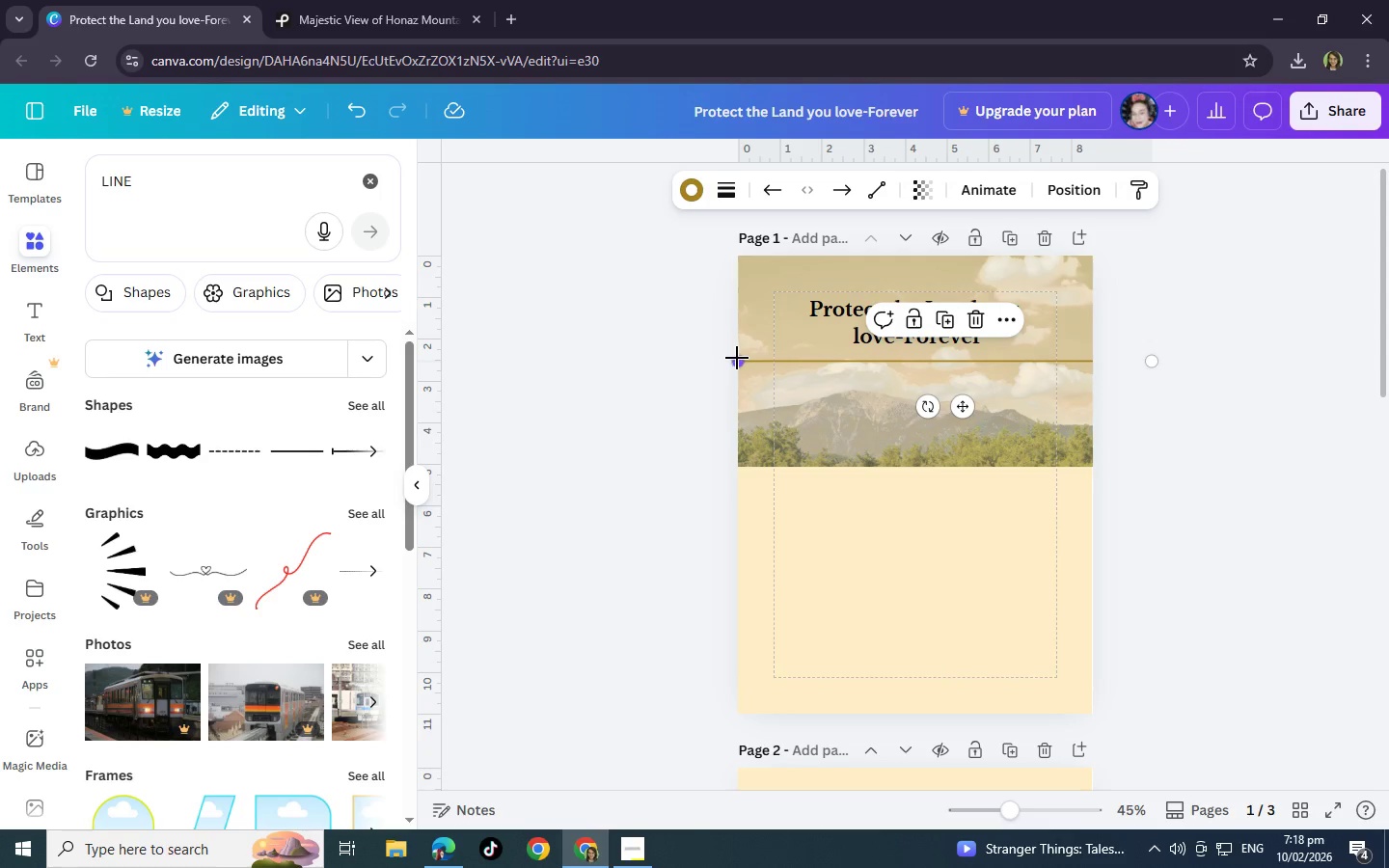 
left_click_drag(start_coordinate=[737, 358], to_coordinate=[799, 352])
 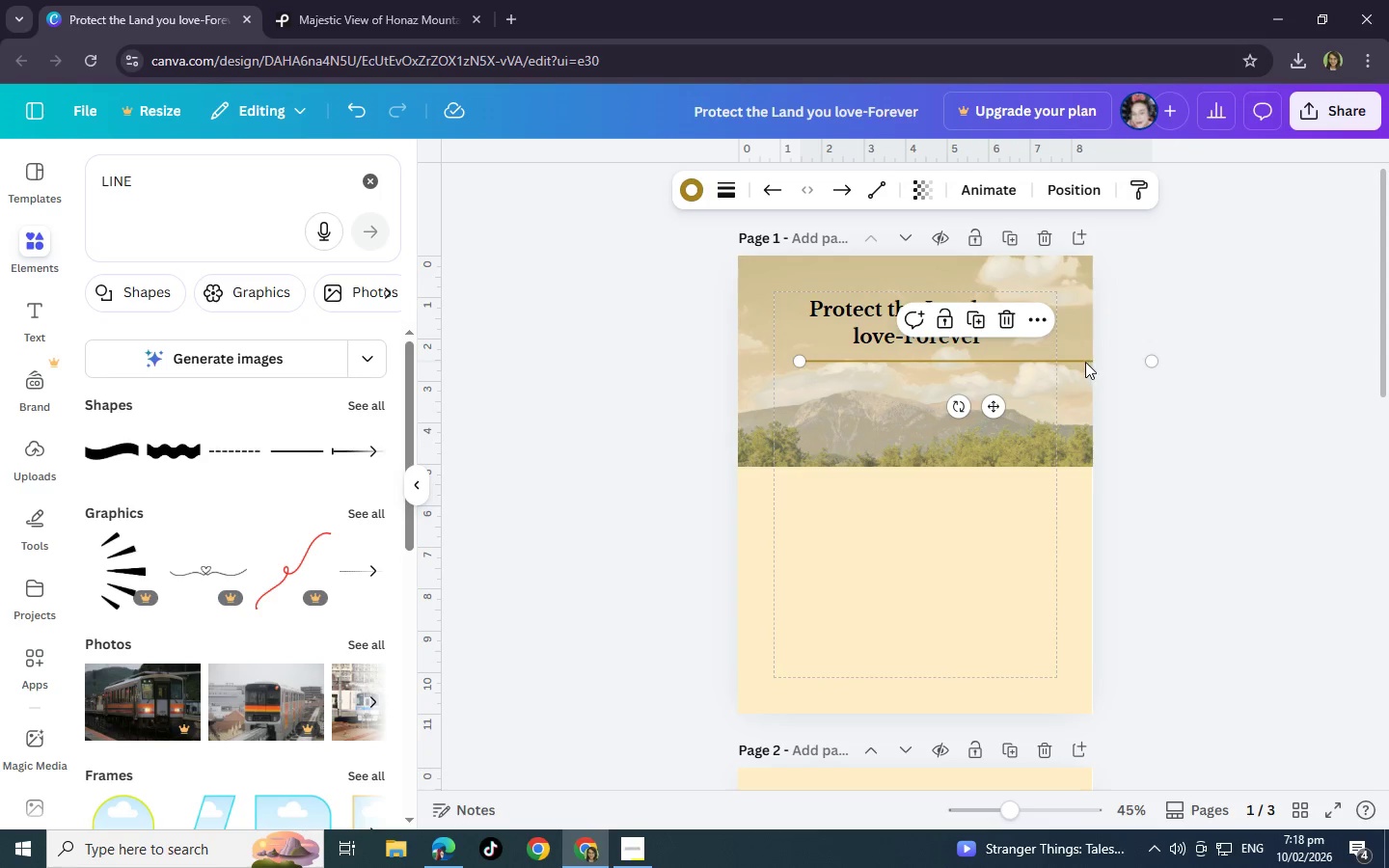 
left_click([1085, 362])
 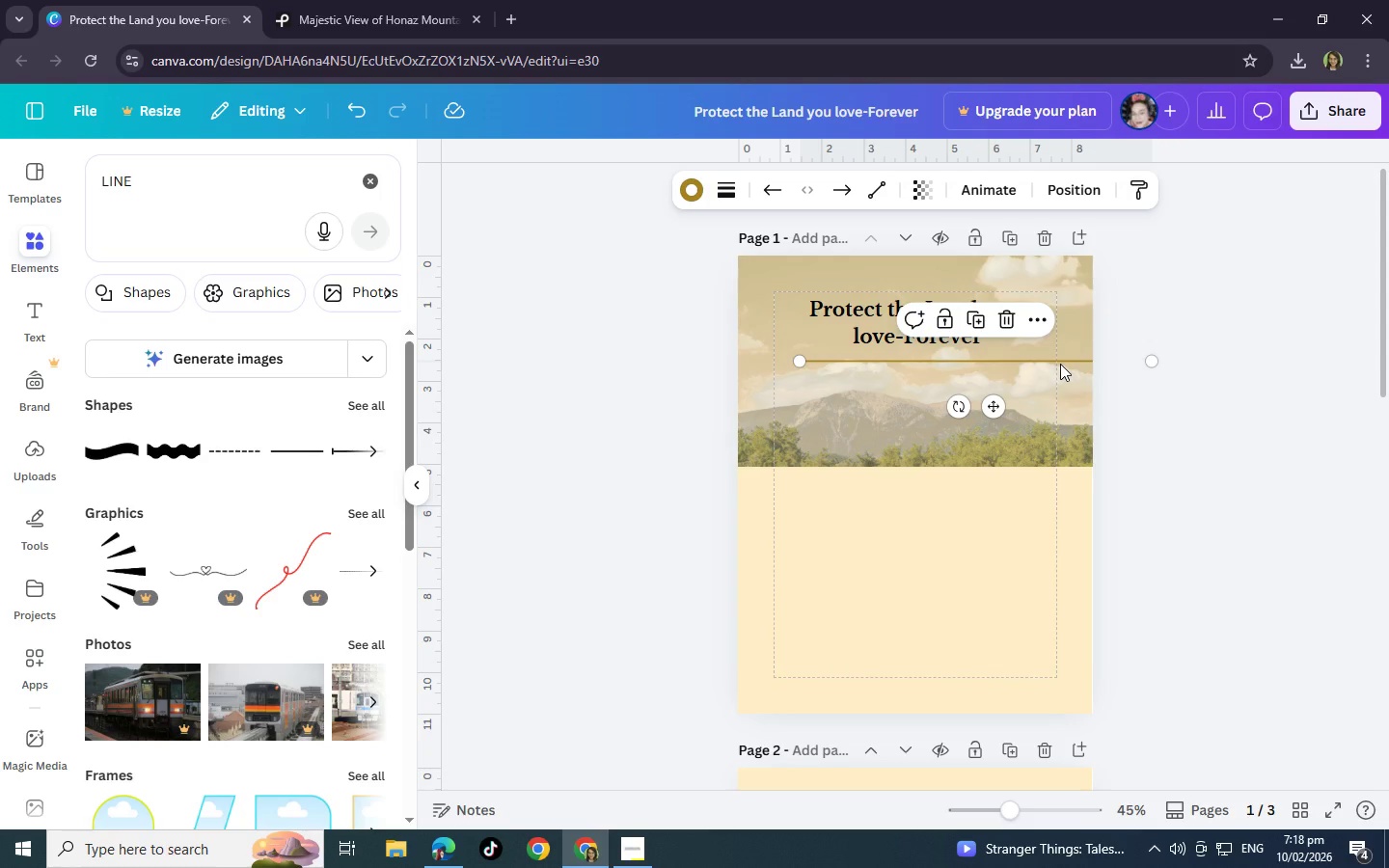 
left_click([1060, 364])
 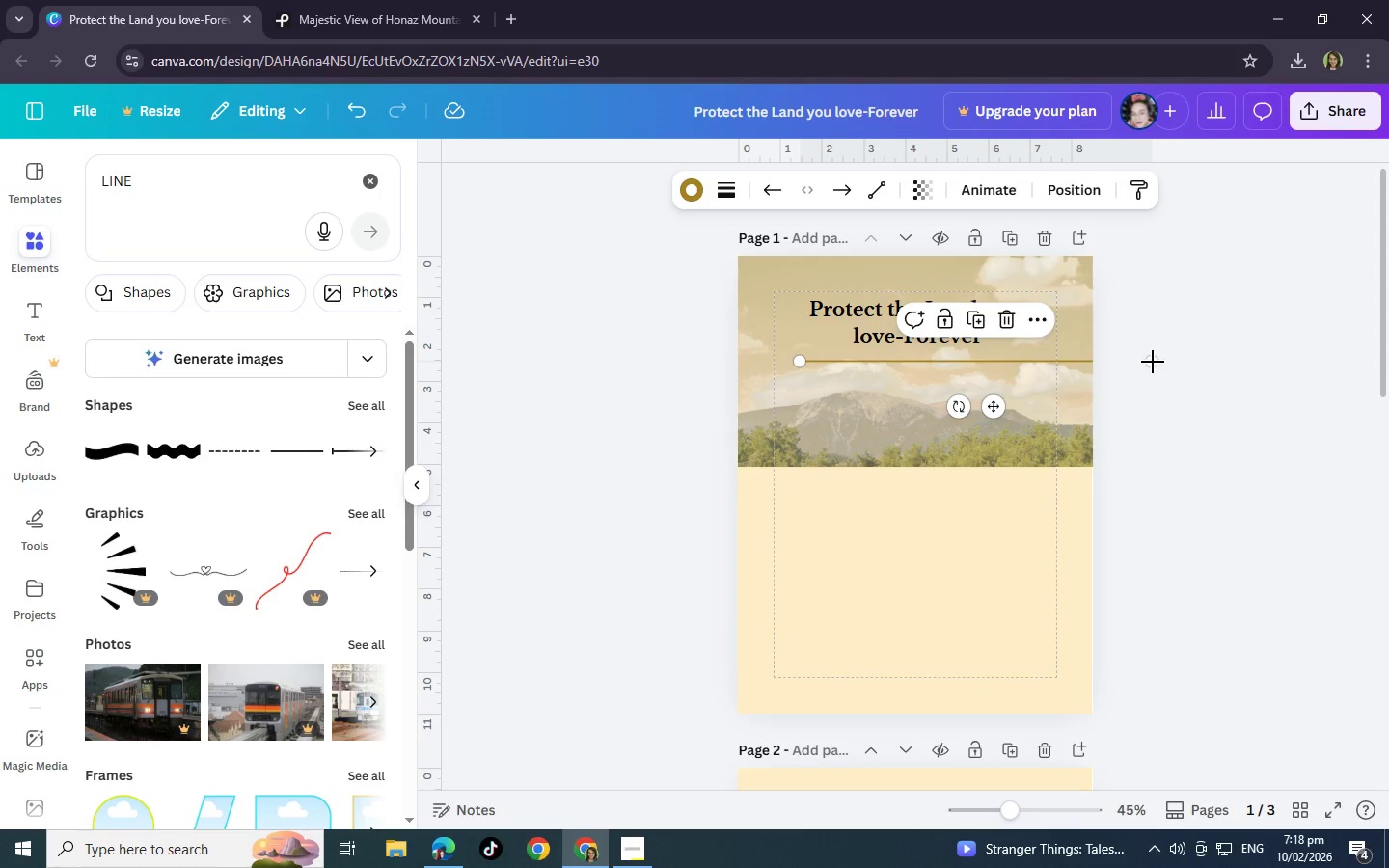 
left_click_drag(start_coordinate=[1151, 363], to_coordinate=[1039, 368])
 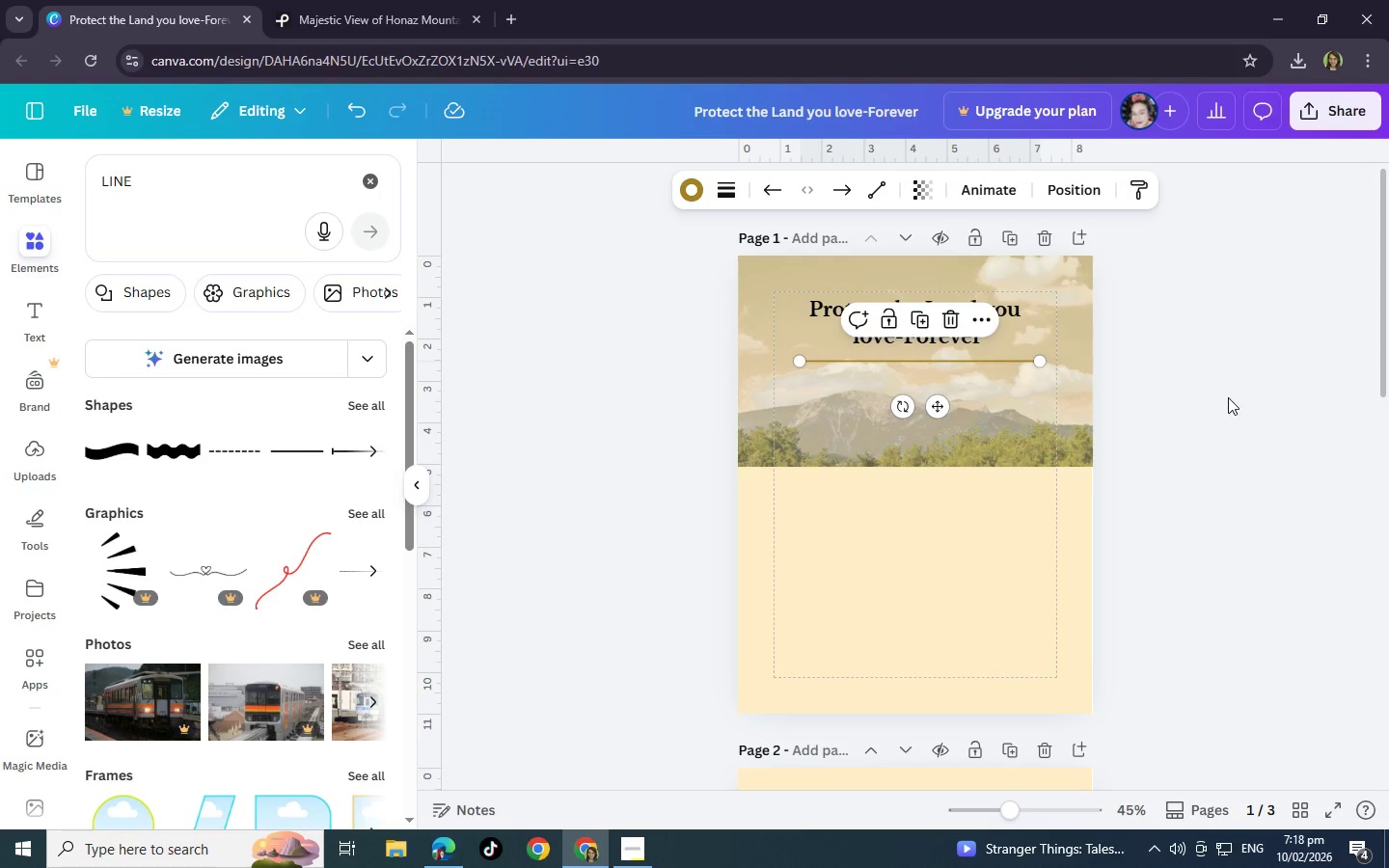 
left_click([1228, 397])
 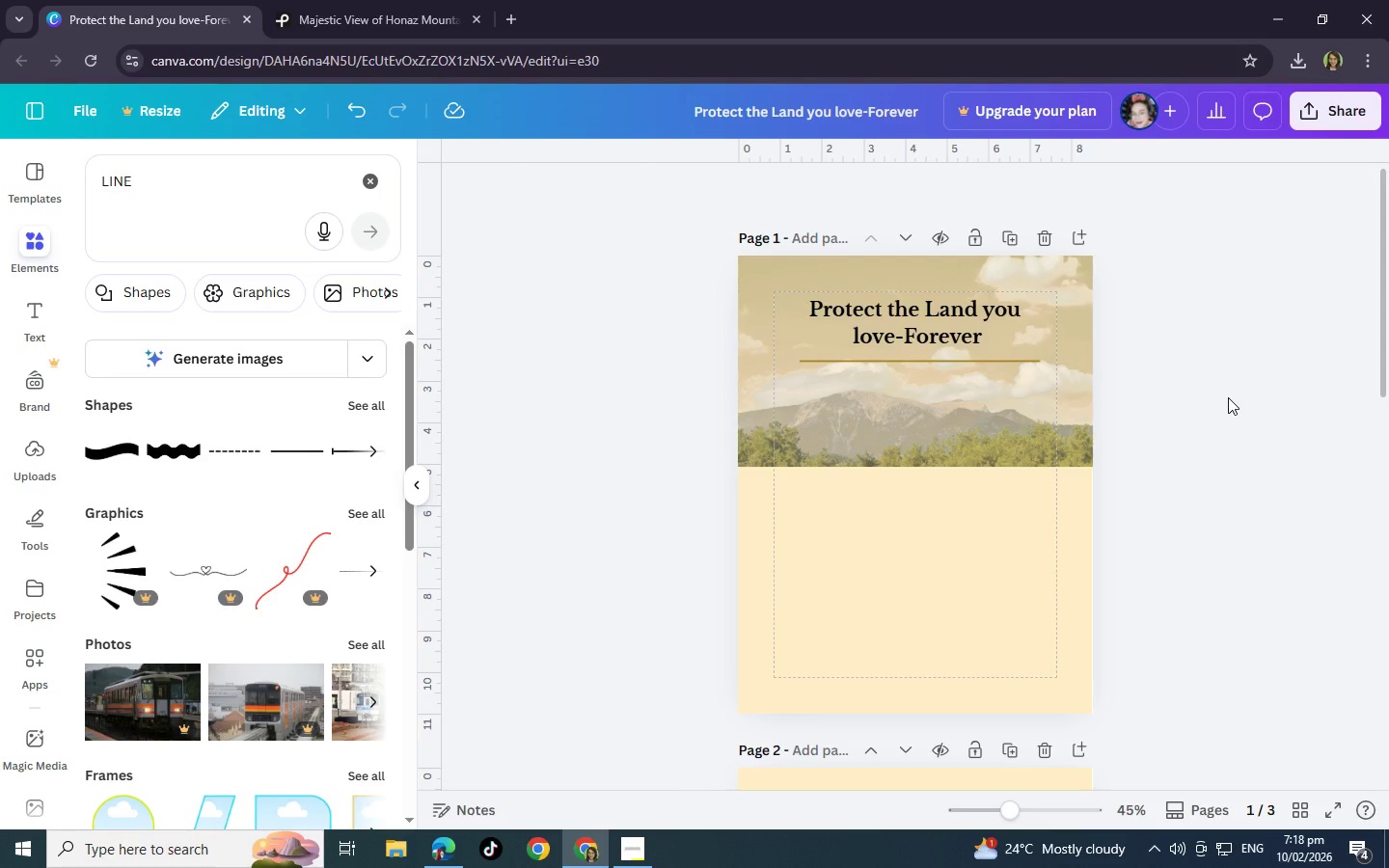 
wait(11.72)
 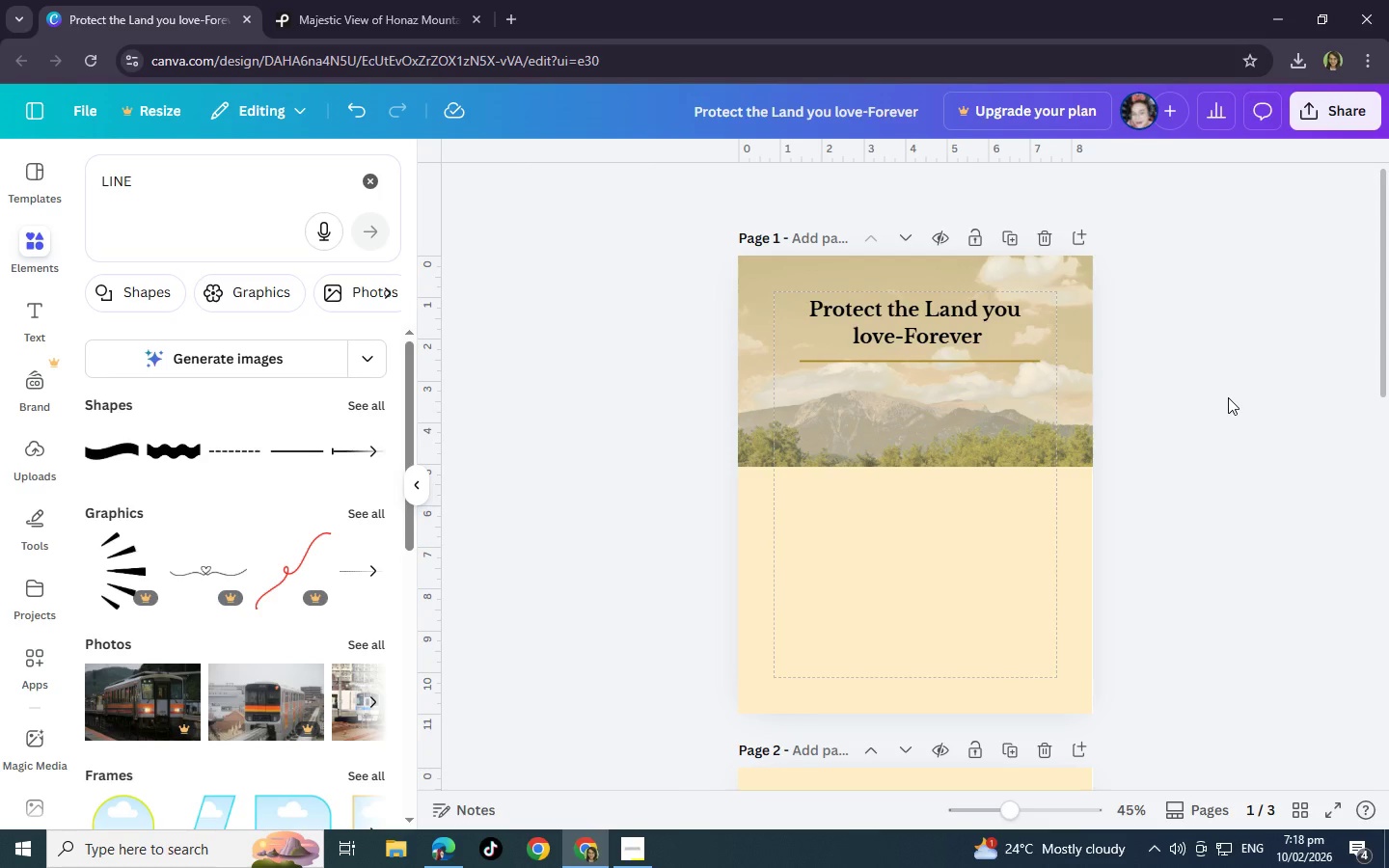 
left_click([998, 451])
 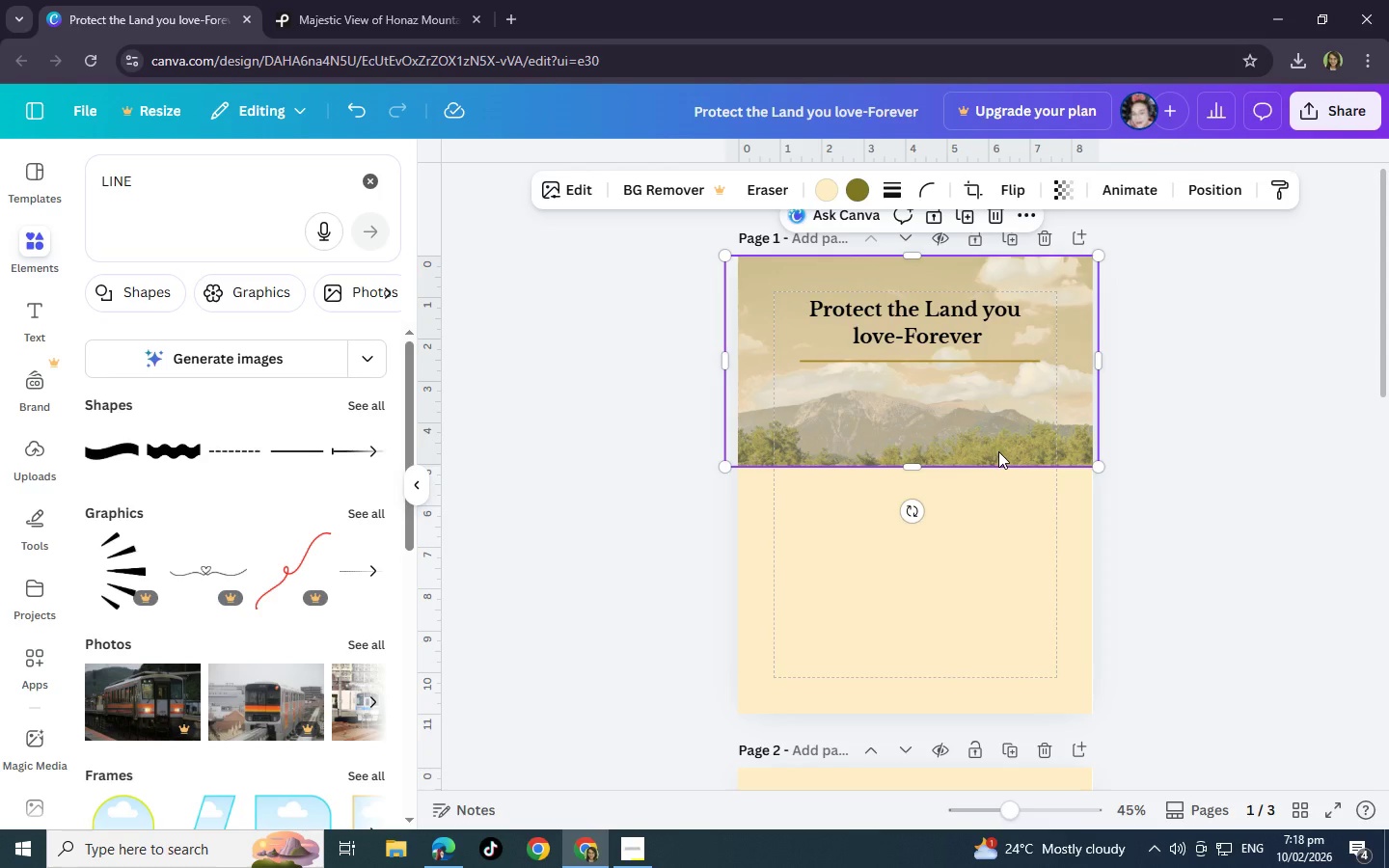 
wait(12.41)
 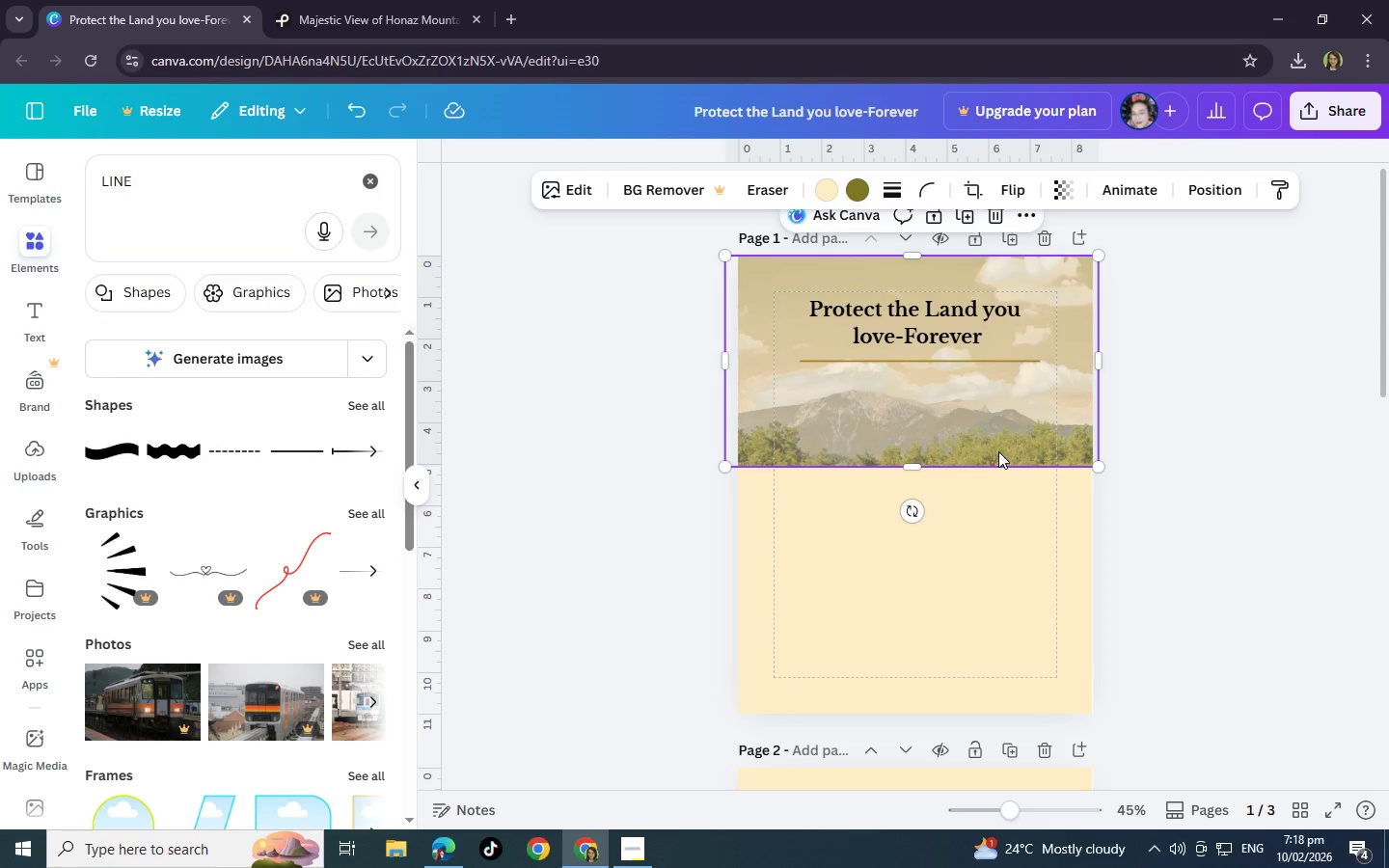 
left_click([997, 575])
 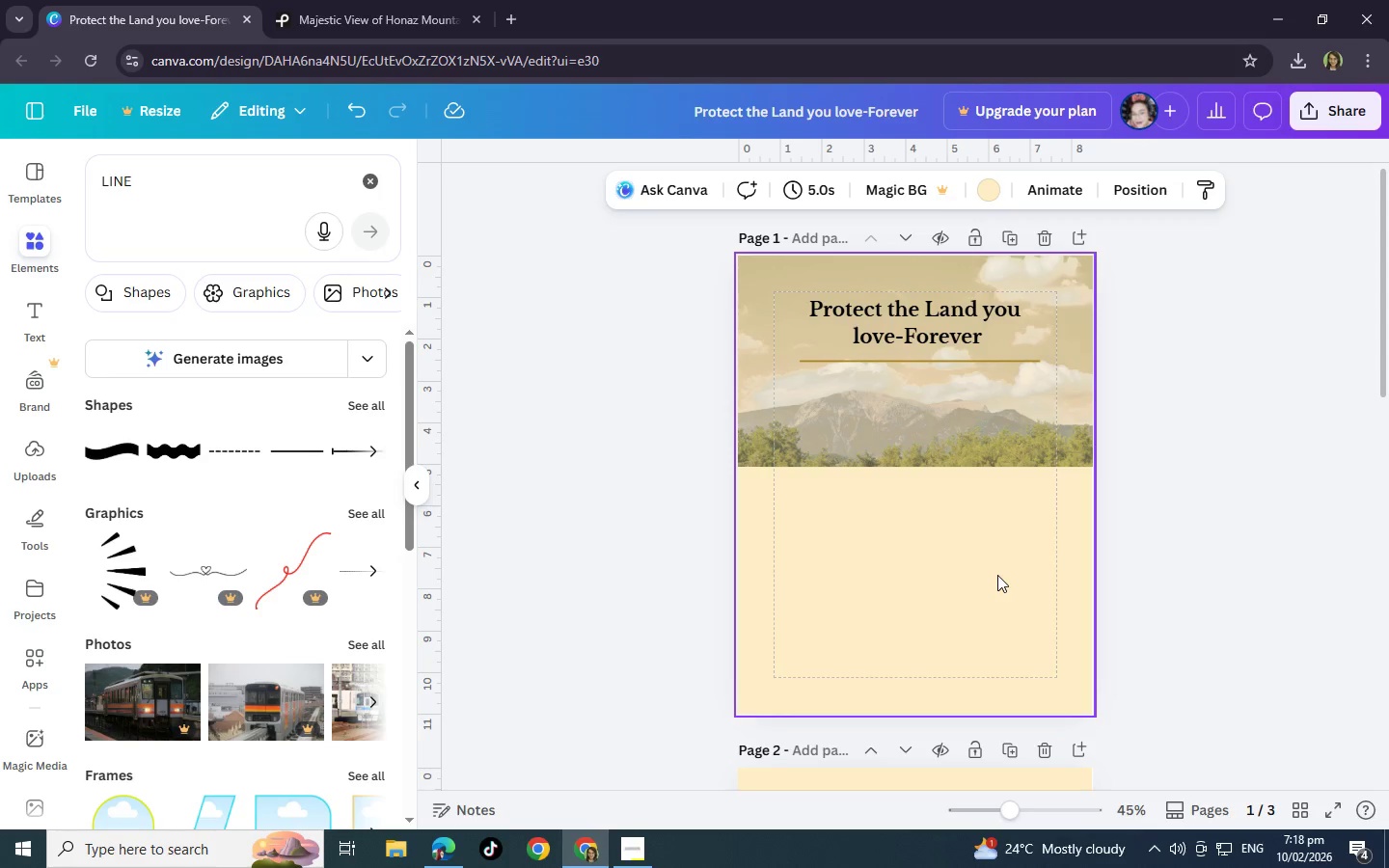 
wait(5.31)
 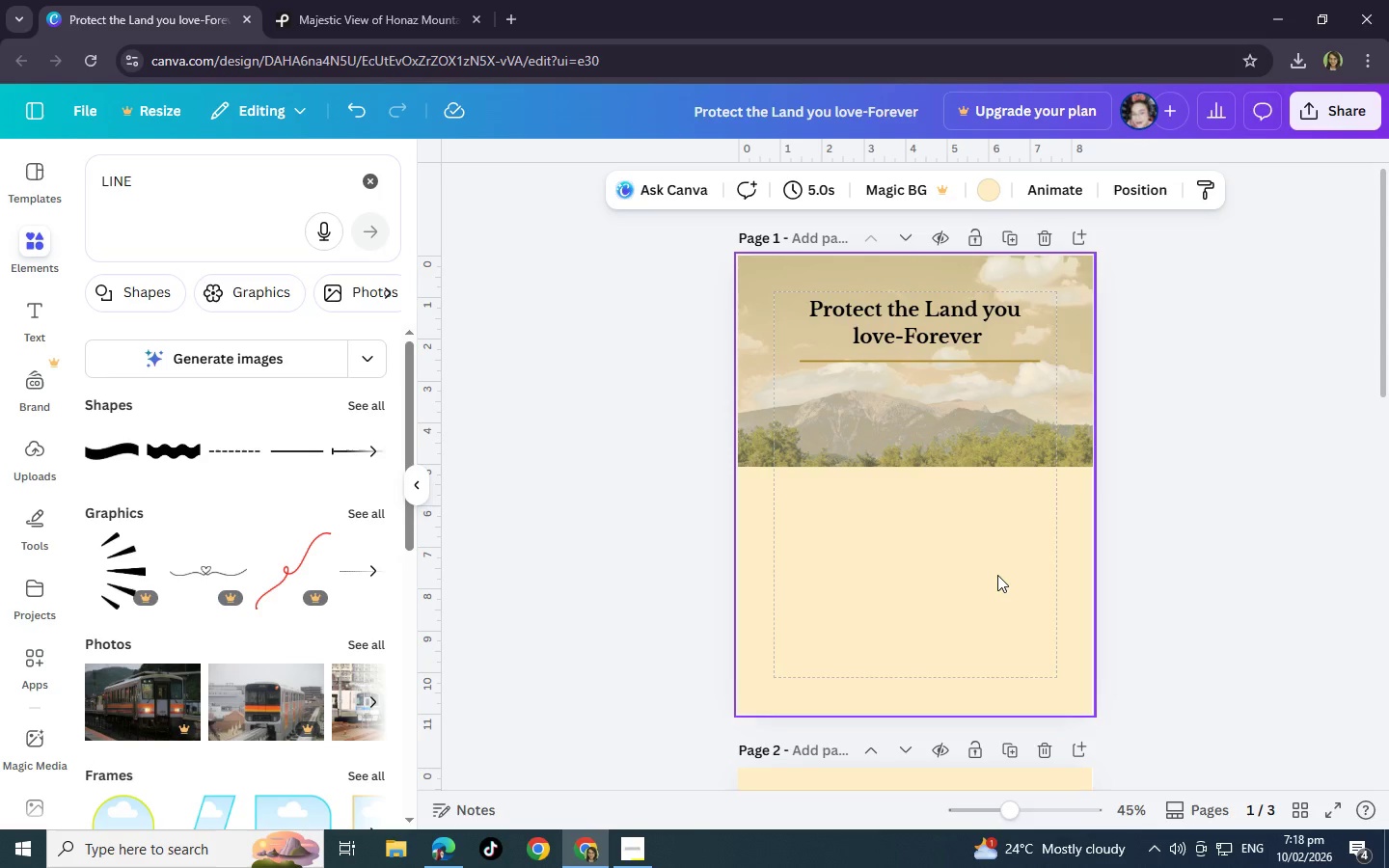 
left_click([30, 326])
 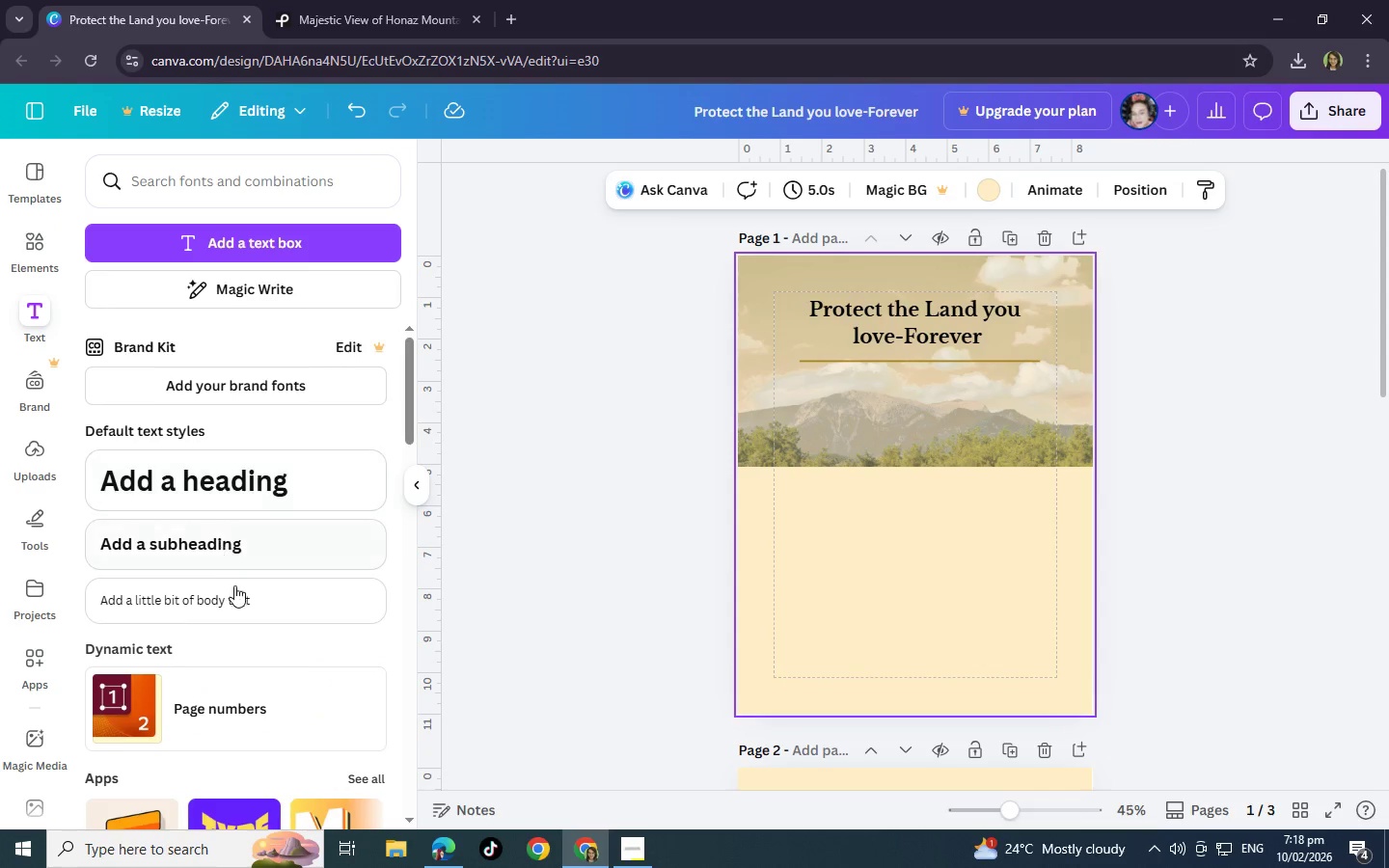 
left_click([240, 605])
 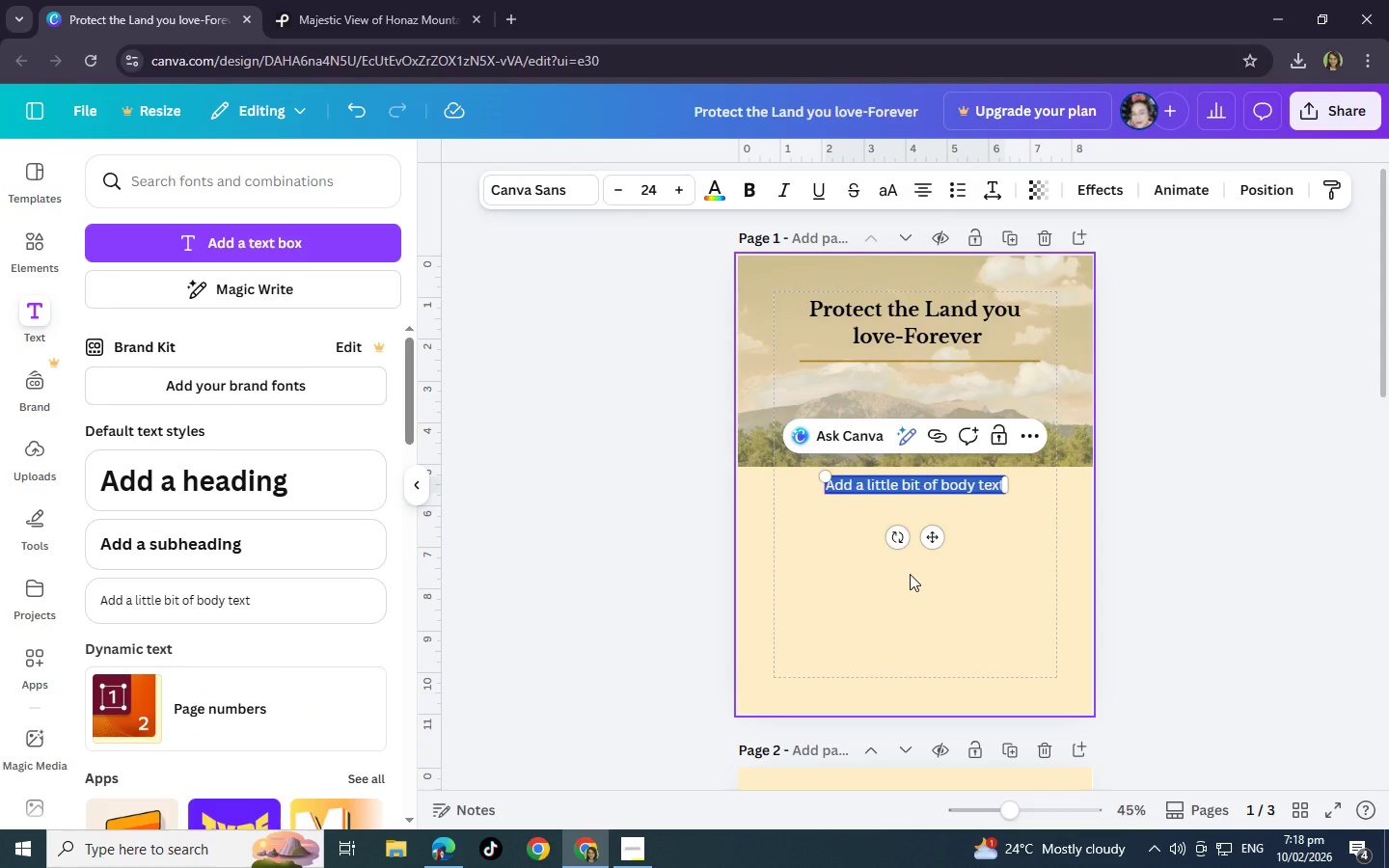 
key(Backspace)
type(The 'Bund)
key(Backspace)
type(dle of rights)
key(Backspace)
key(Backspace)
key(Backspace)
key(Backspace)
key(Backspace)
key(Backspace)
type(Rights)
 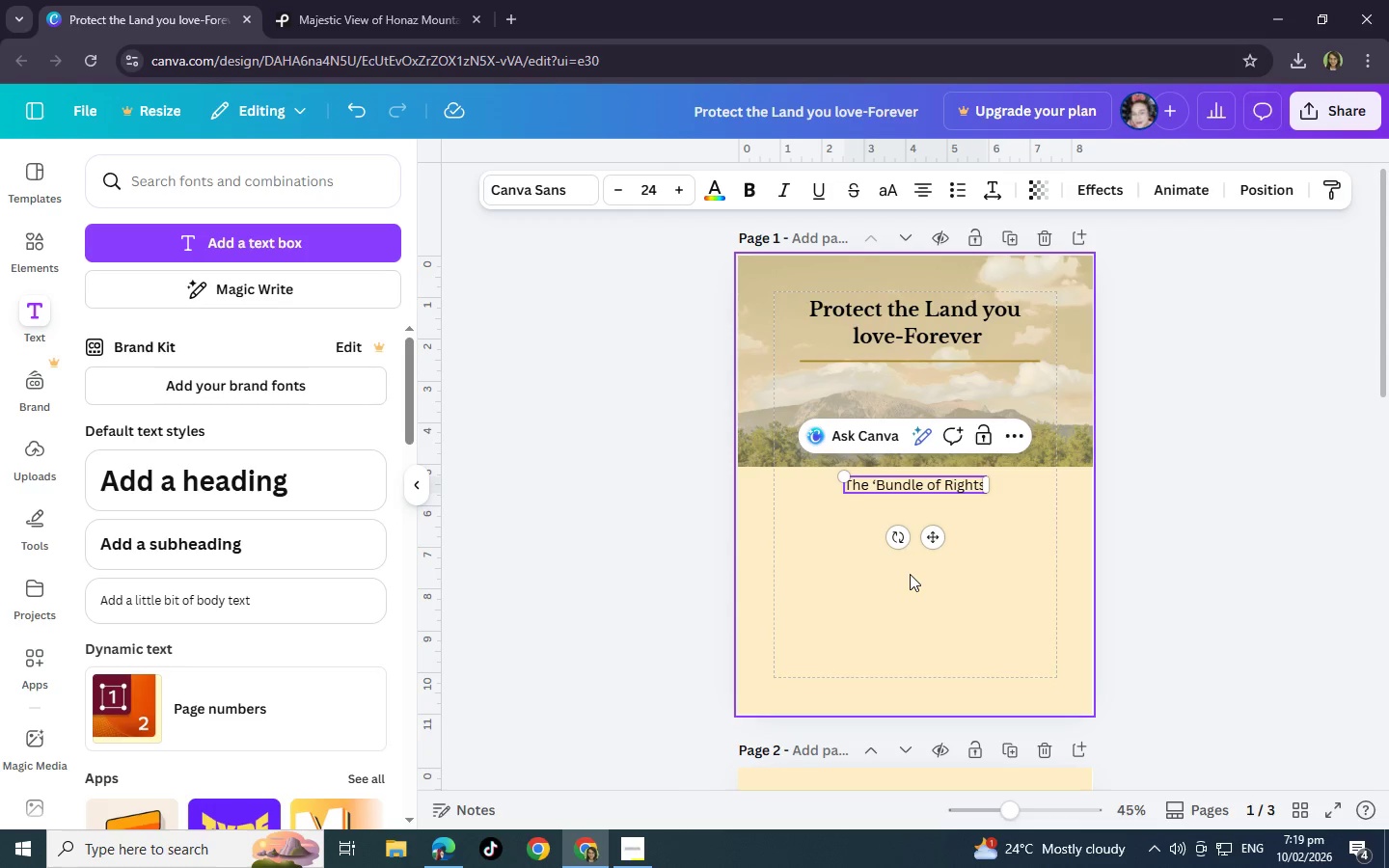 
left_click([1000, 547])
 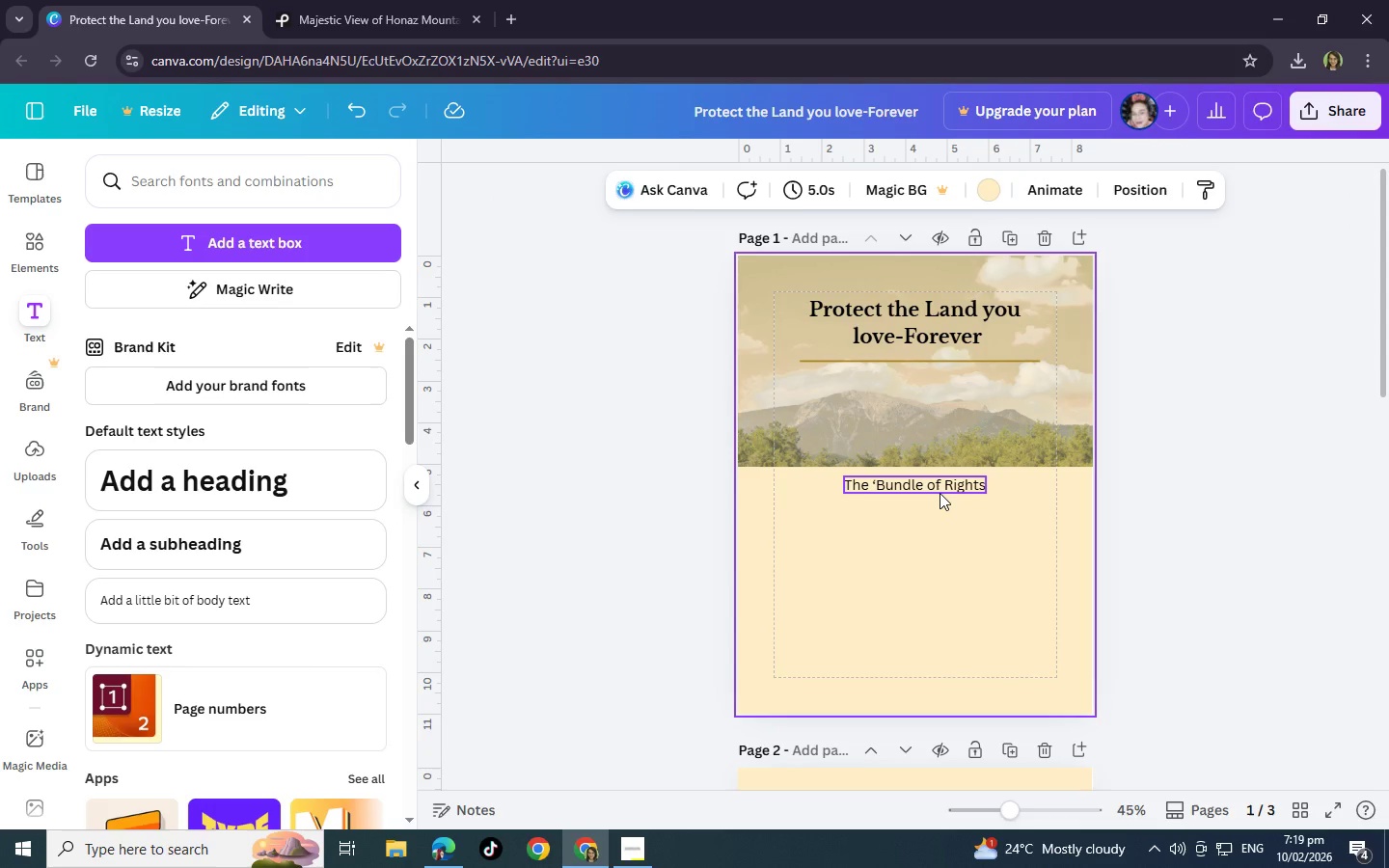 
left_click_drag(start_coordinate=[940, 493], to_coordinate=[946, 395])
 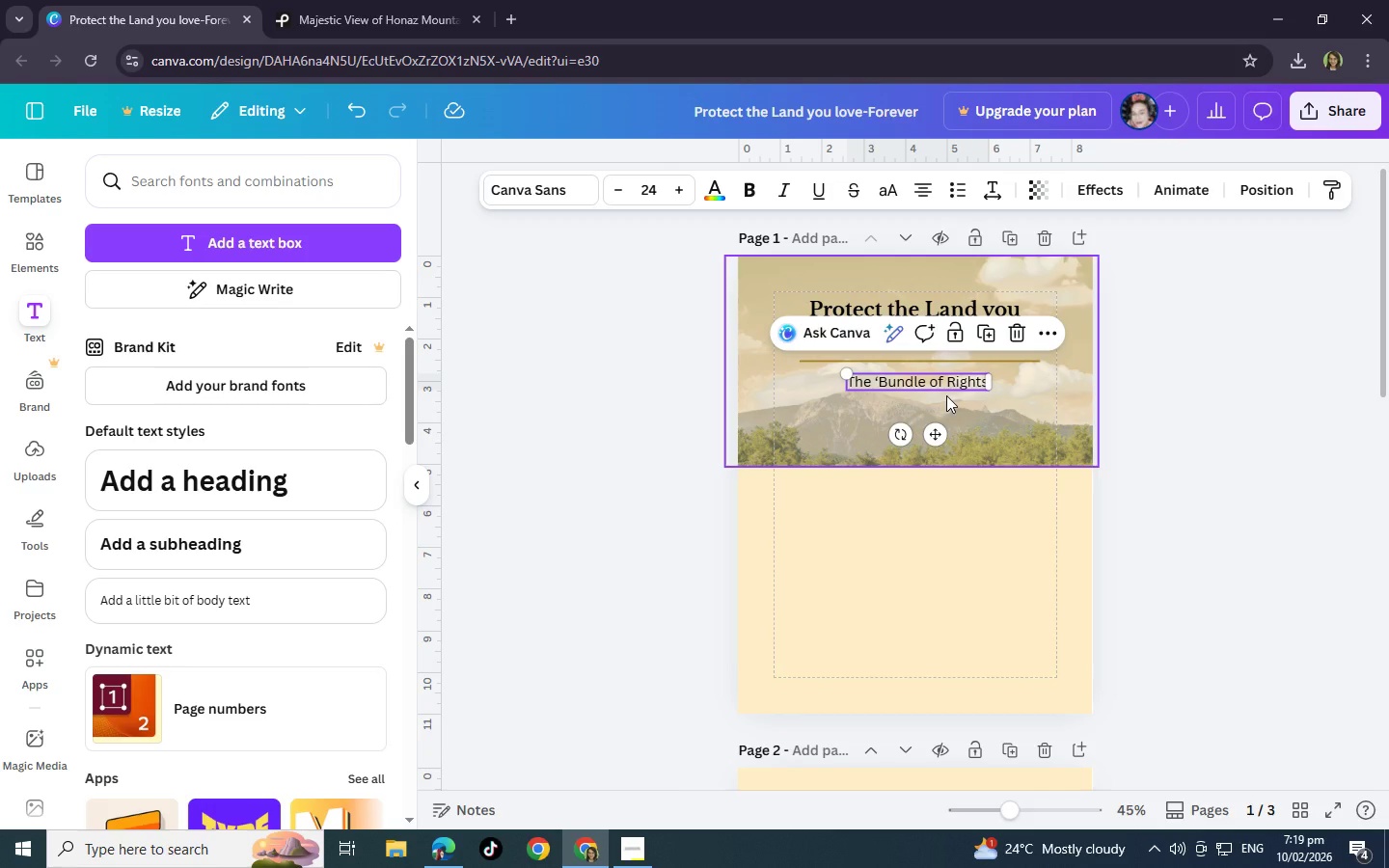 
wait(9.22)
 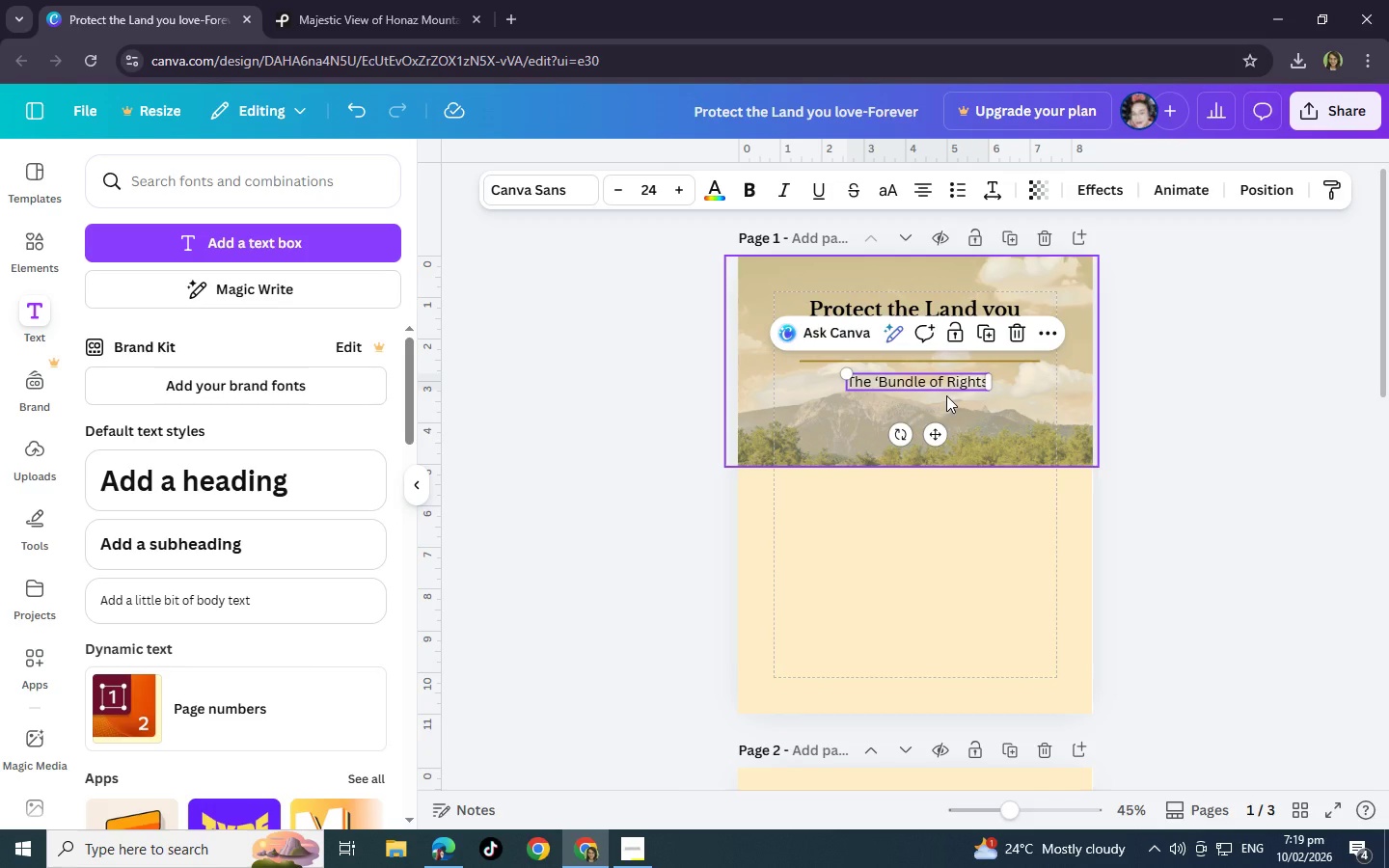 
left_click([535, 187])
 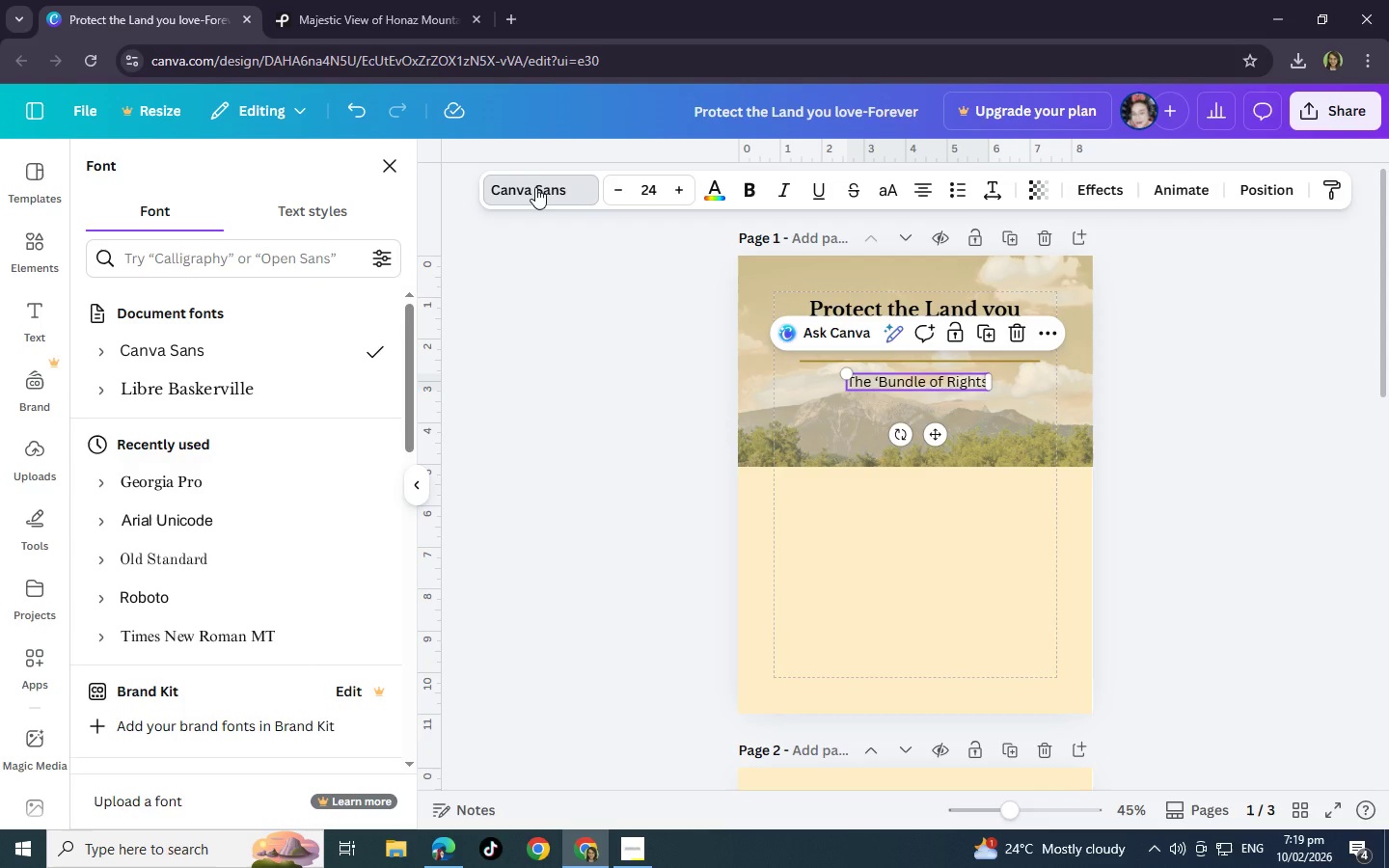 
wait(8.06)
 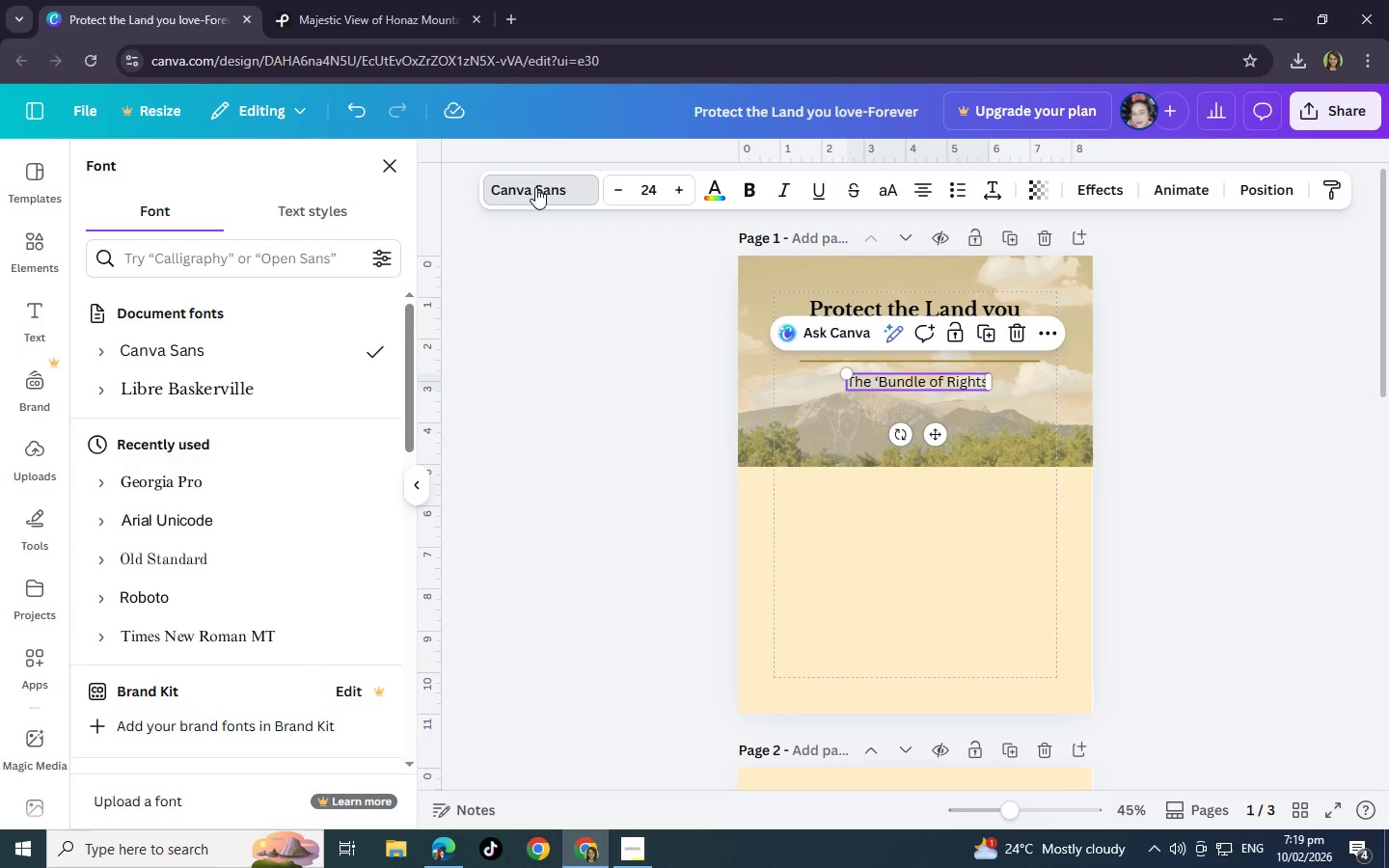 
left_click([235, 393])
 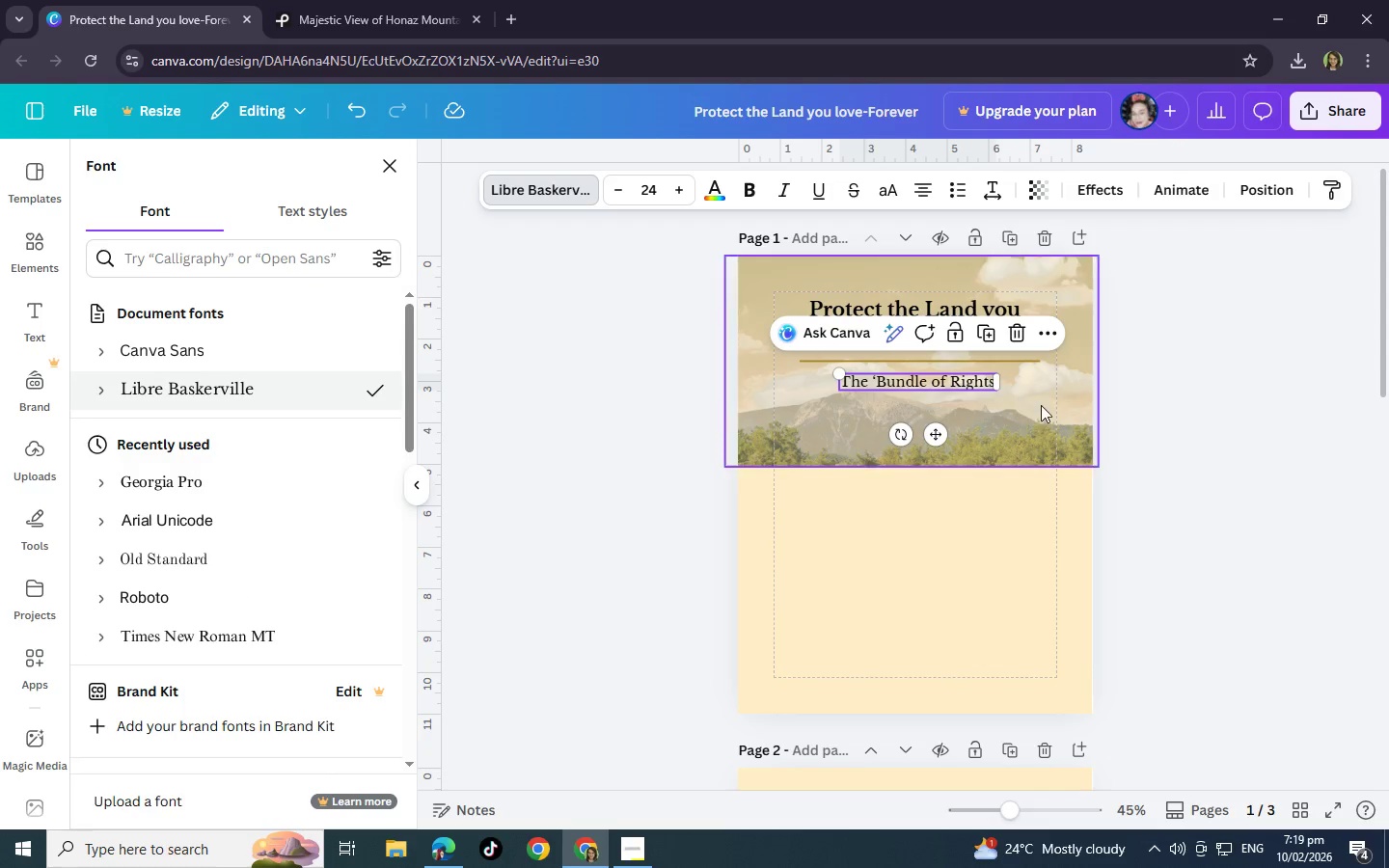 
left_click([1041, 405])
 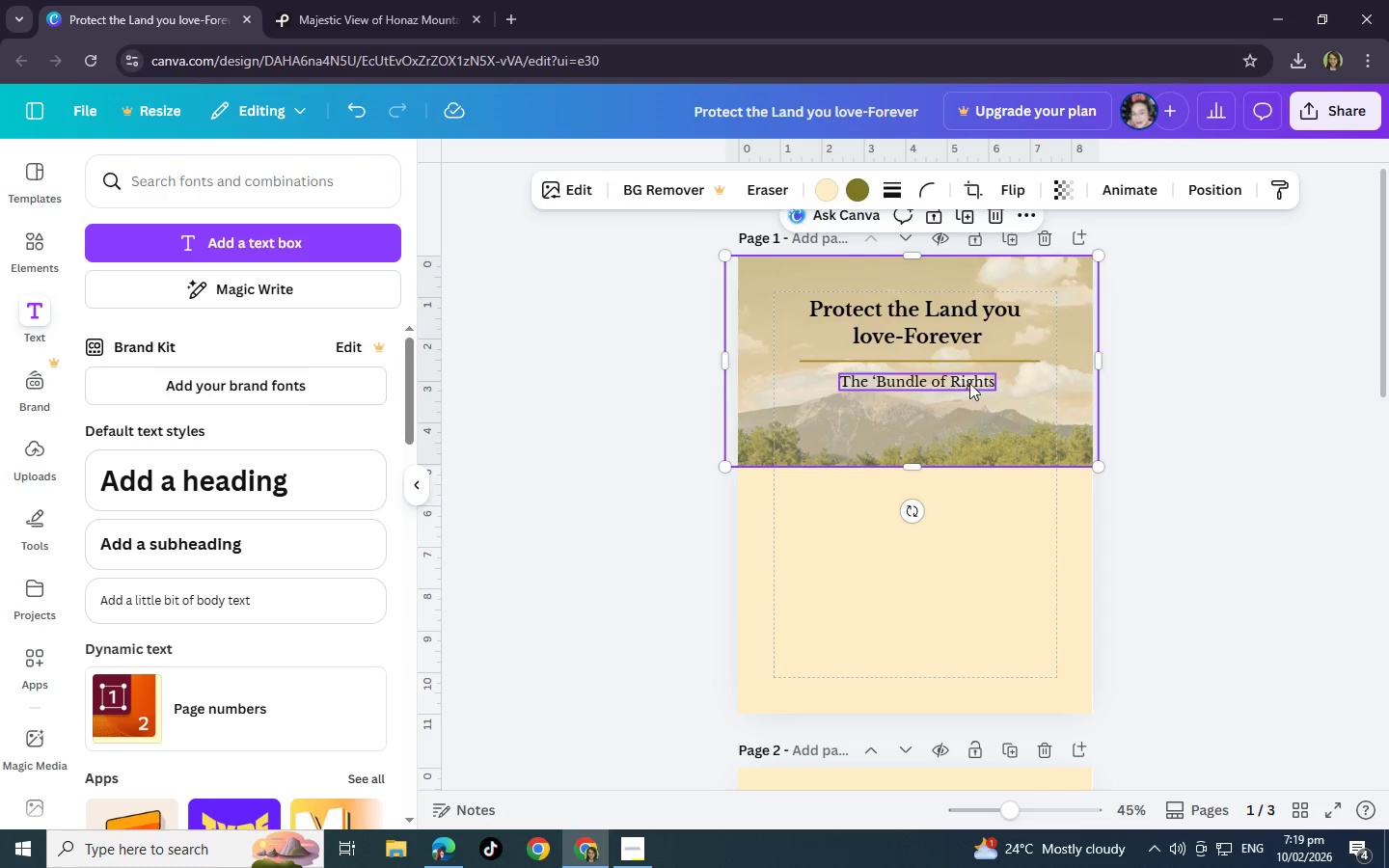 
left_click([969, 383])
 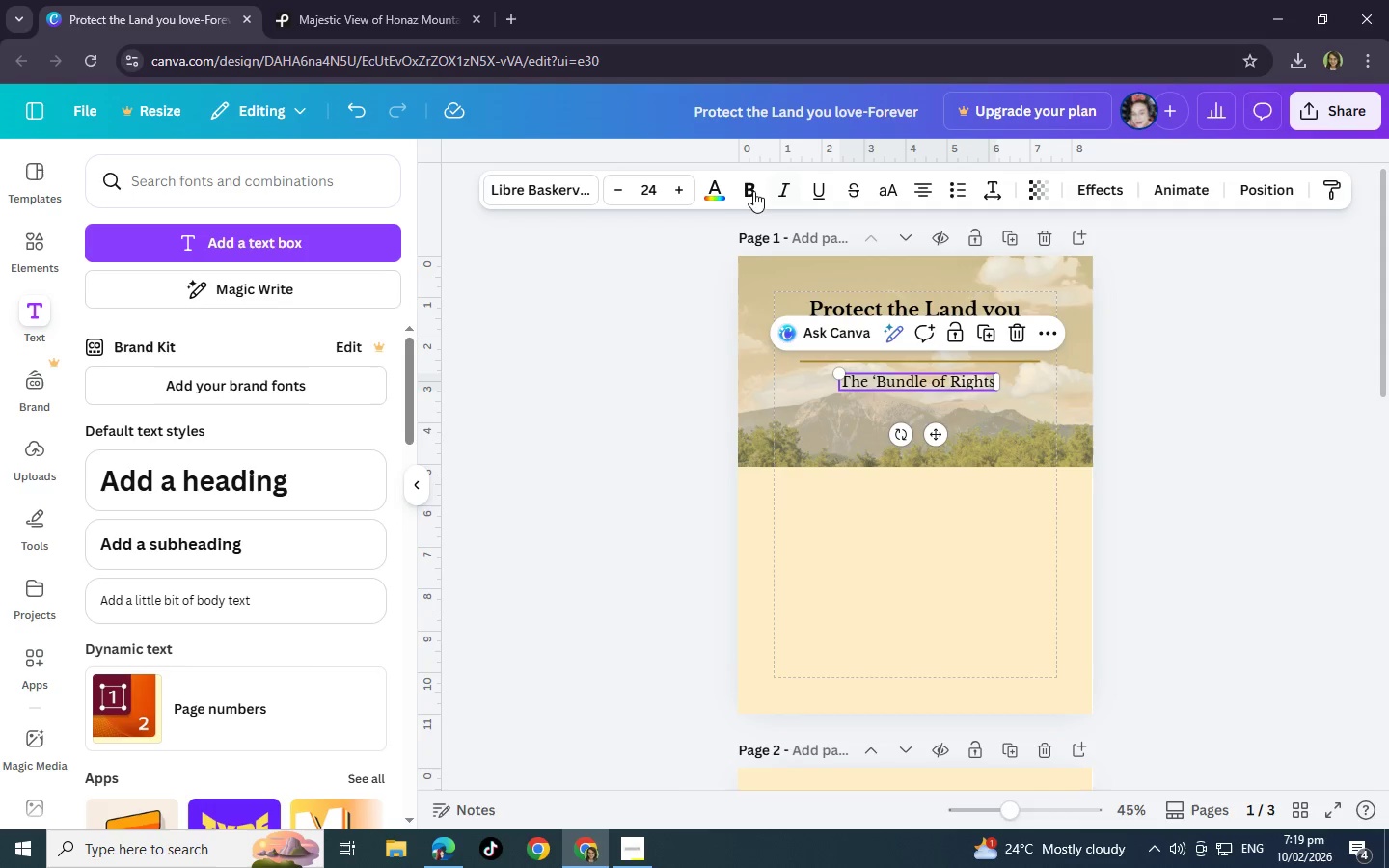 
left_click([746, 188])
 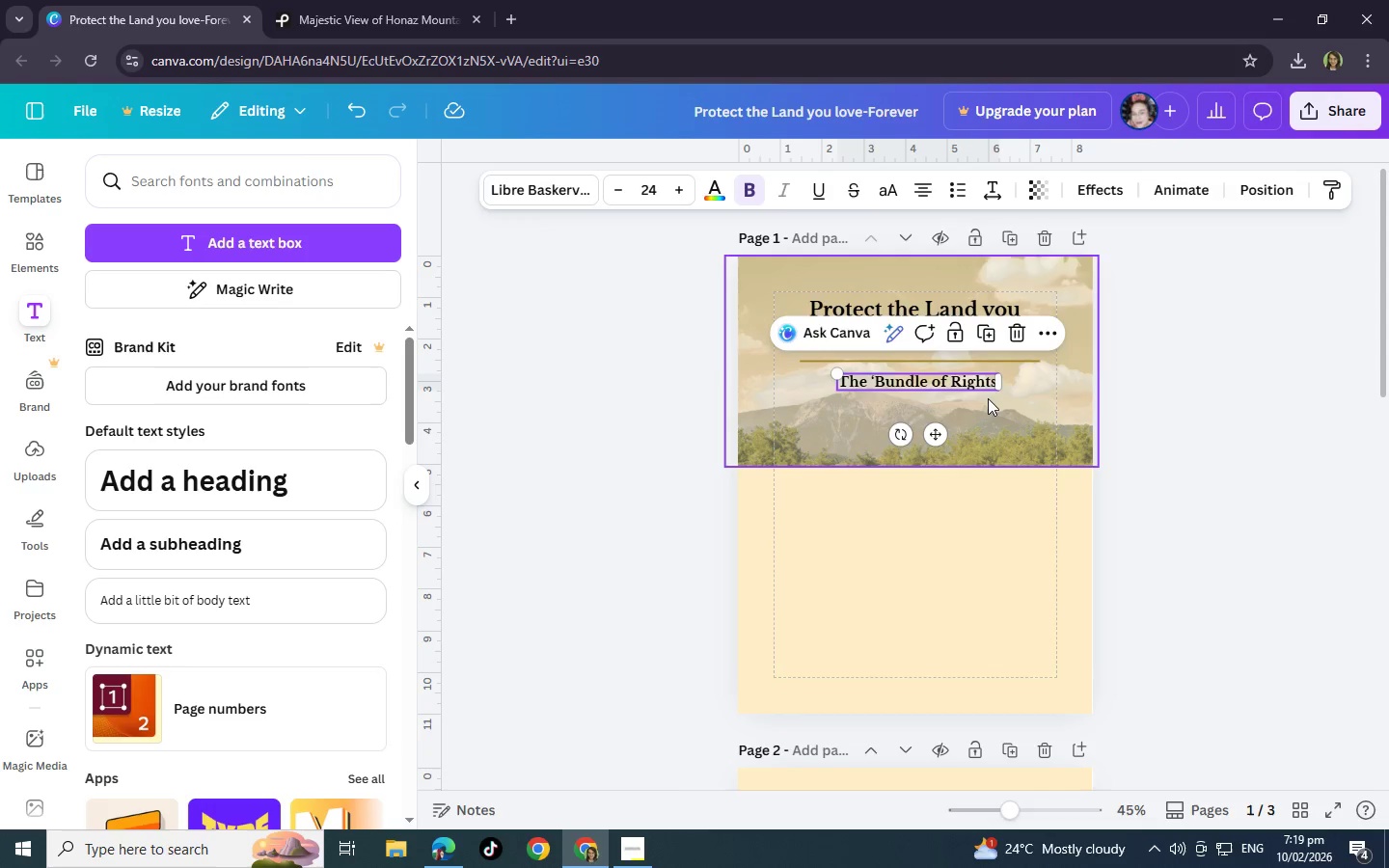 
left_click([991, 401])
 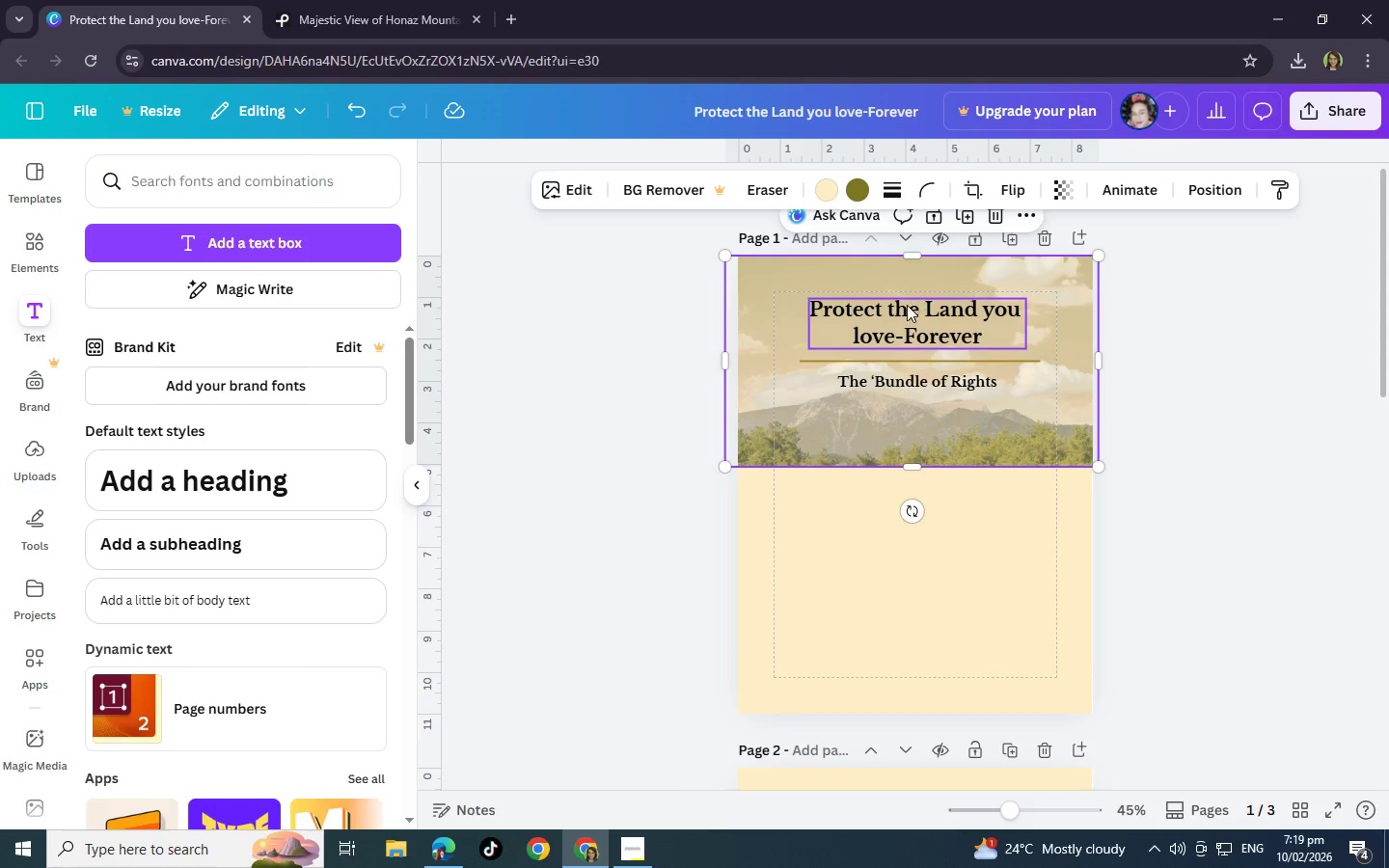 
left_click([911, 363])
 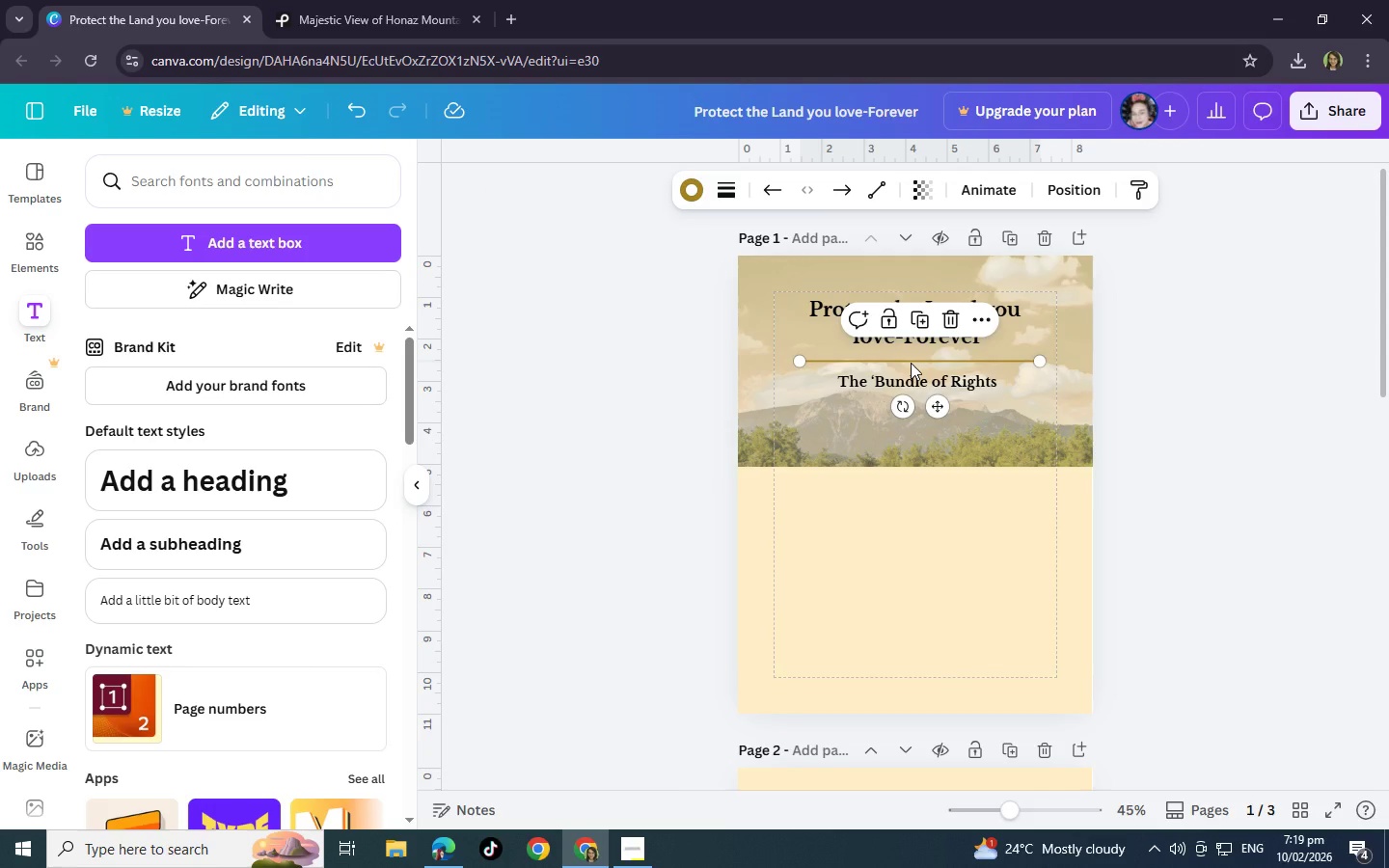 
right_click([911, 363])
 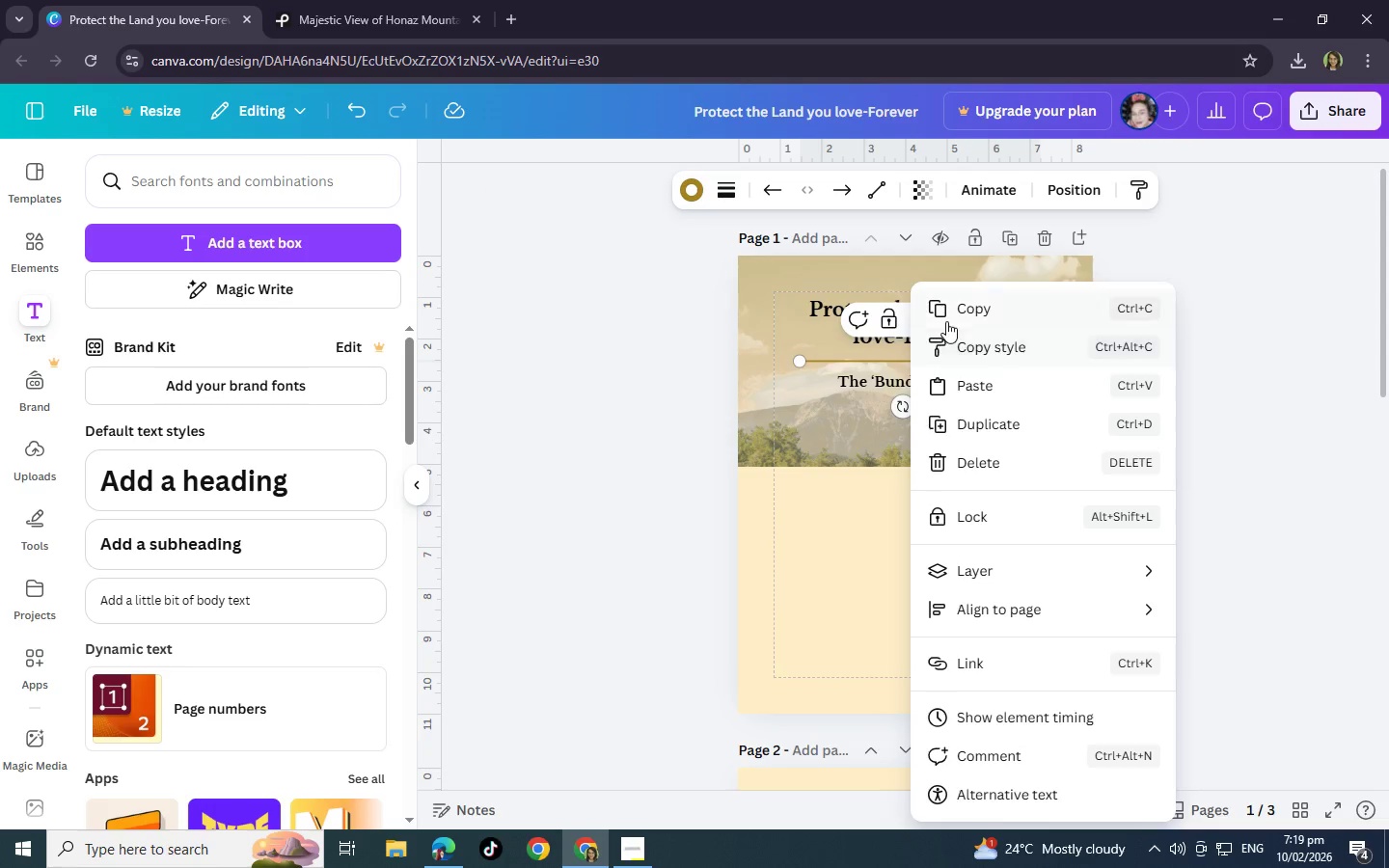 
left_click([952, 310])
 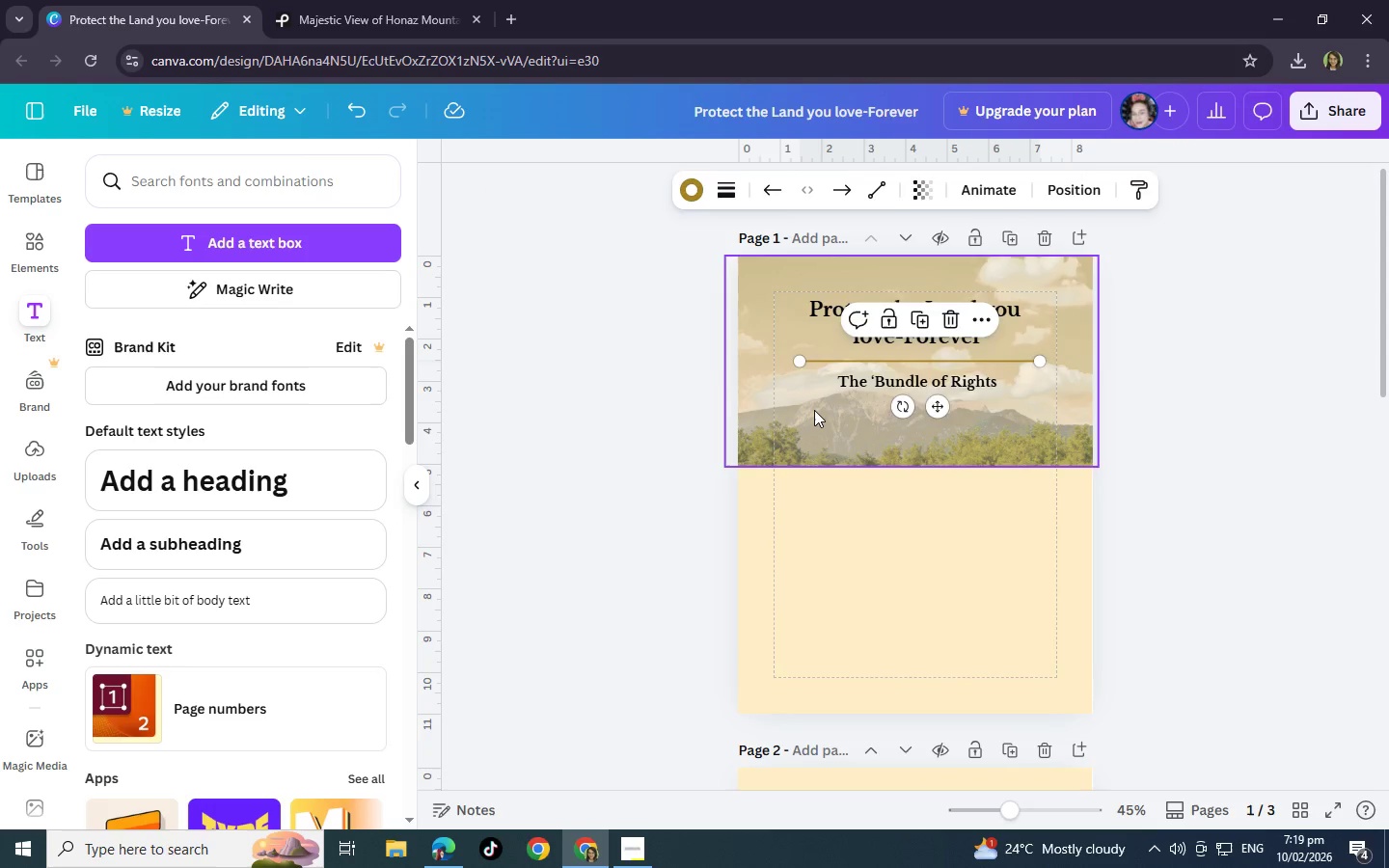 
left_click([813, 404])
 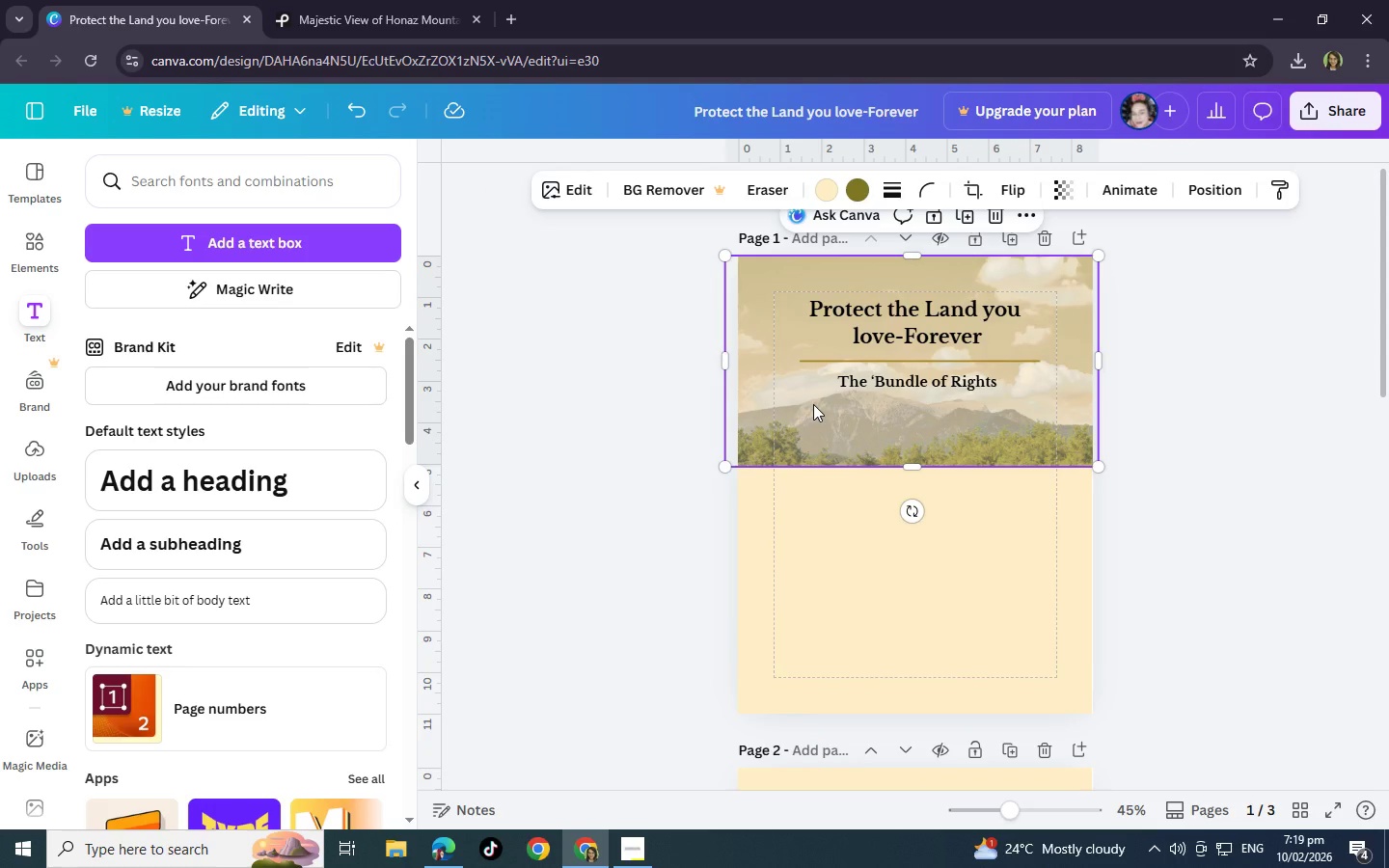 
right_click([813, 404])
 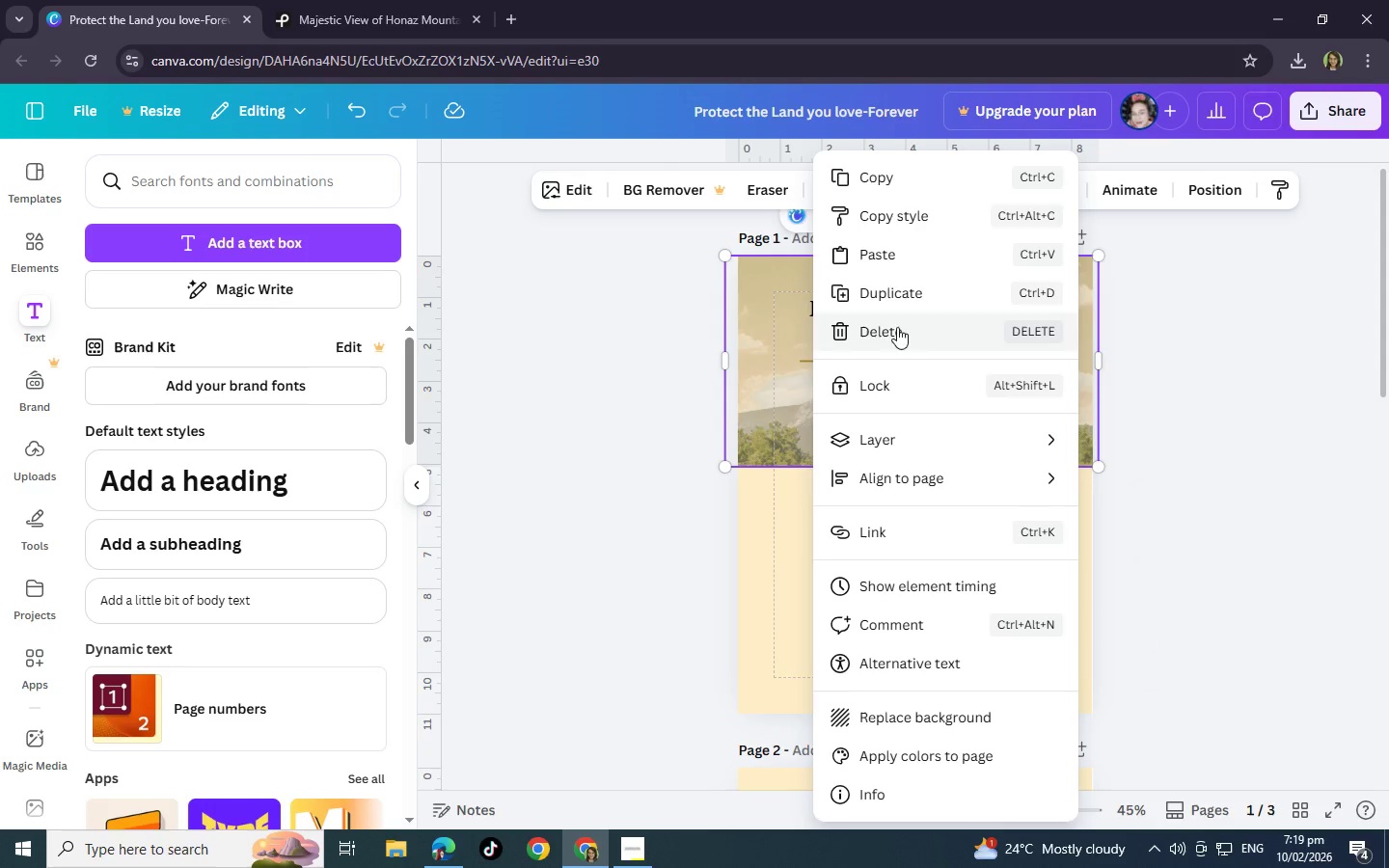 
left_click([900, 247])
 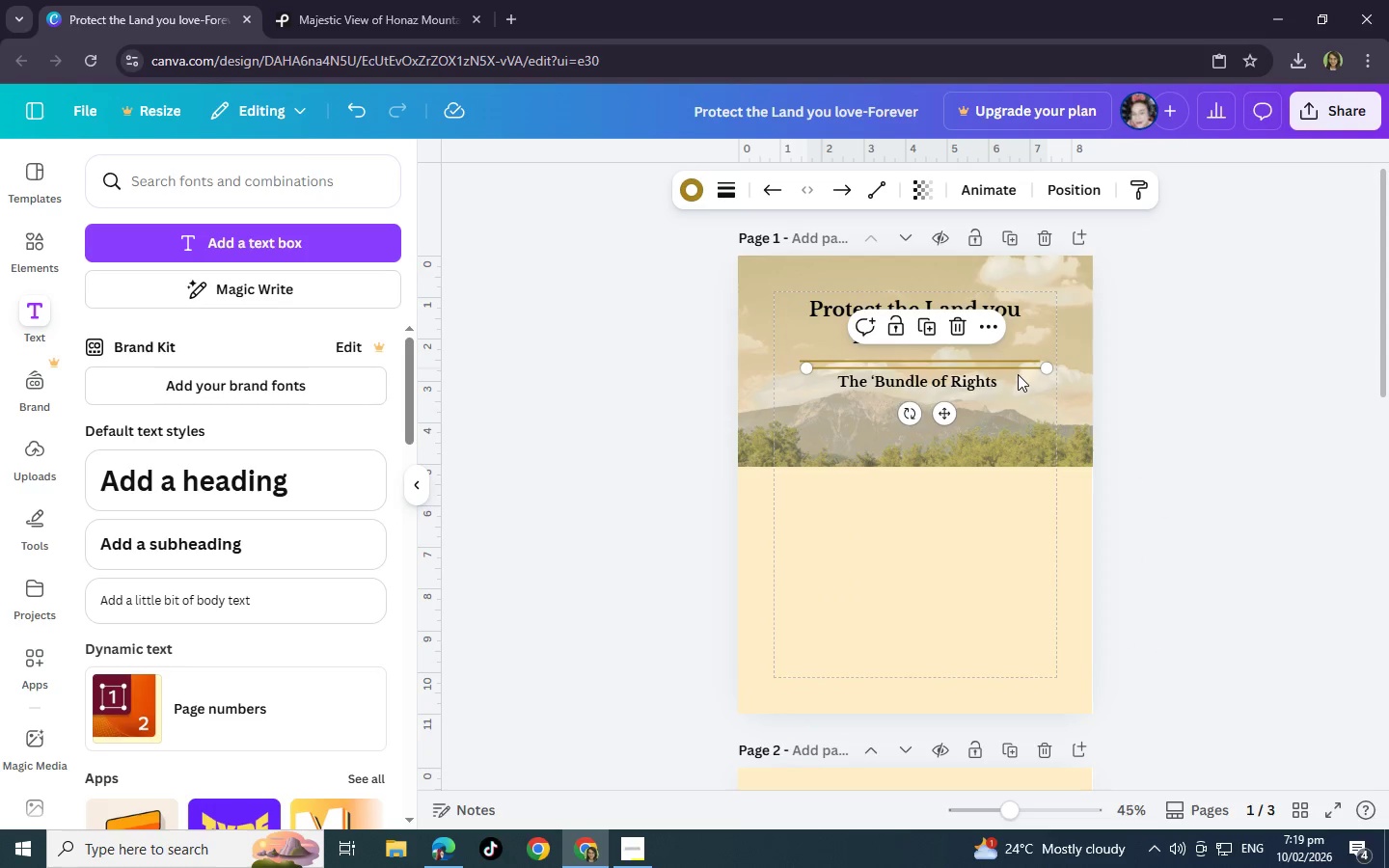 
left_click_drag(start_coordinate=[940, 416], to_coordinate=[902, 432])
 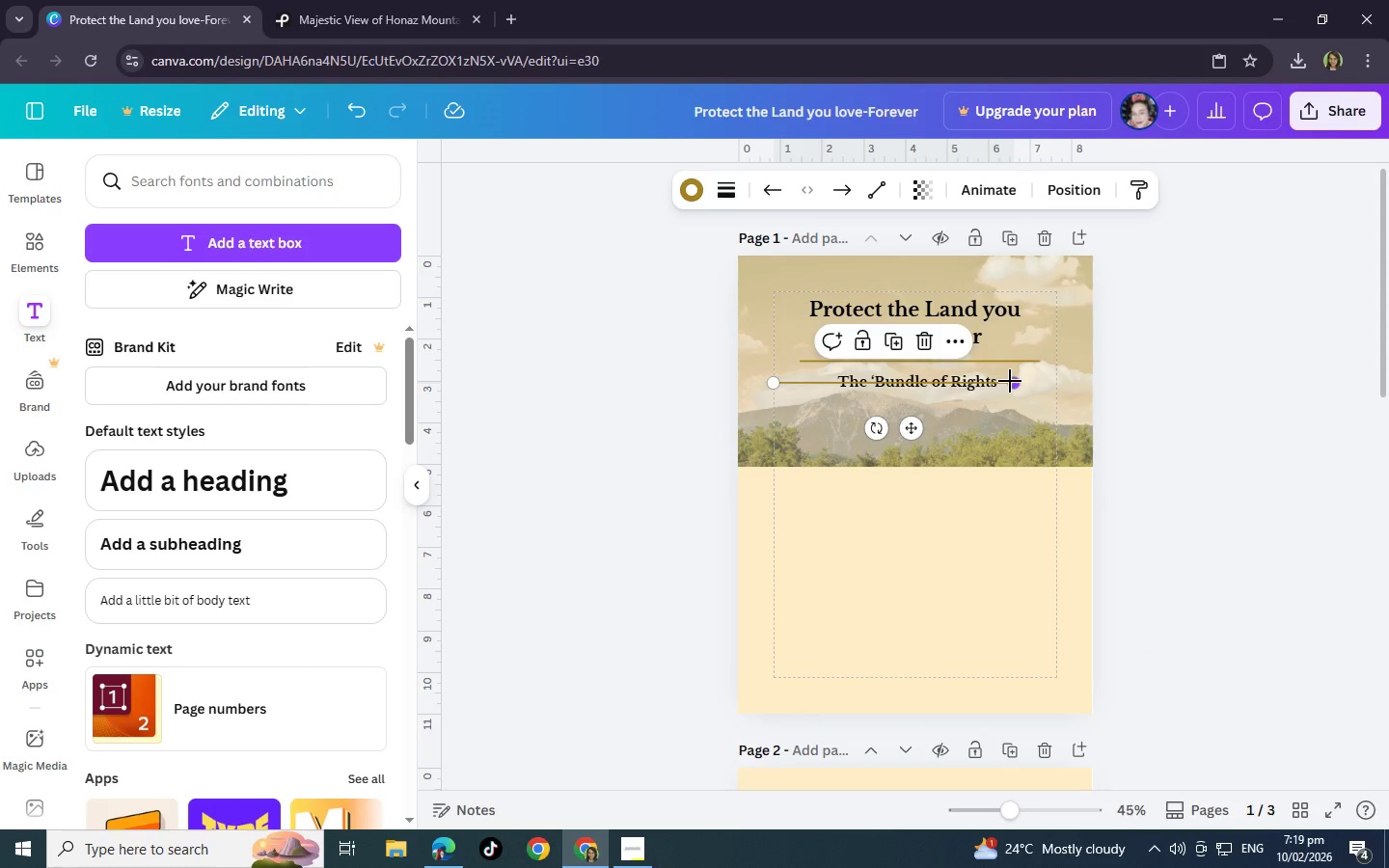 
left_click_drag(start_coordinate=[1010, 381], to_coordinate=[822, 382])
 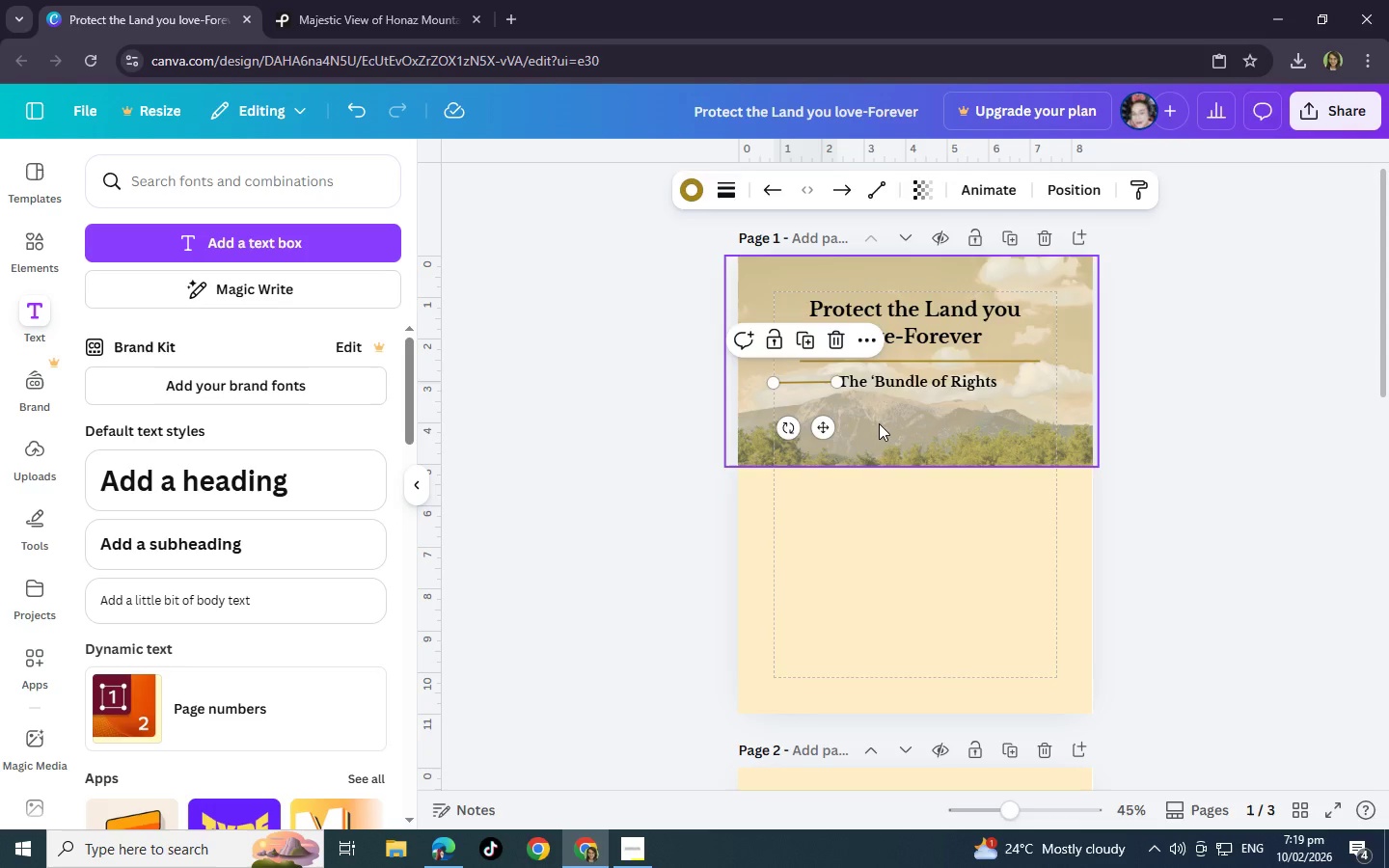 
left_click([879, 423])
 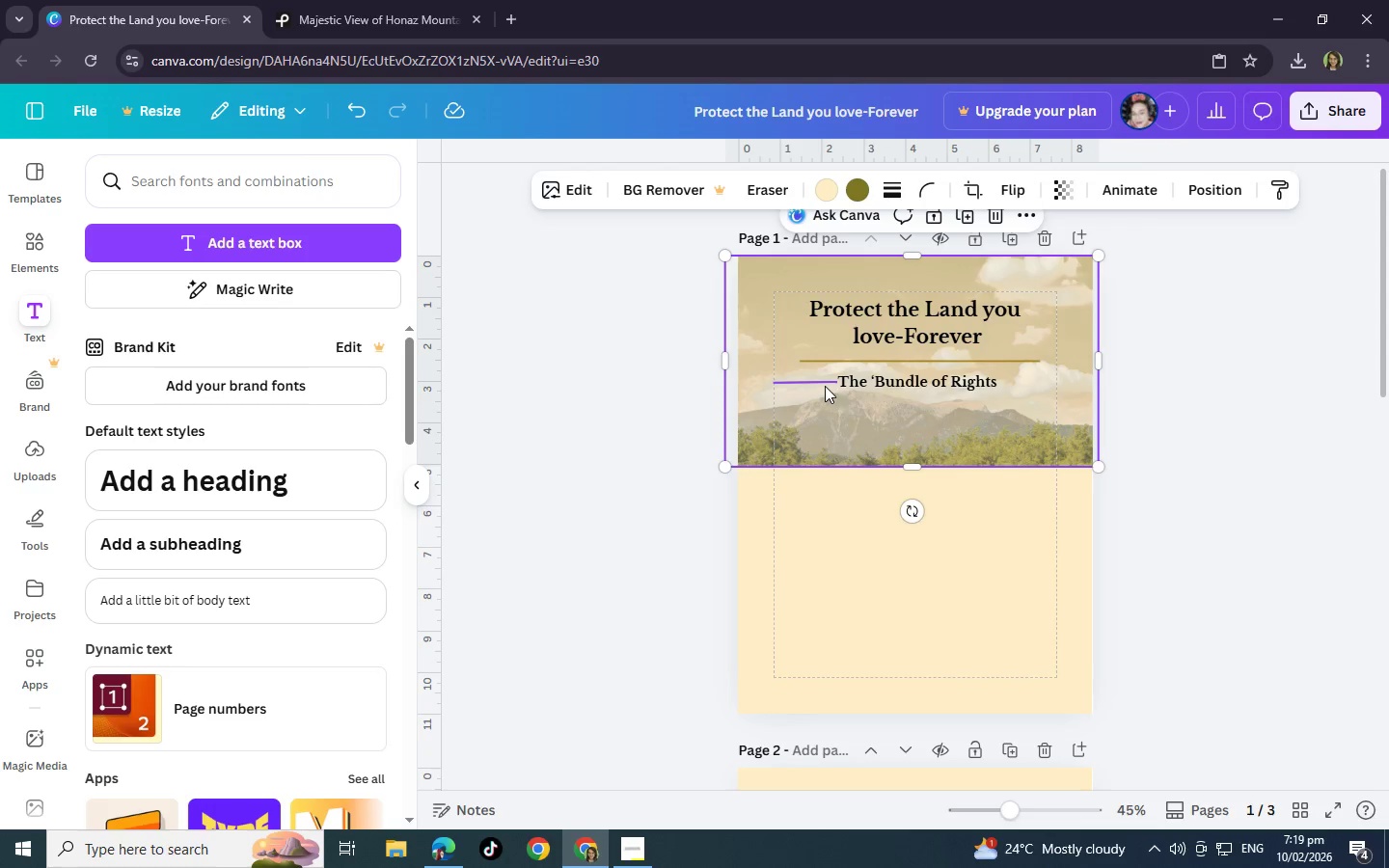 
left_click([822, 384])
 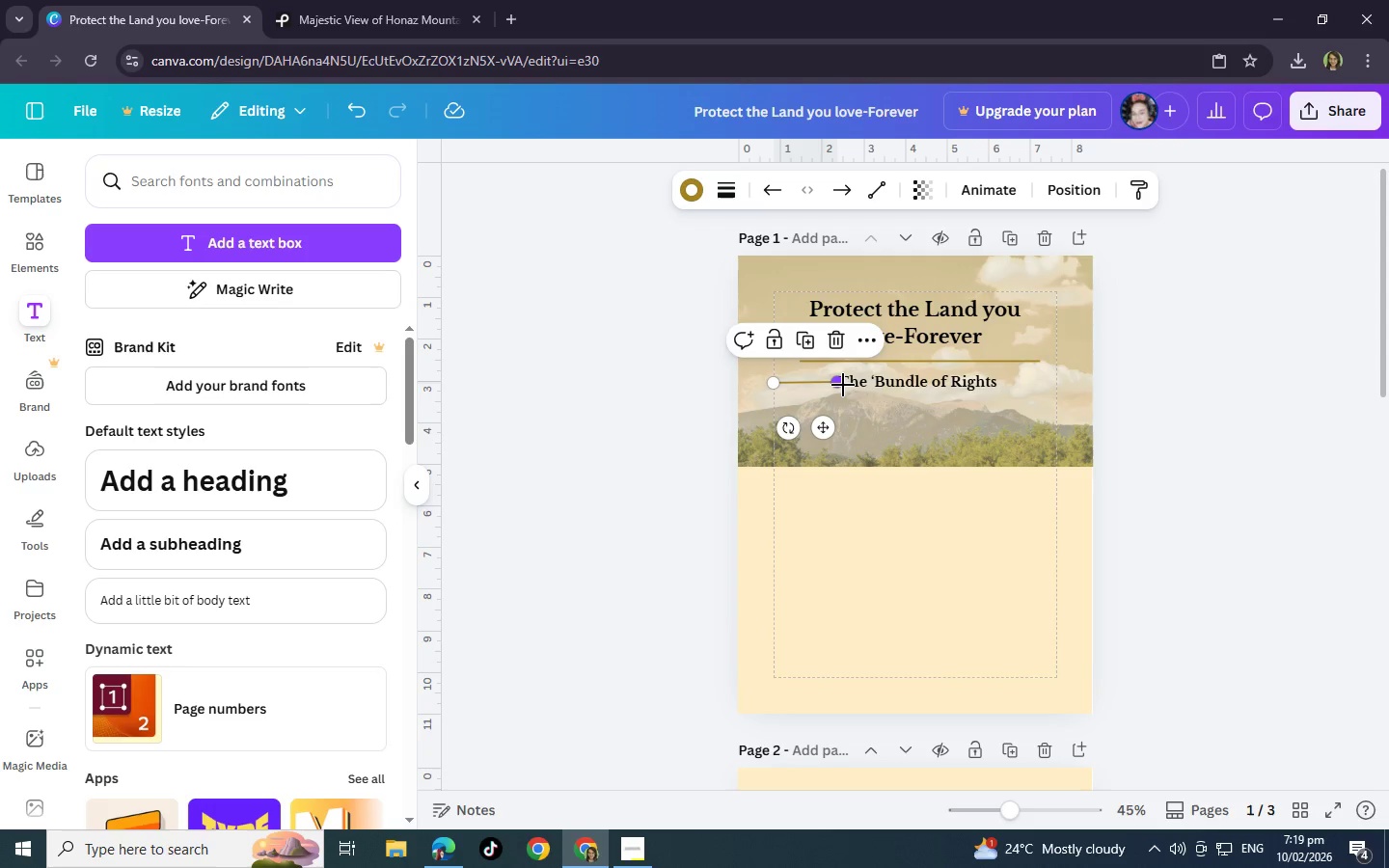 
left_click_drag(start_coordinate=[843, 385], to_coordinate=[838, 393])
 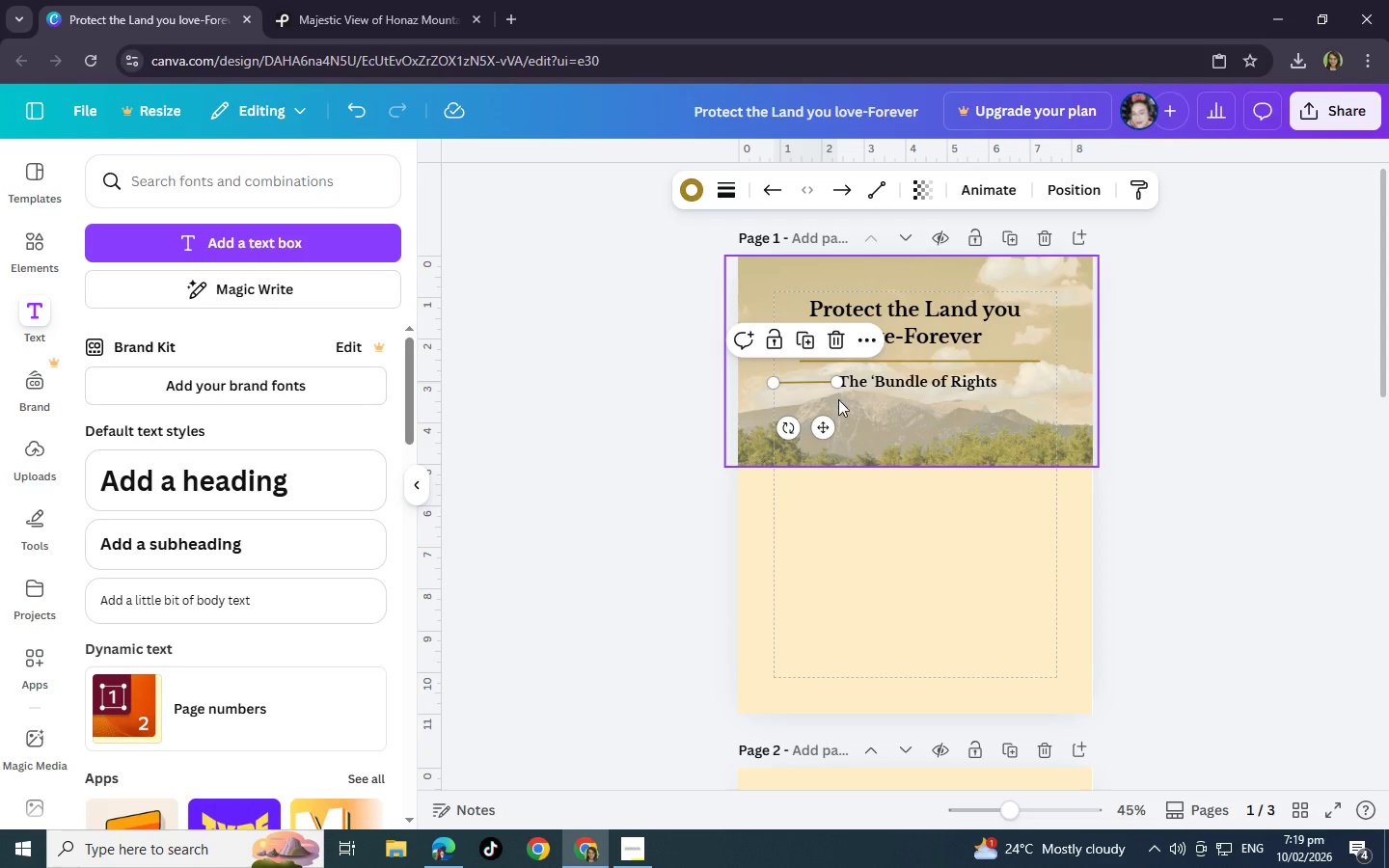 
left_click([849, 418])
 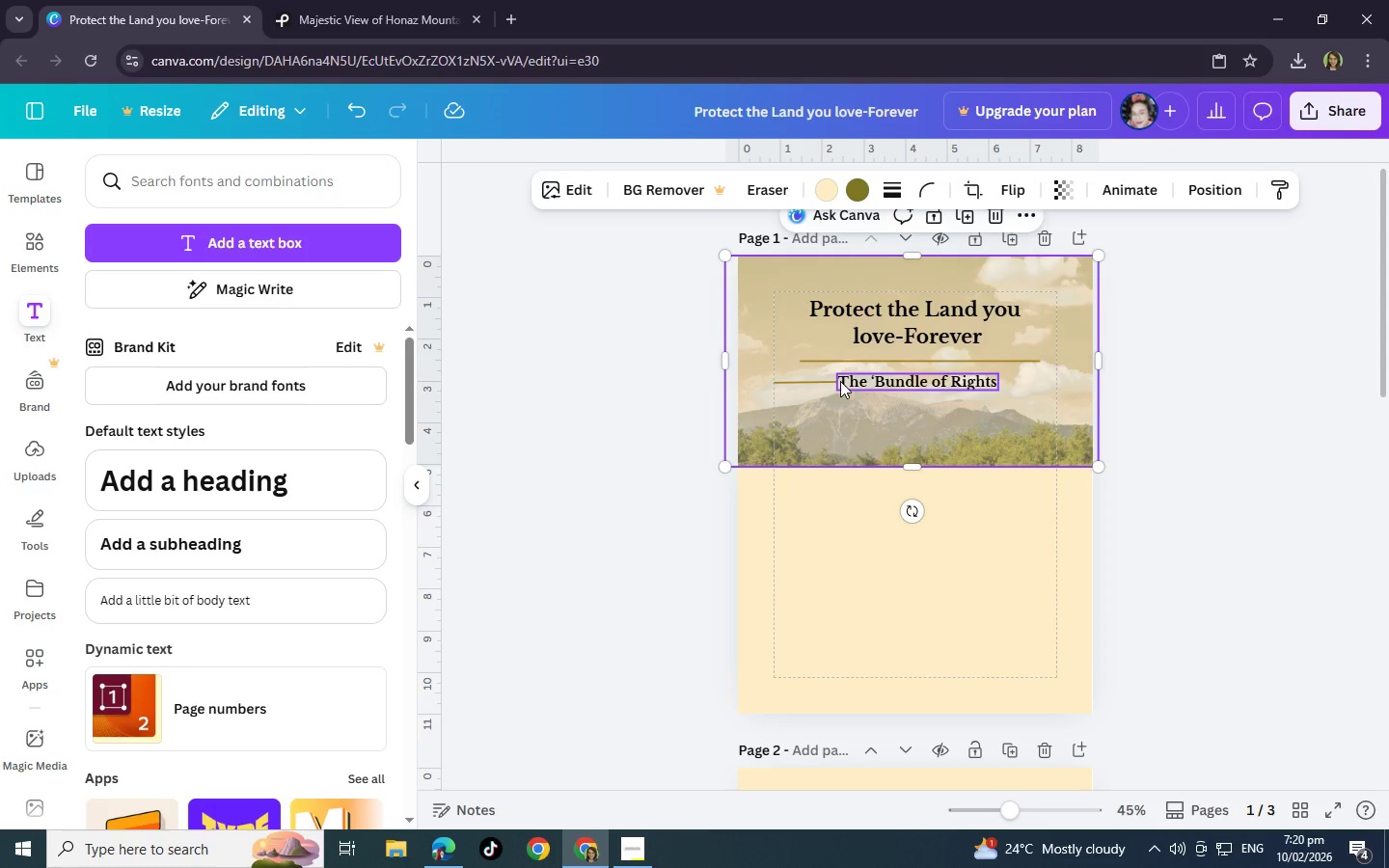 
left_click_drag(start_coordinate=[824, 382], to_coordinate=[817, 384])
 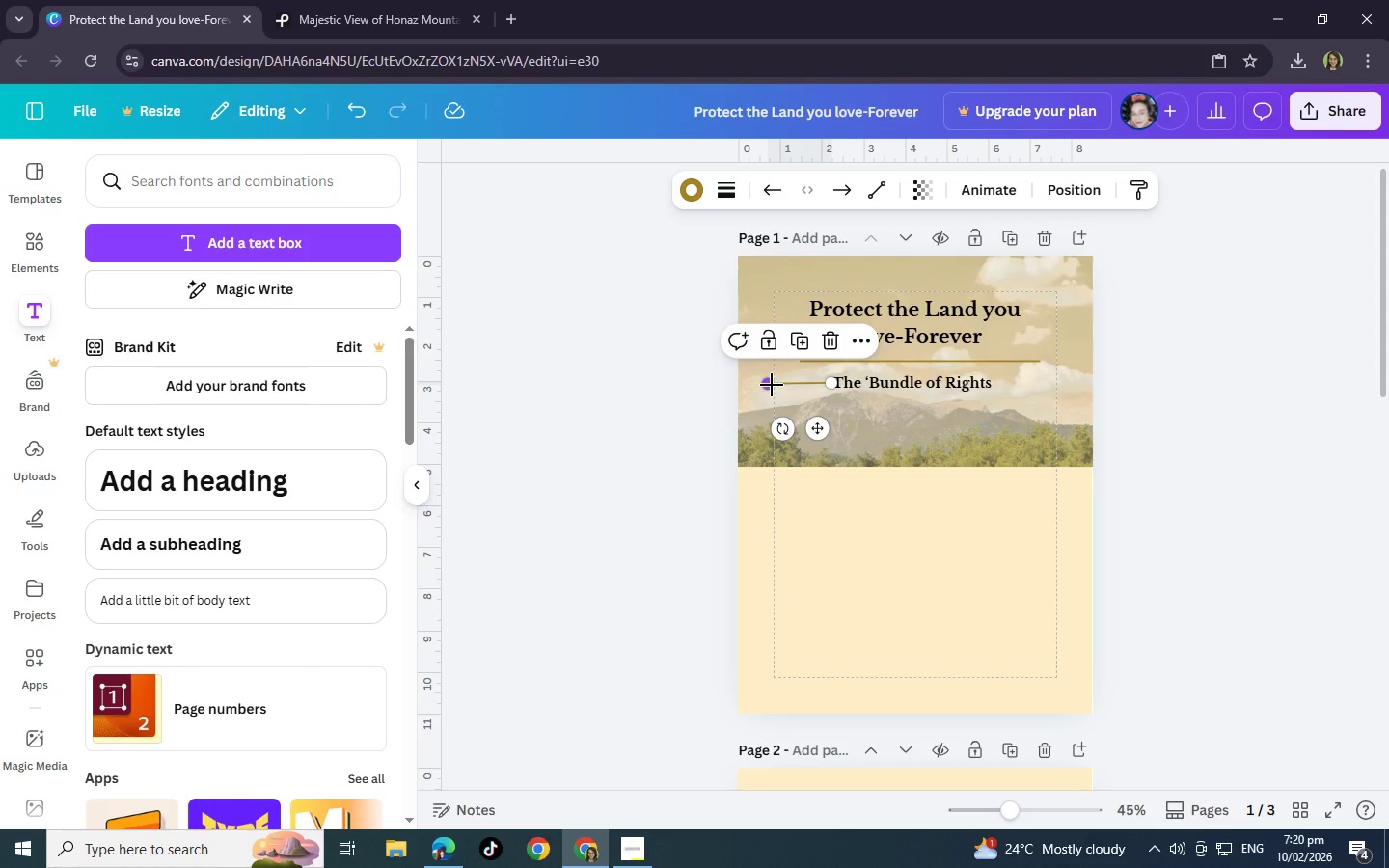 
left_click_drag(start_coordinate=[772, 385], to_coordinate=[787, 385])
 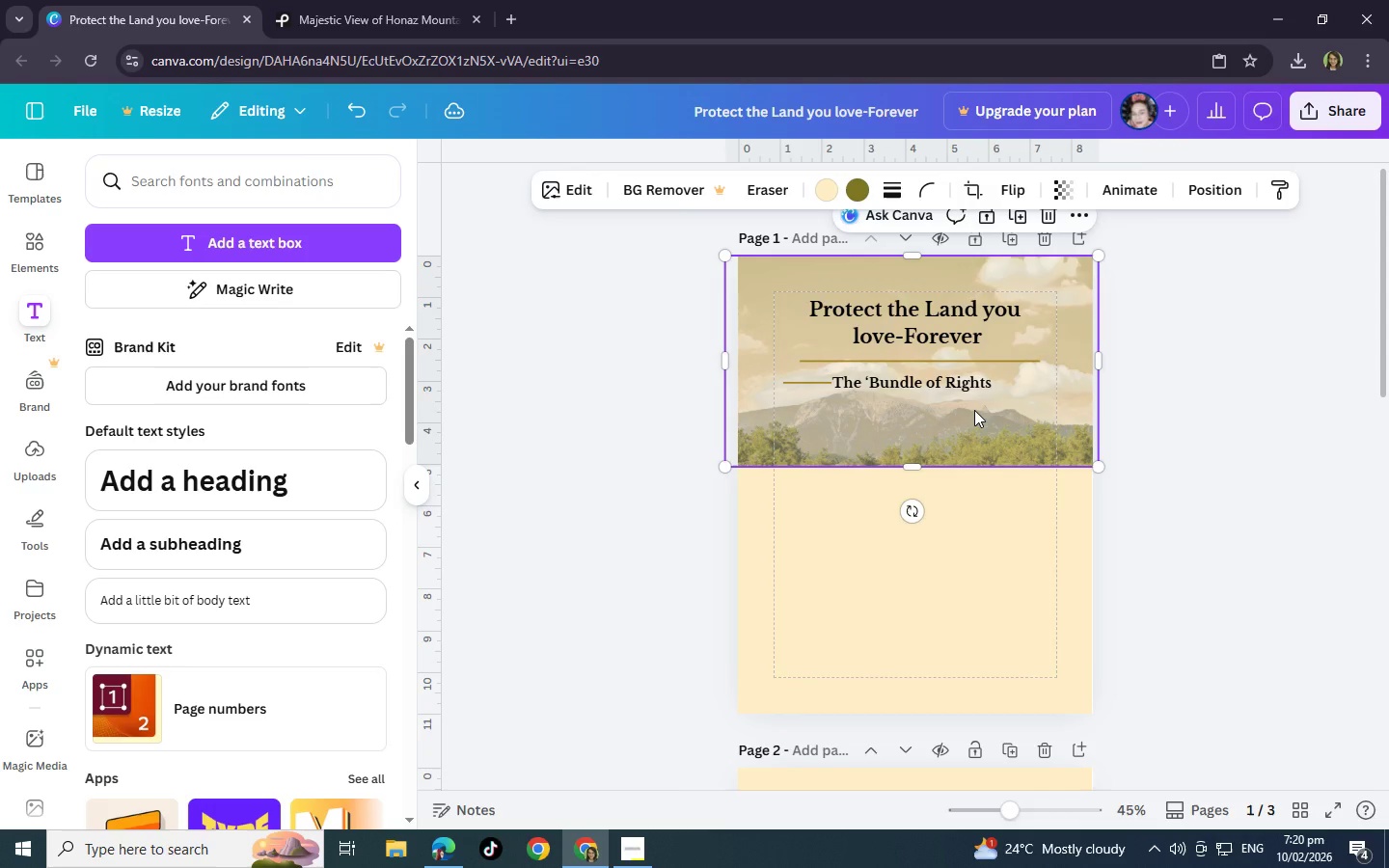 
left_click([974, 410])
 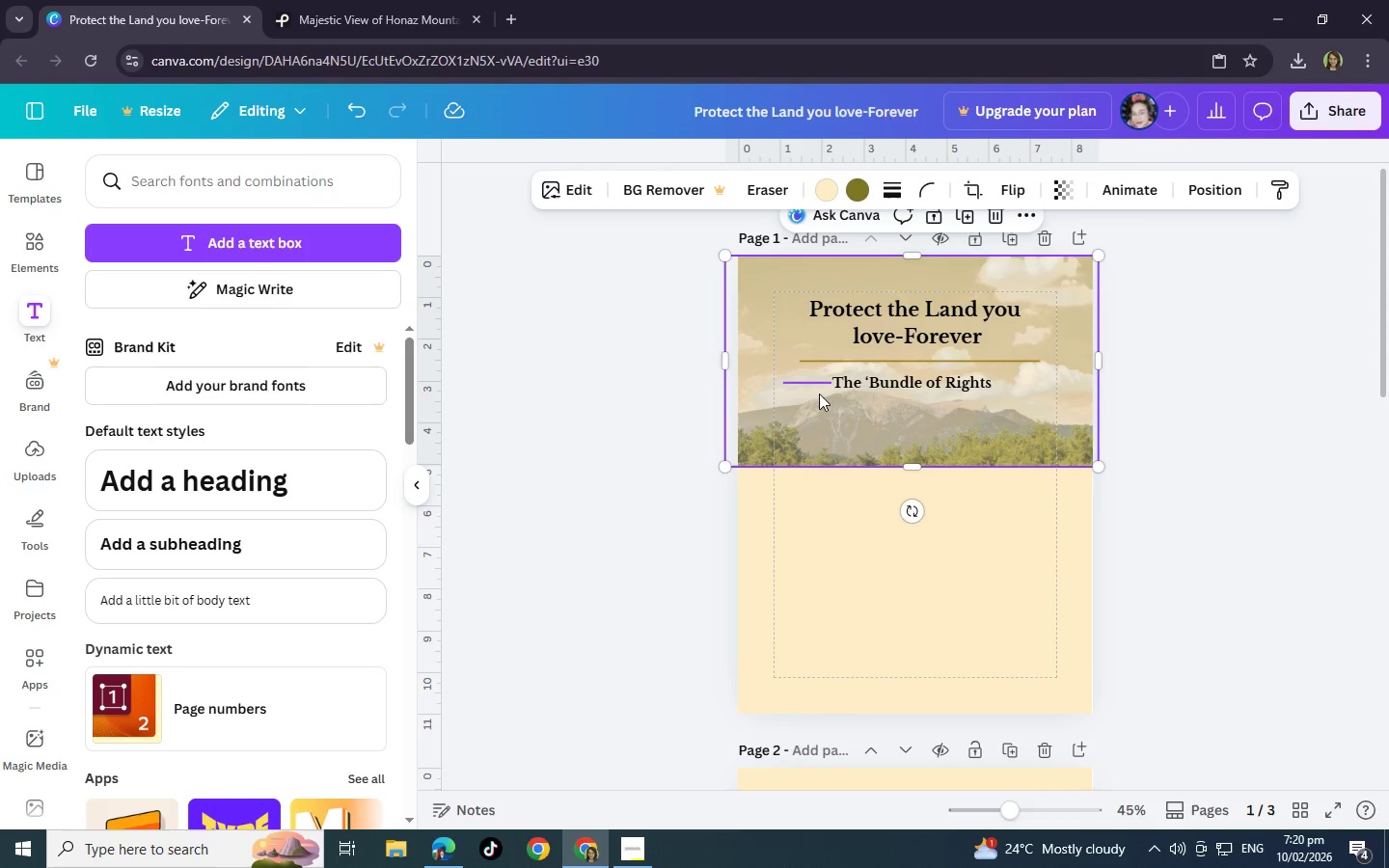 
left_click([812, 385])
 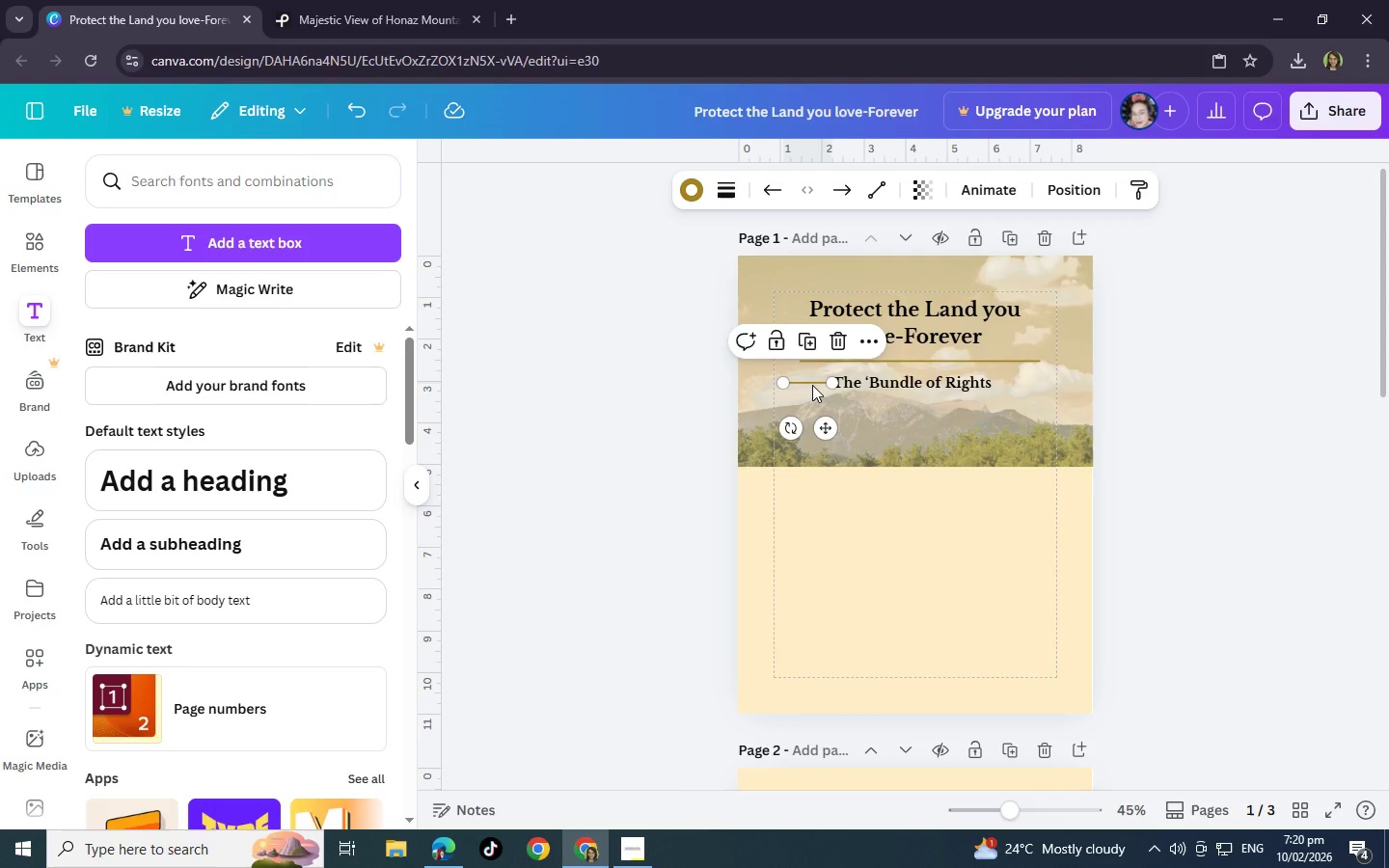 
key(ArrowLeft)
 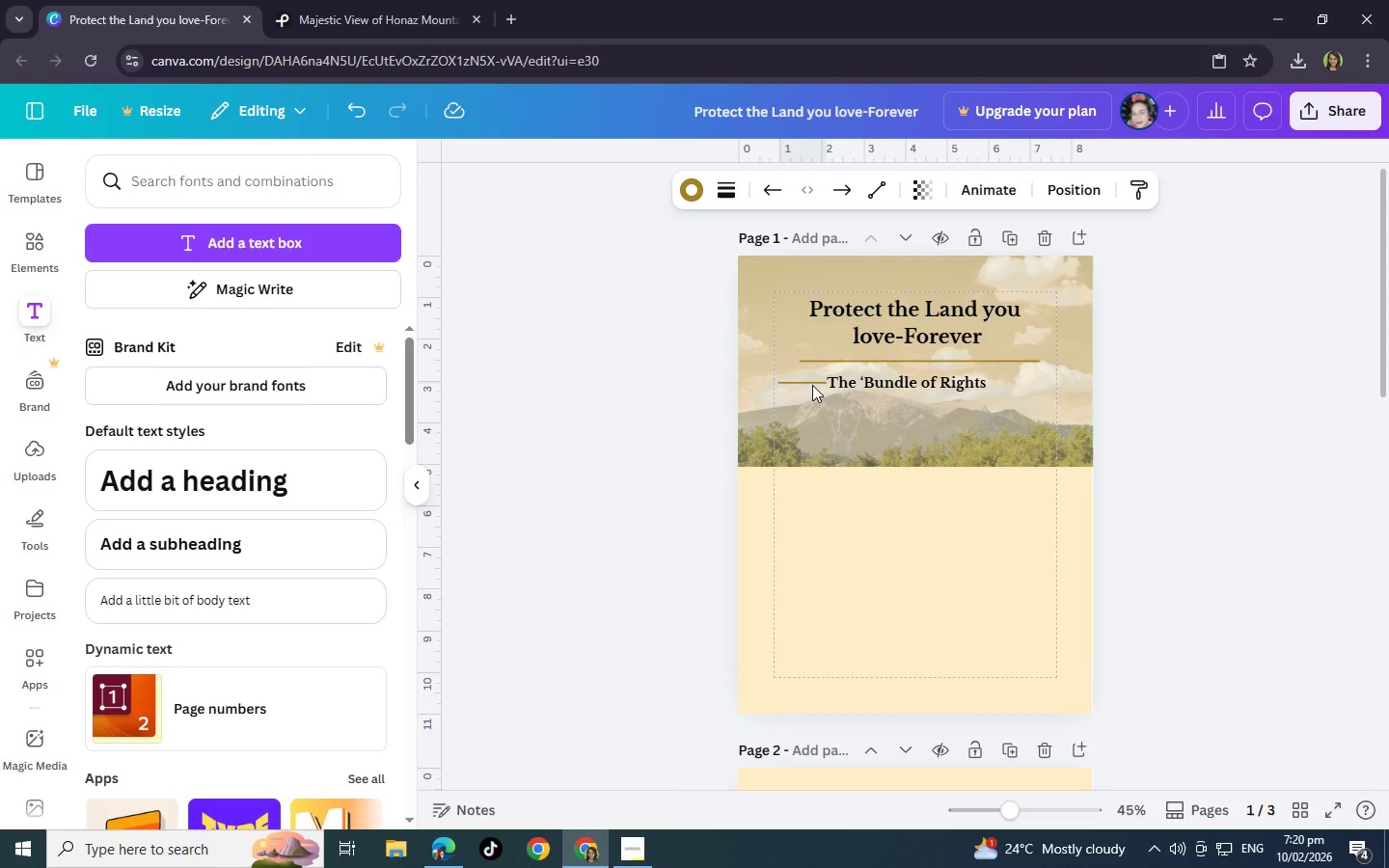 
key(ArrowLeft)
 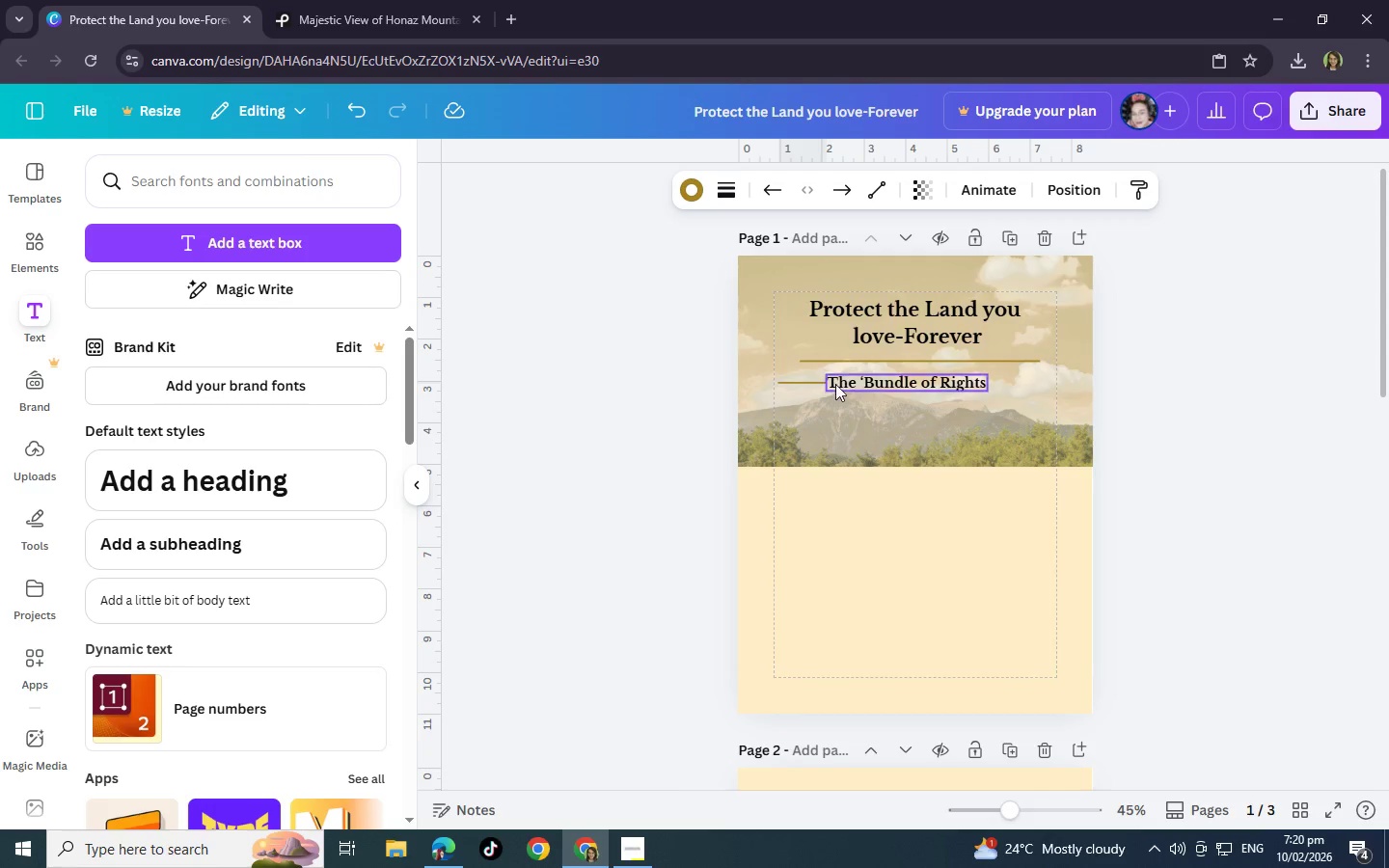 
left_click([835, 384])
 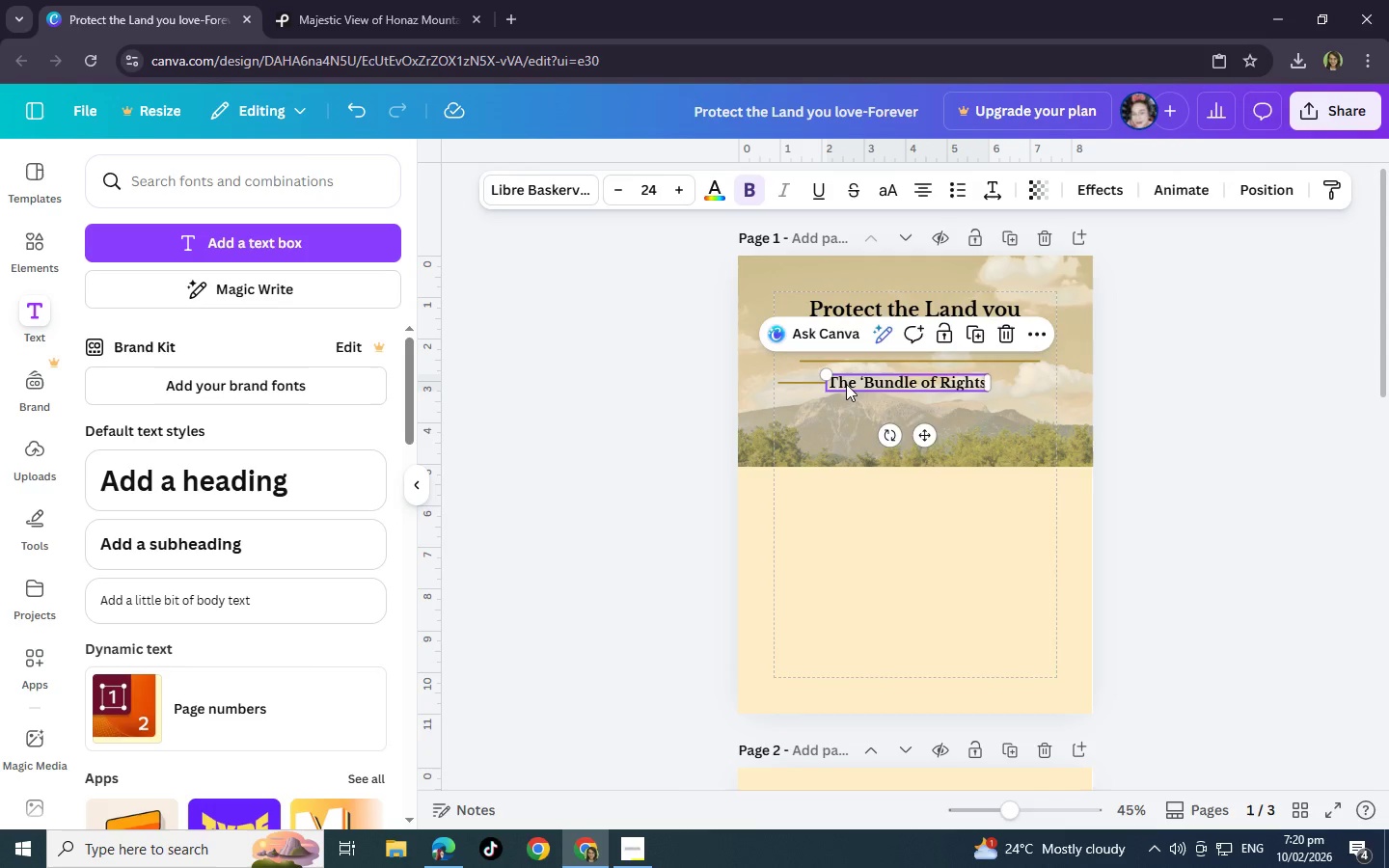 
left_click_drag(start_coordinate=[842, 384], to_coordinate=[854, 383])
 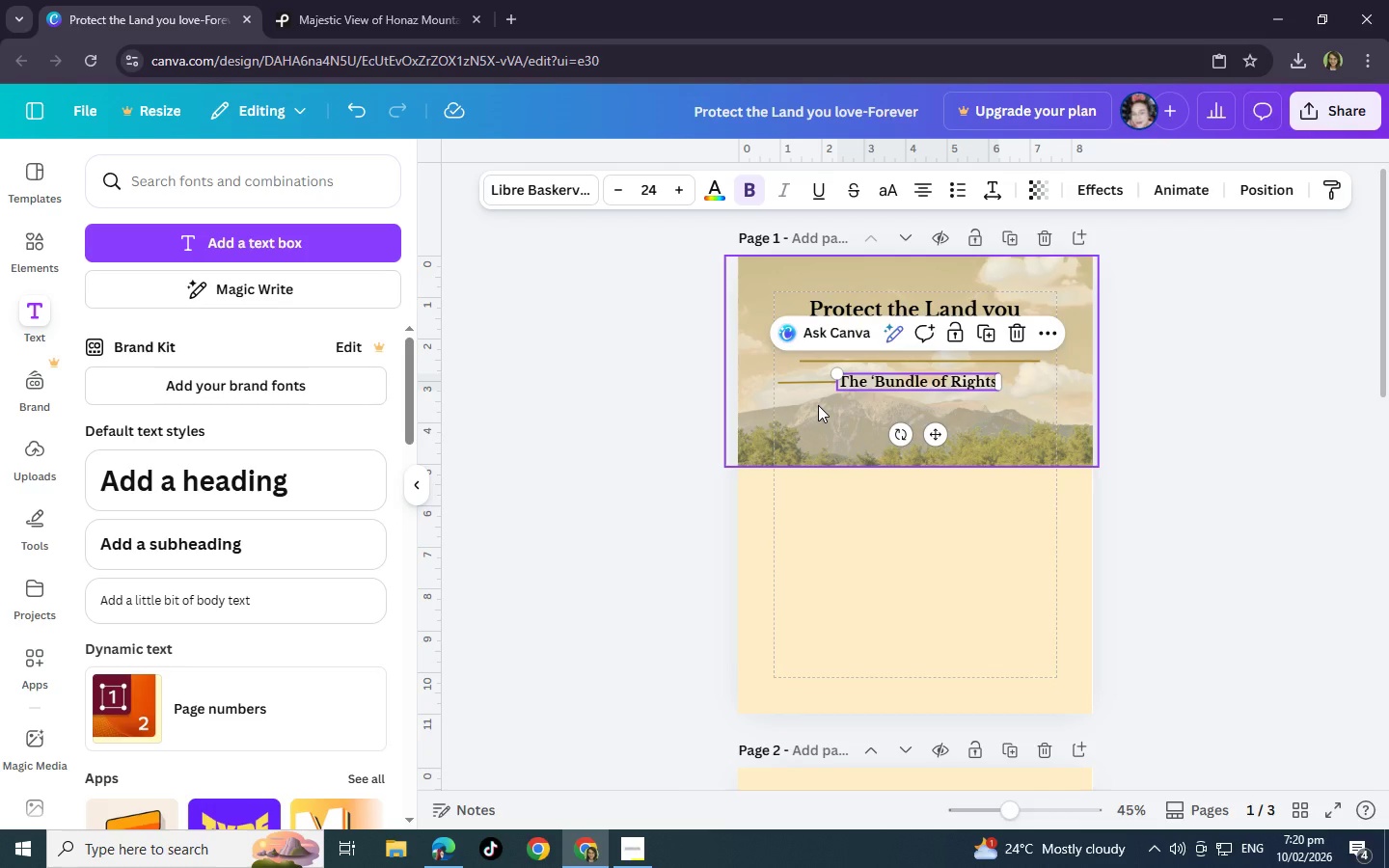 
key(Control+X)
 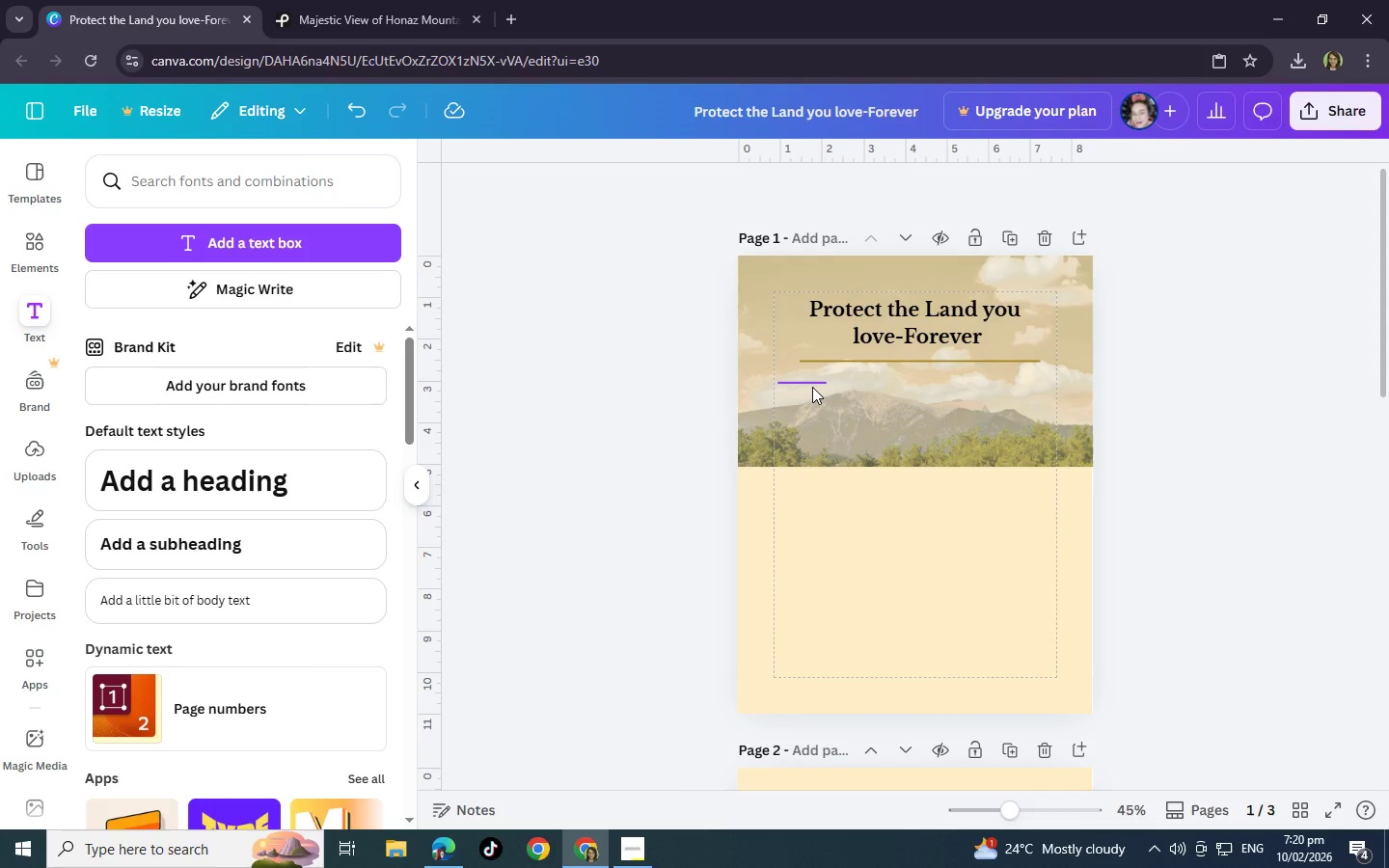 
key(Control+Z)
 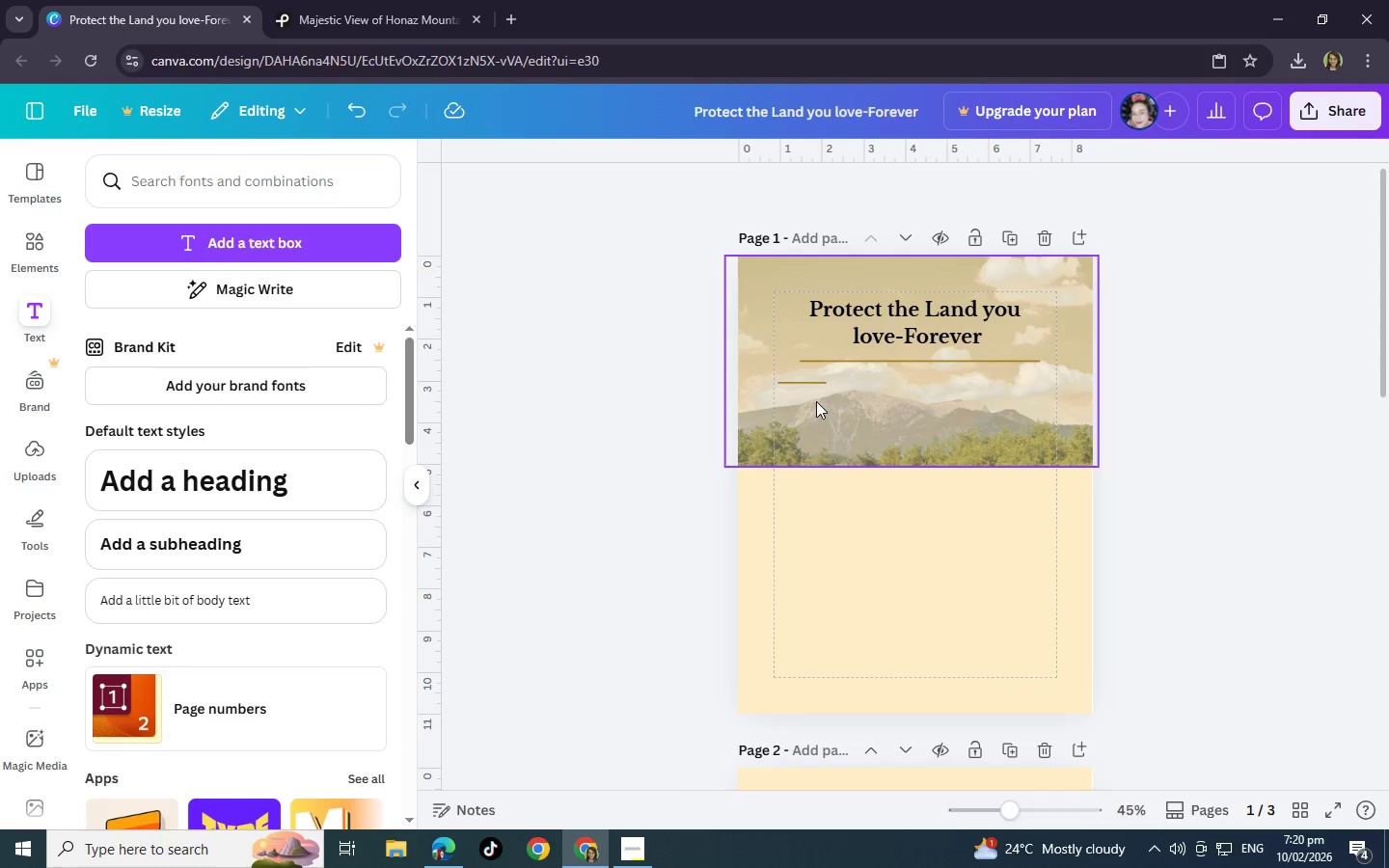 
key(Control+Z)
 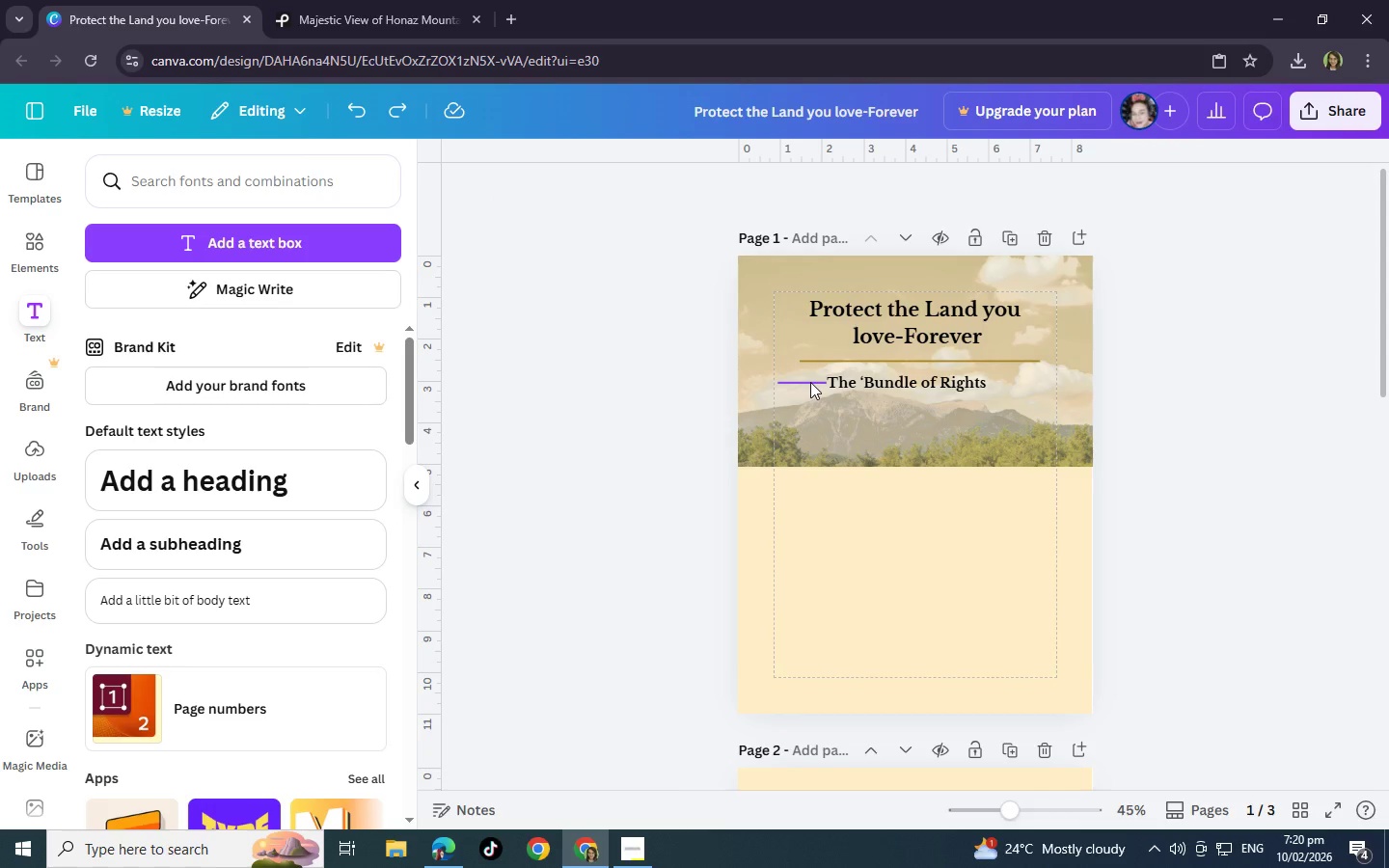 
left_click([810, 381])
 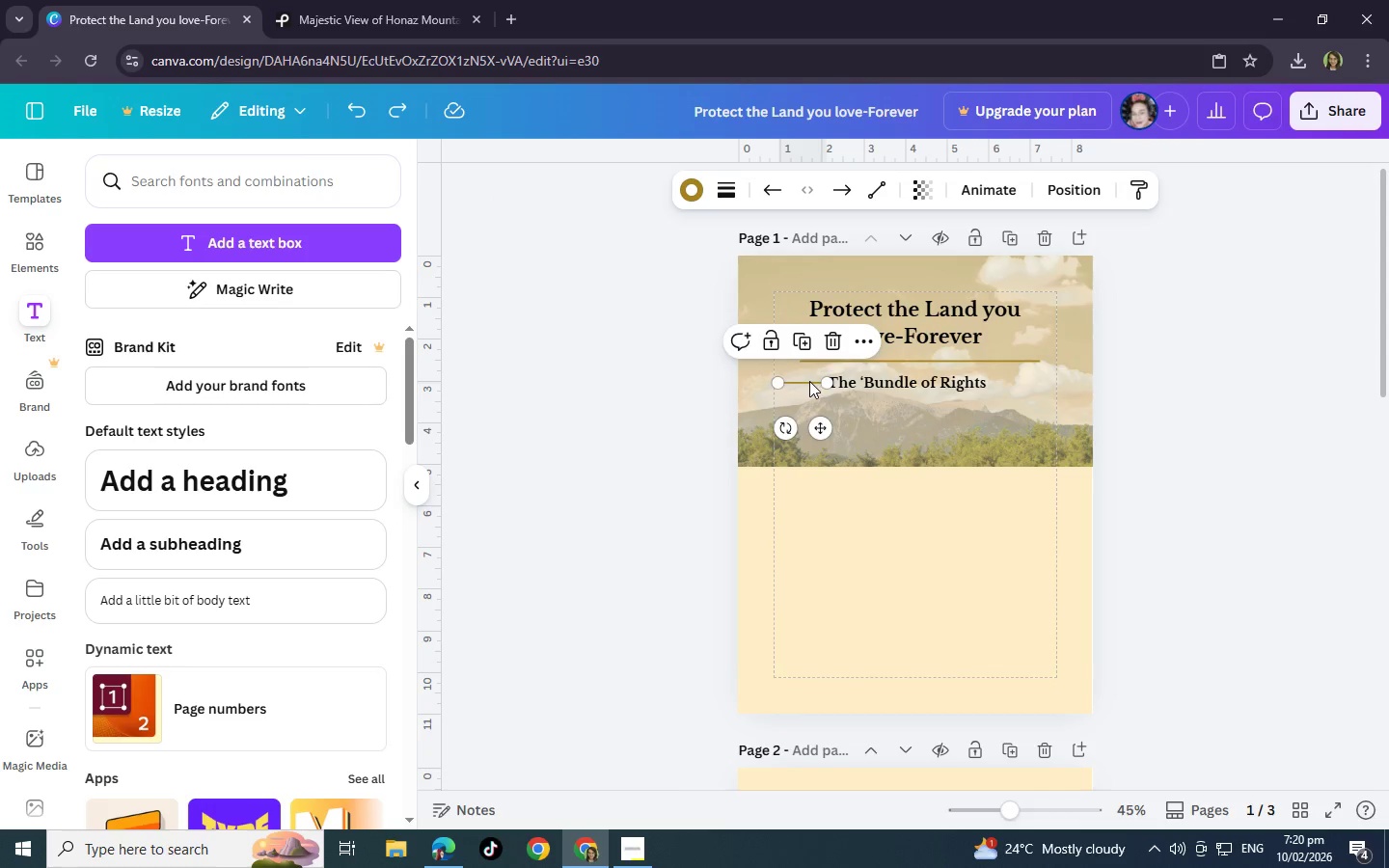 
left_click_drag(start_coordinate=[810, 381], to_coordinate=[807, 387])
 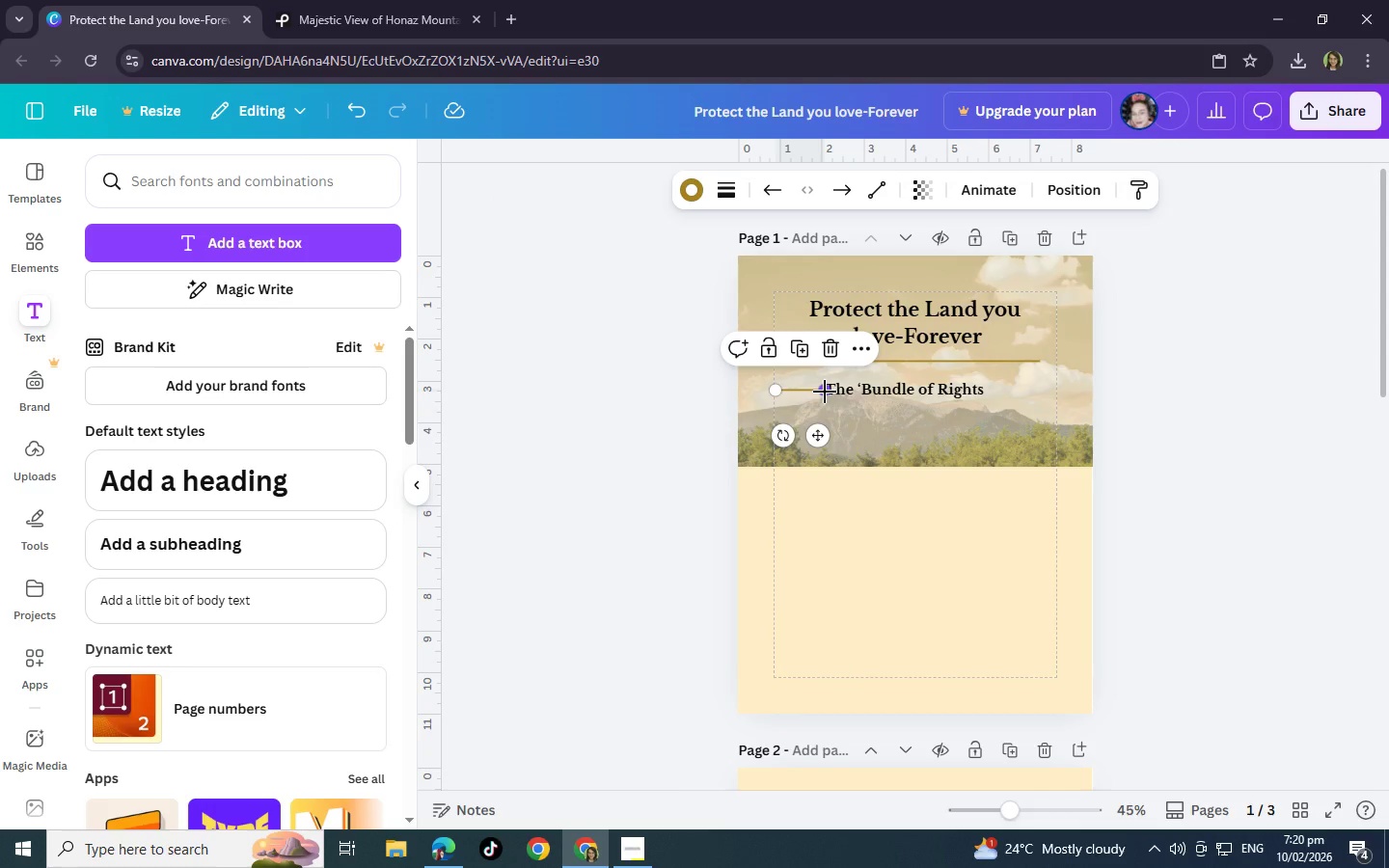 
double_click([825, 392])
 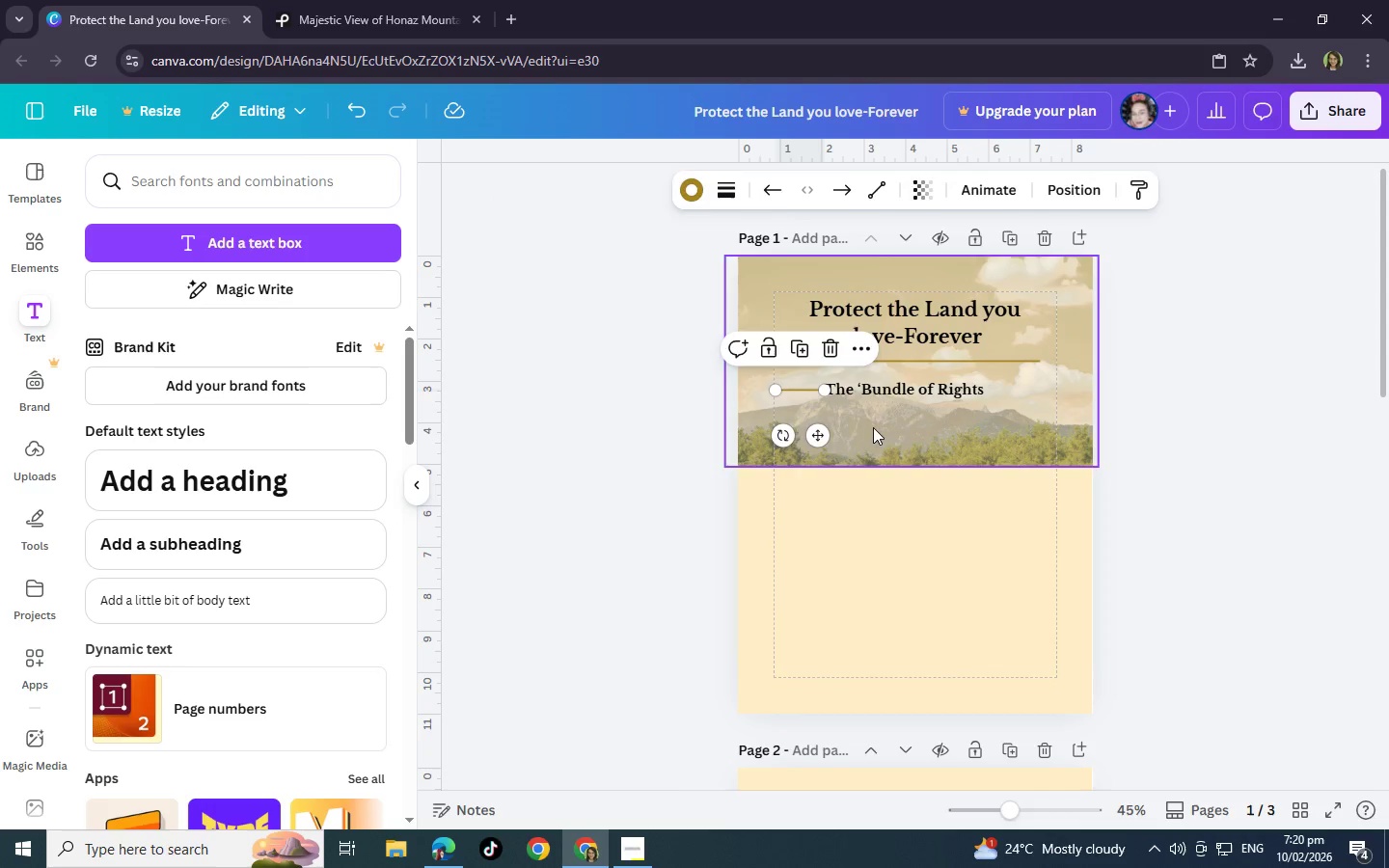 
left_click([894, 435])
 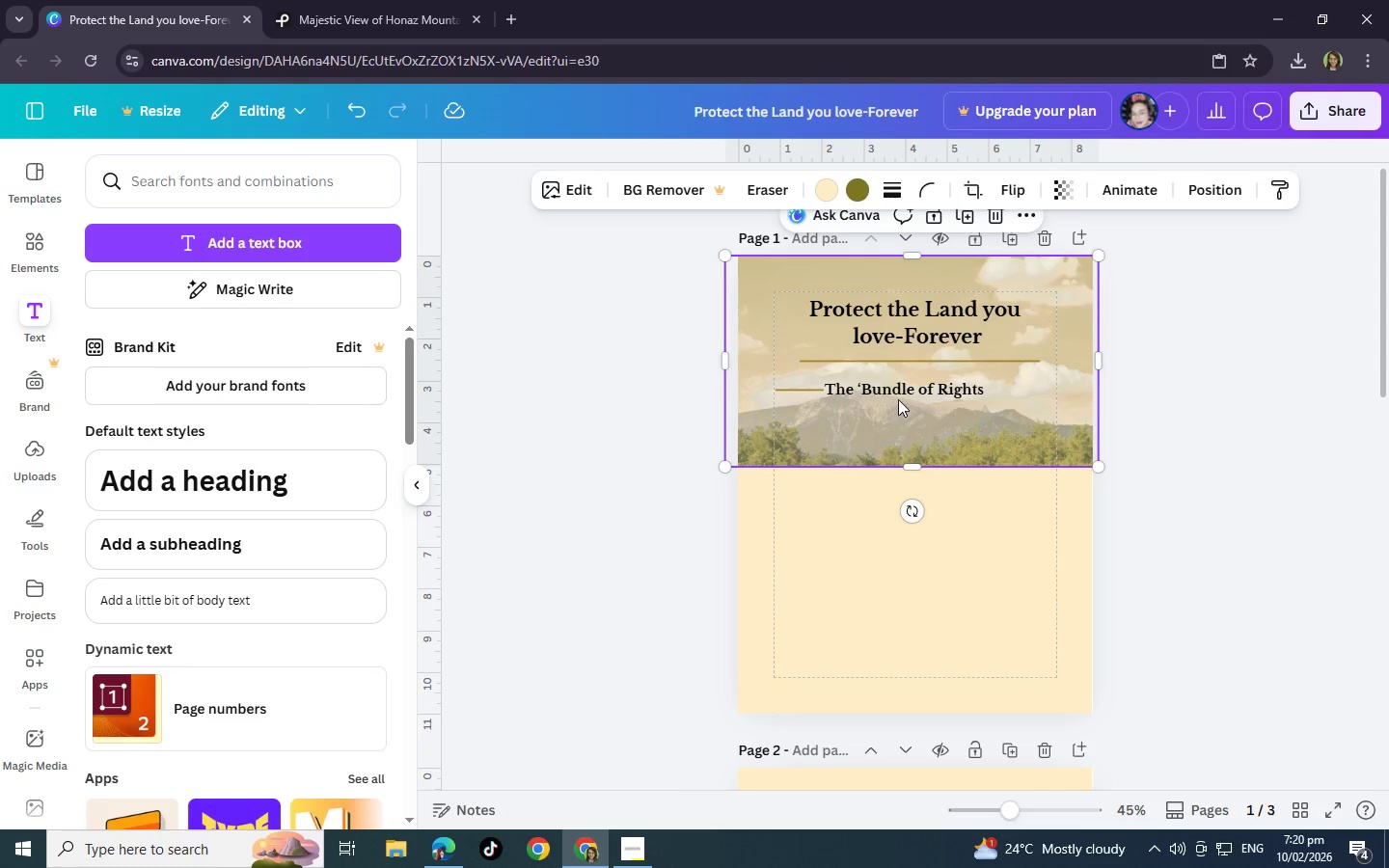 
left_click_drag(start_coordinate=[898, 398], to_coordinate=[921, 393])
 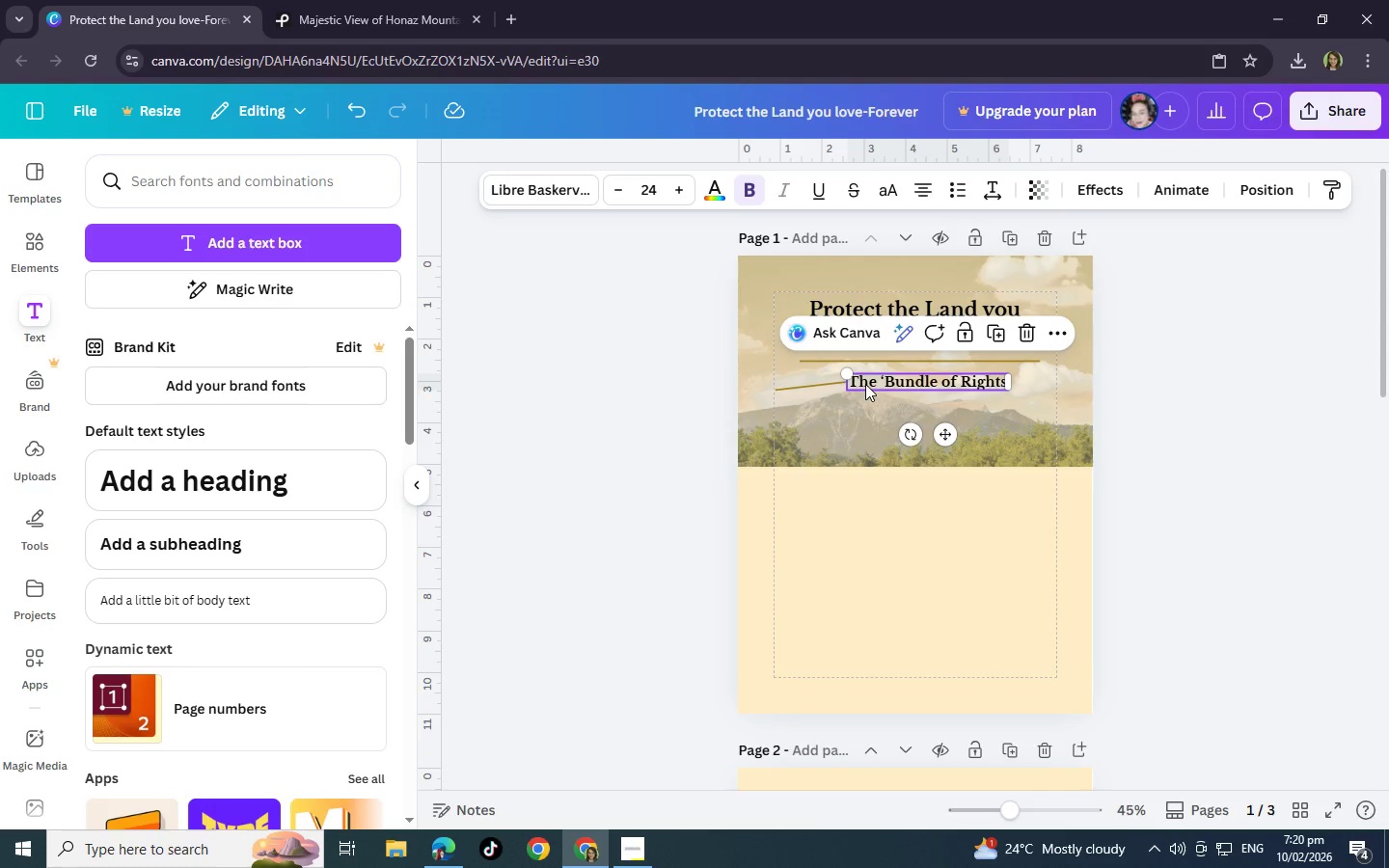 
key(Control+Z)
 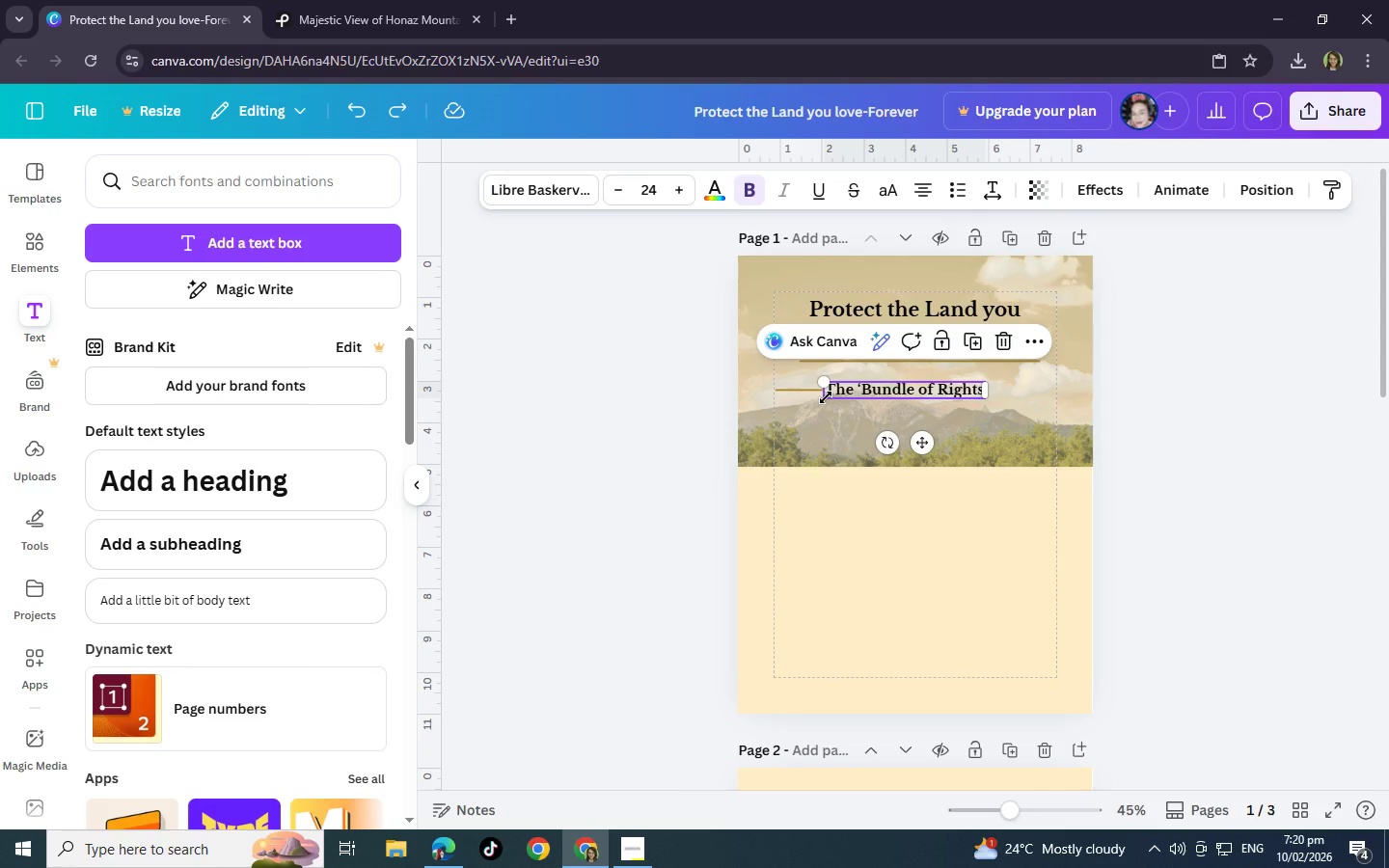 
left_click([826, 397])
 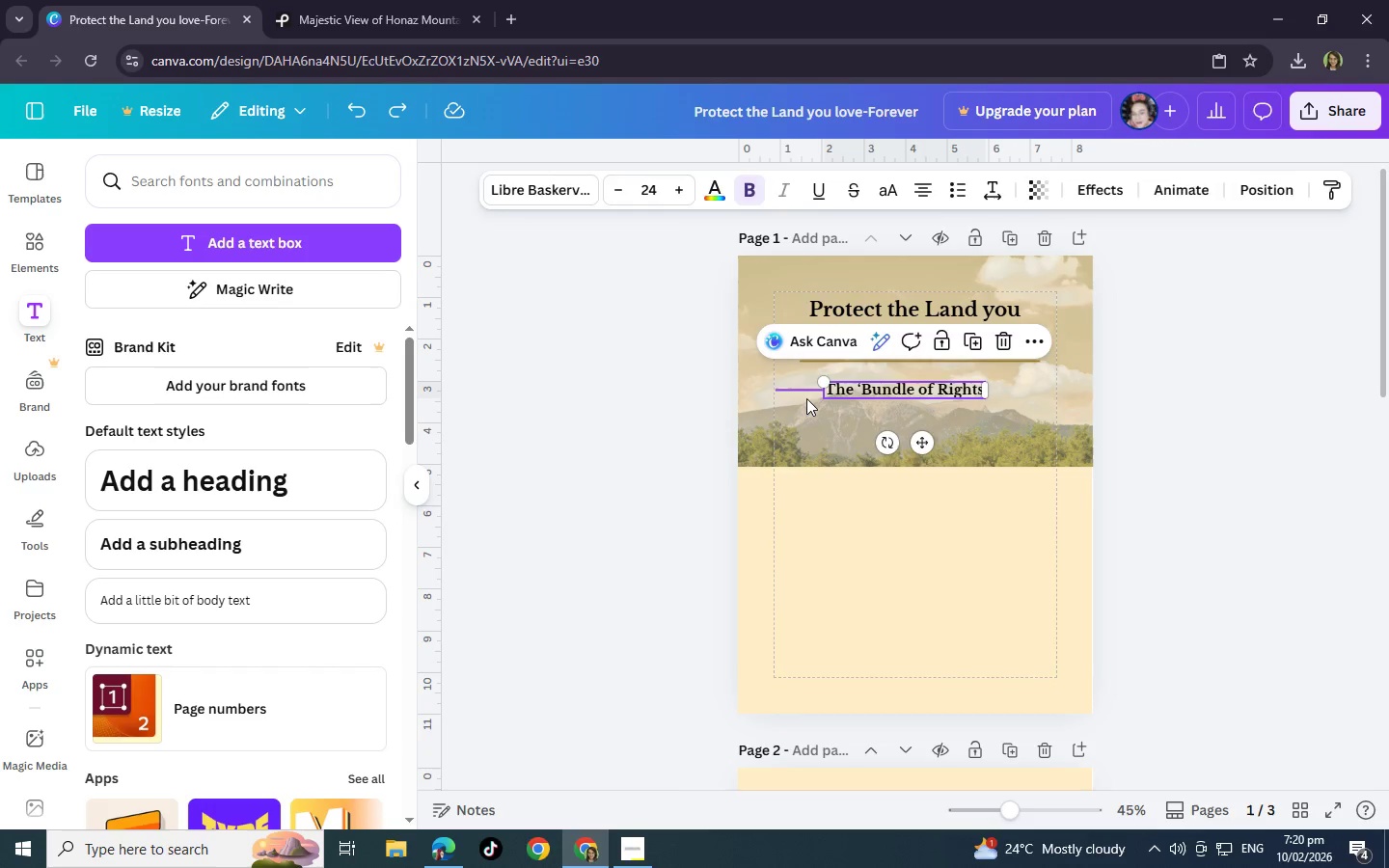 
left_click([803, 397])
 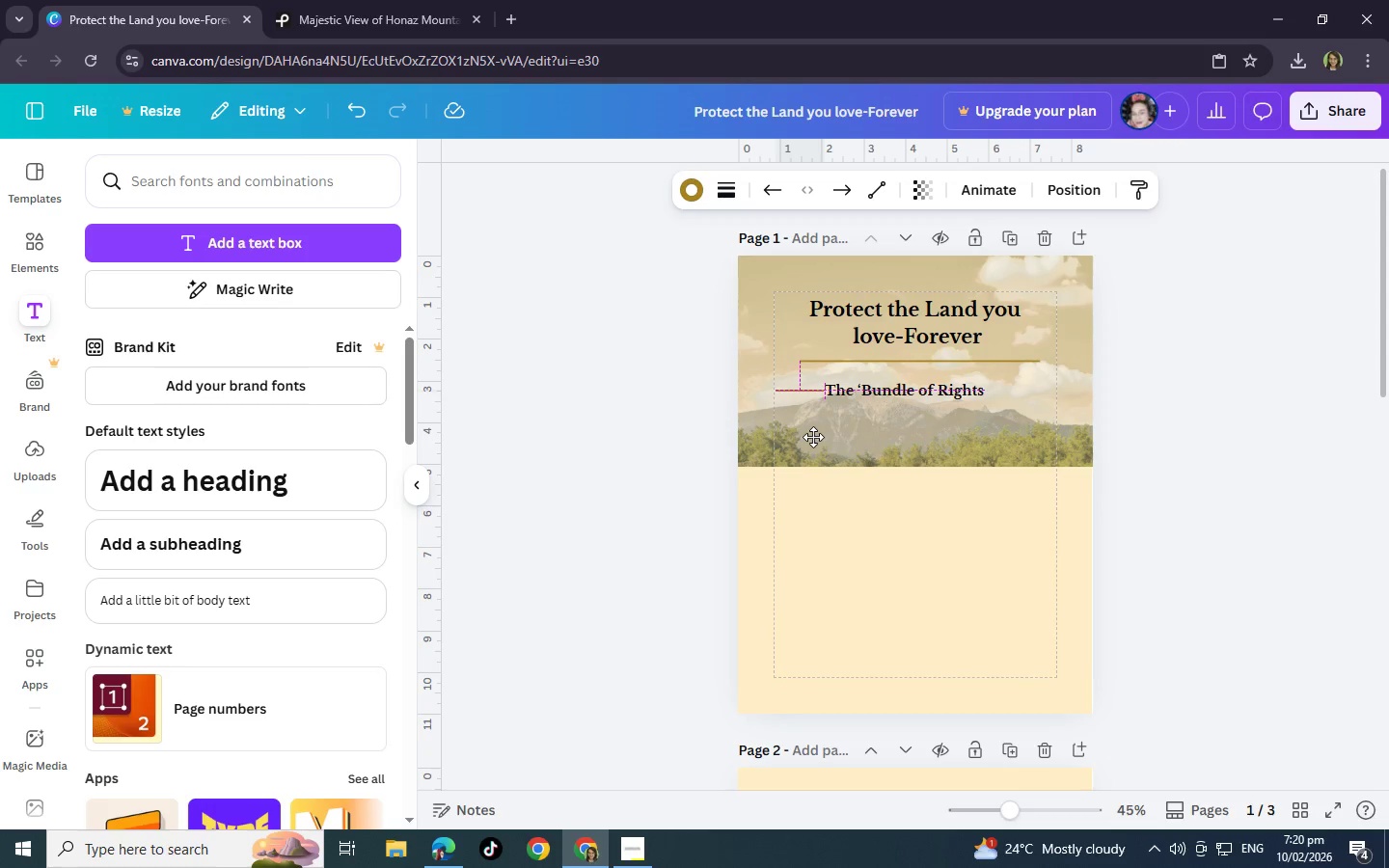 
left_click([915, 417])
 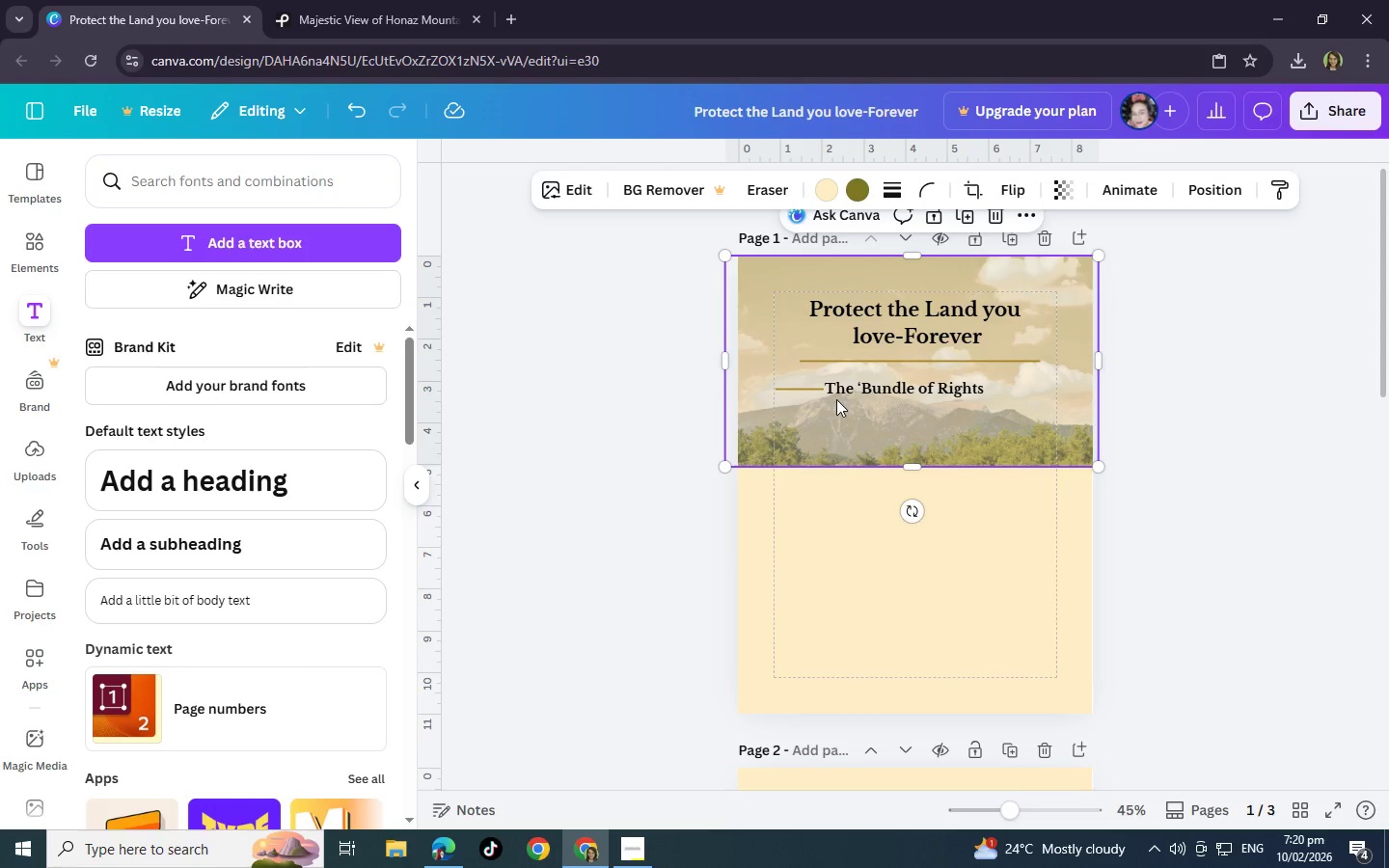 
left_click([814, 390])
 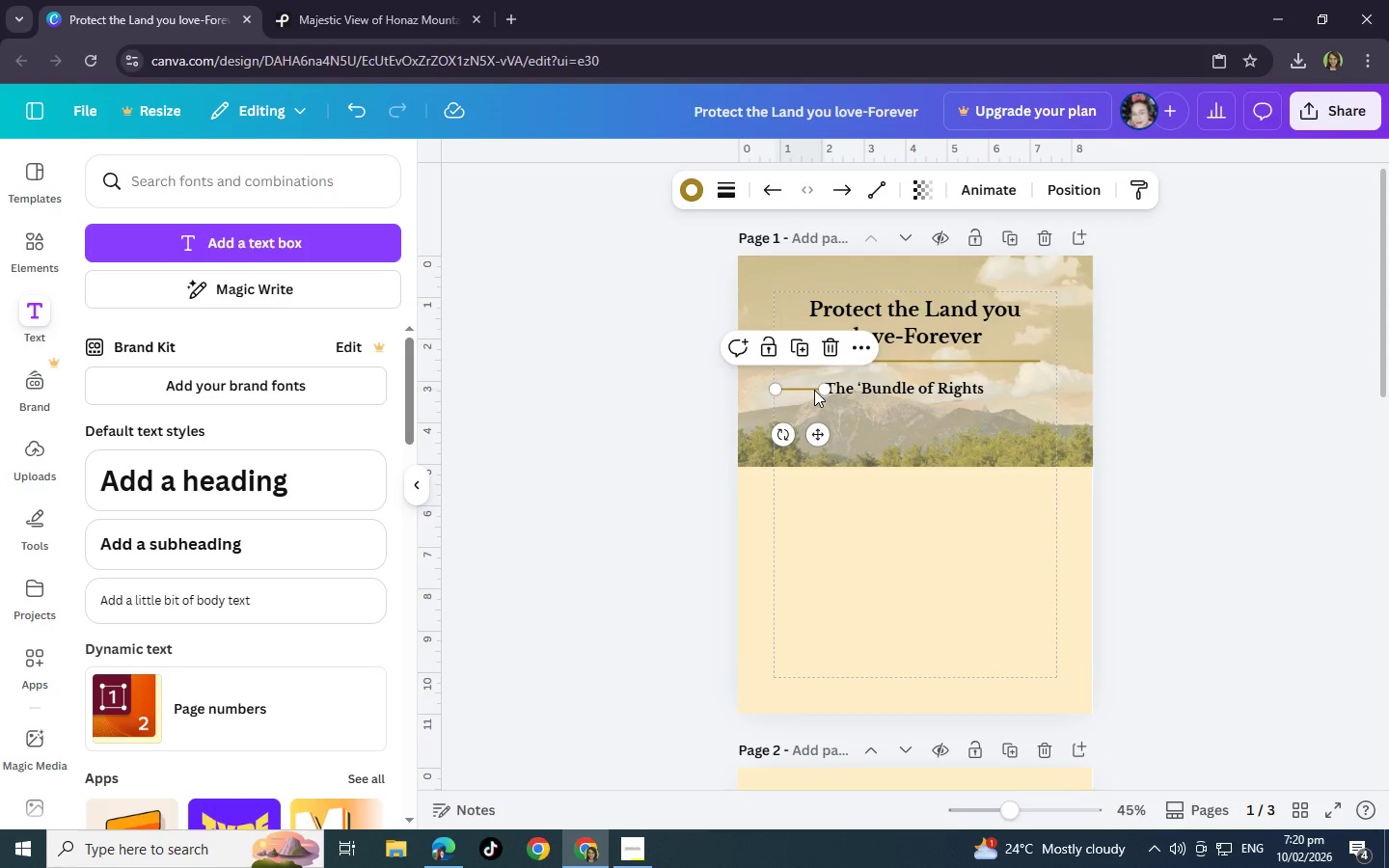 
key(Control+C)
 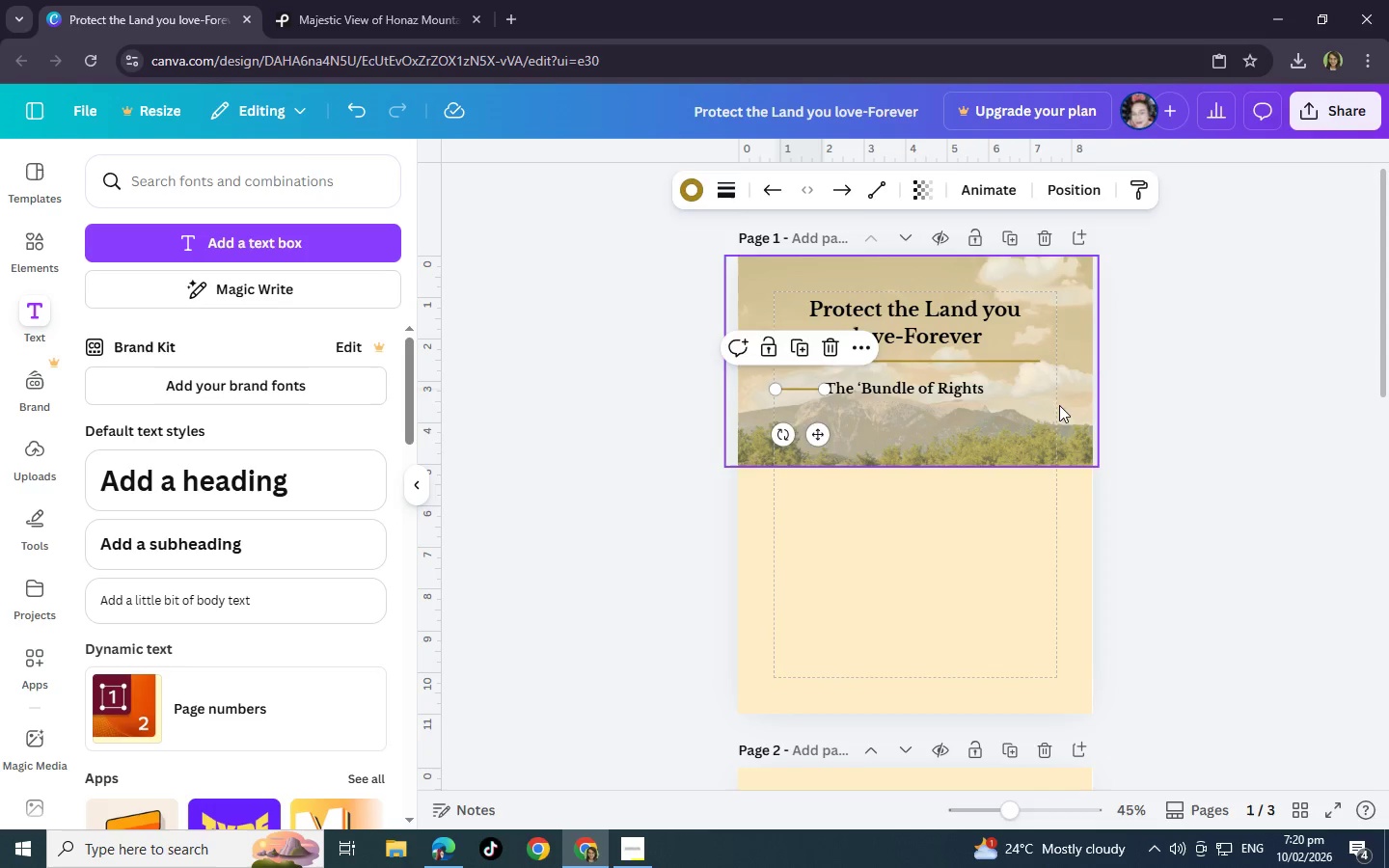 
left_click([1050, 395])
 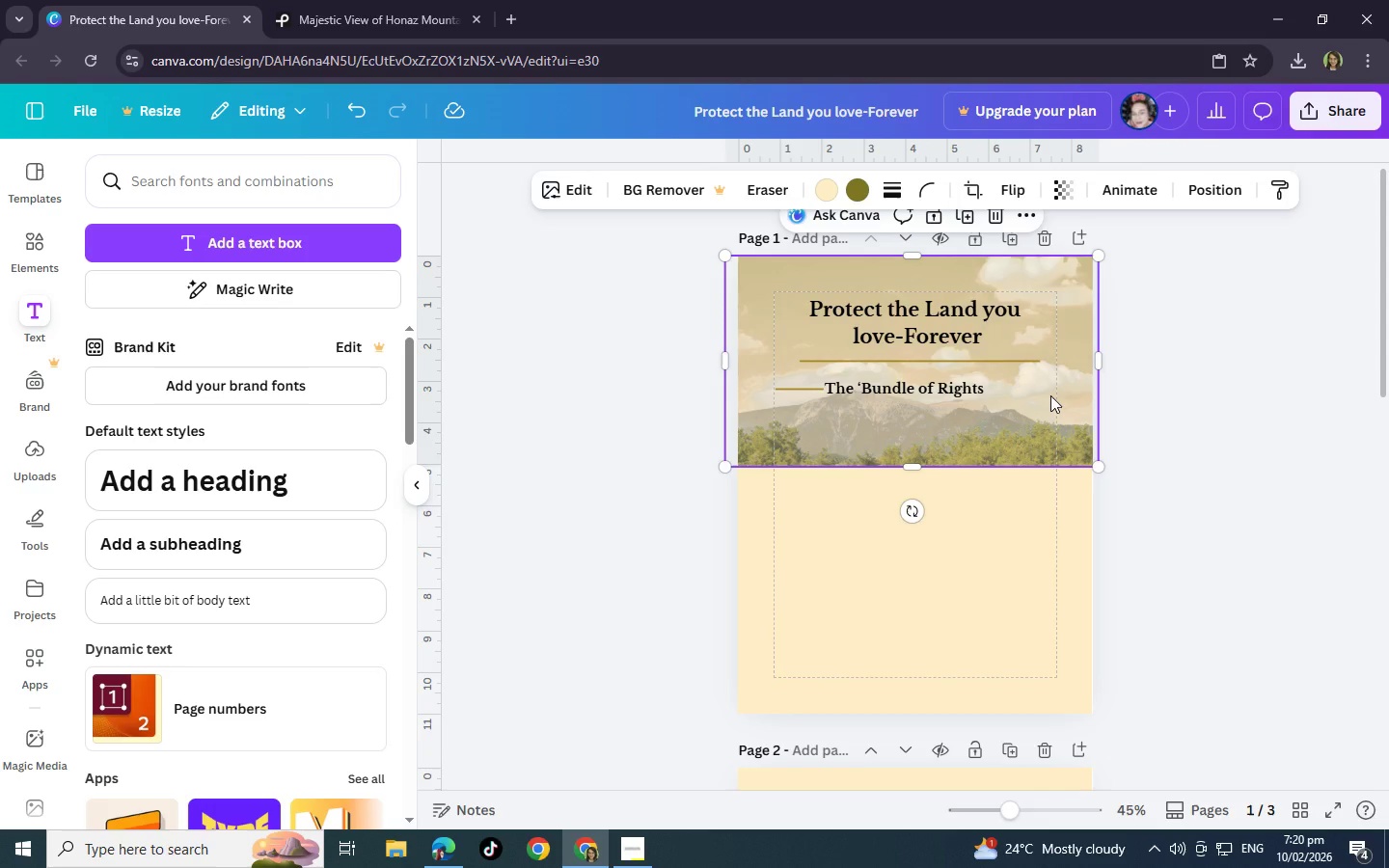 
key(Control+V)
 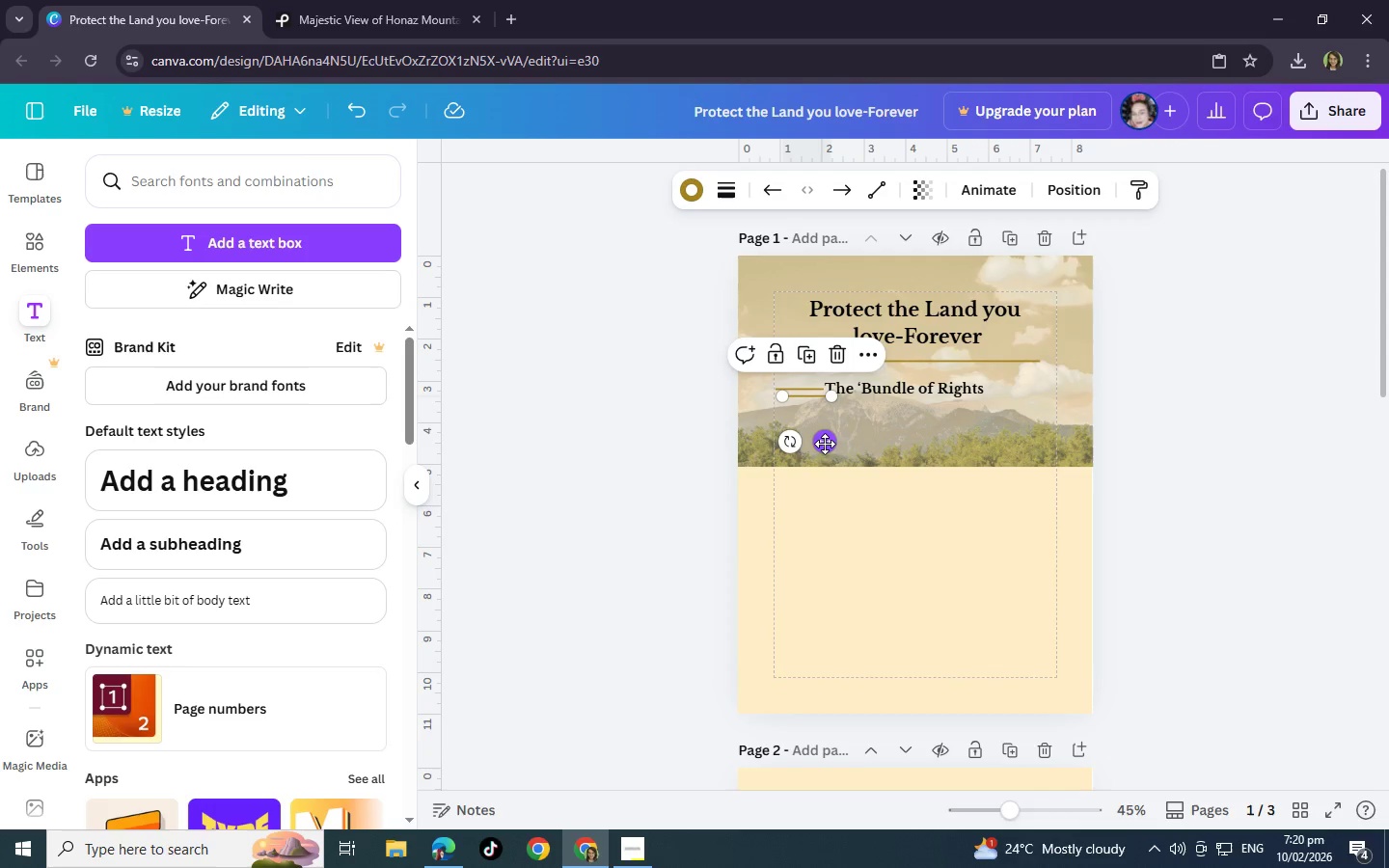 
left_click_drag(start_coordinate=[825, 441], to_coordinate=[1043, 433])
 